 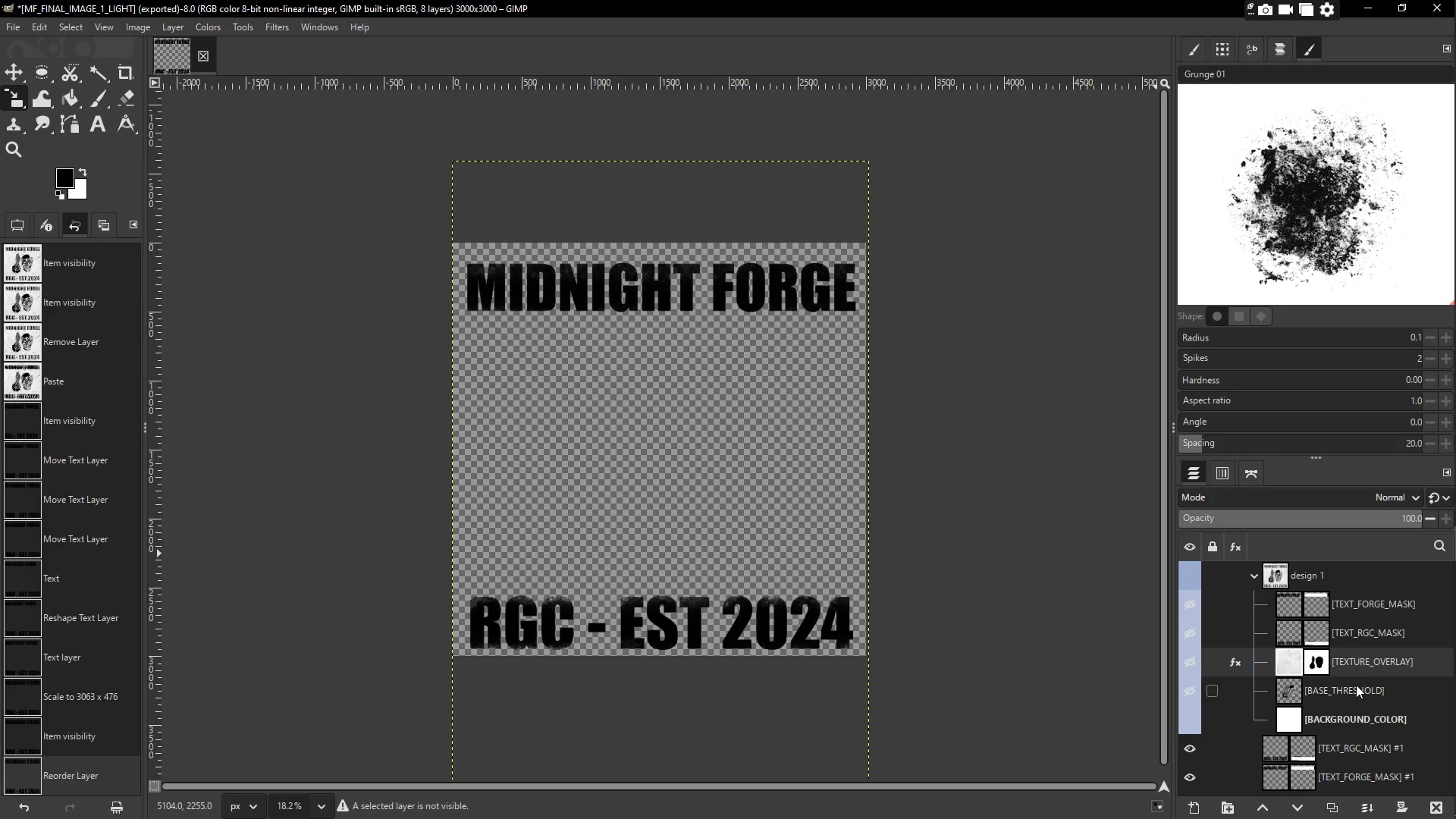 
left_click([1288, 667])
 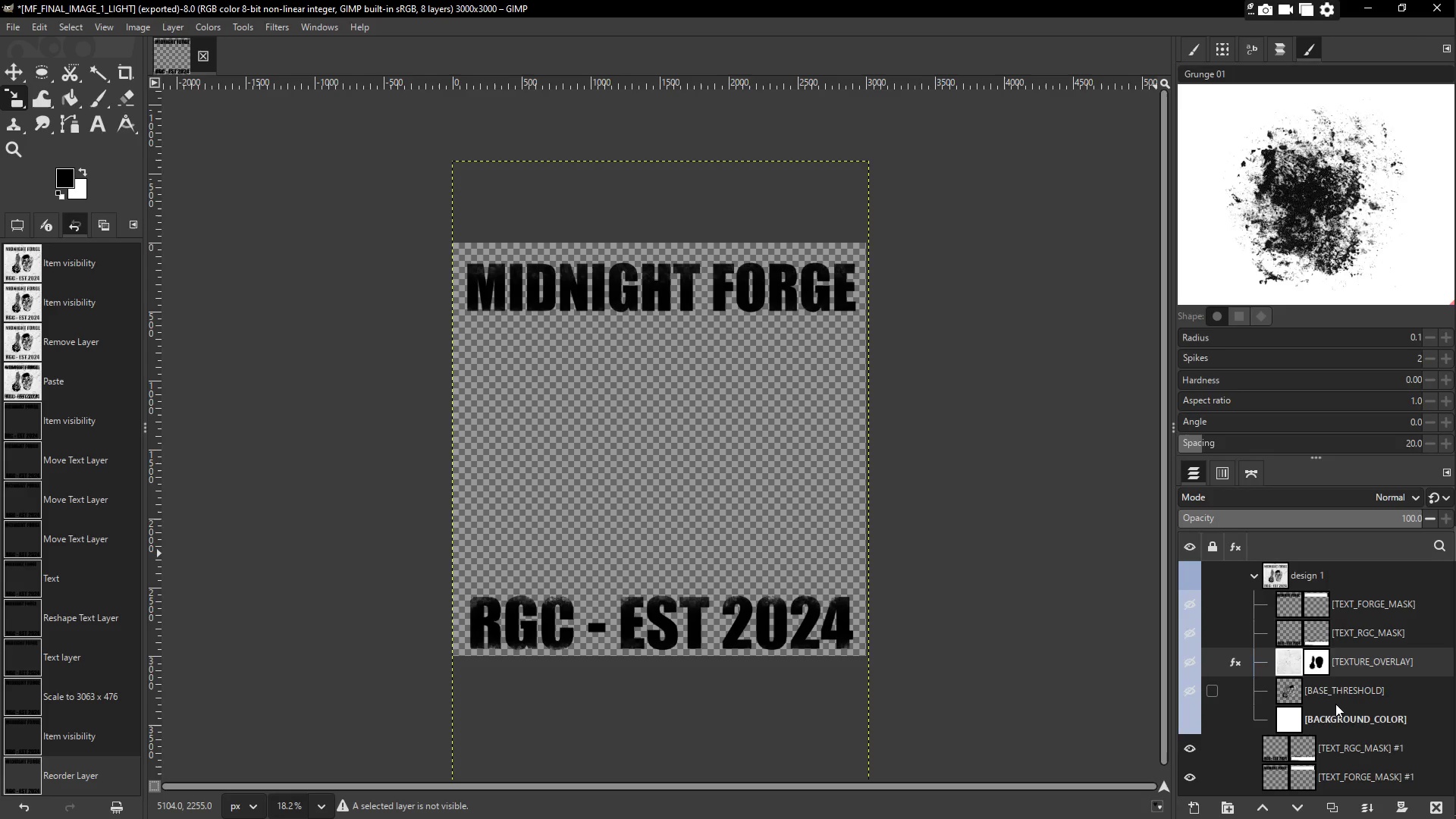 
left_click([1348, 692])
 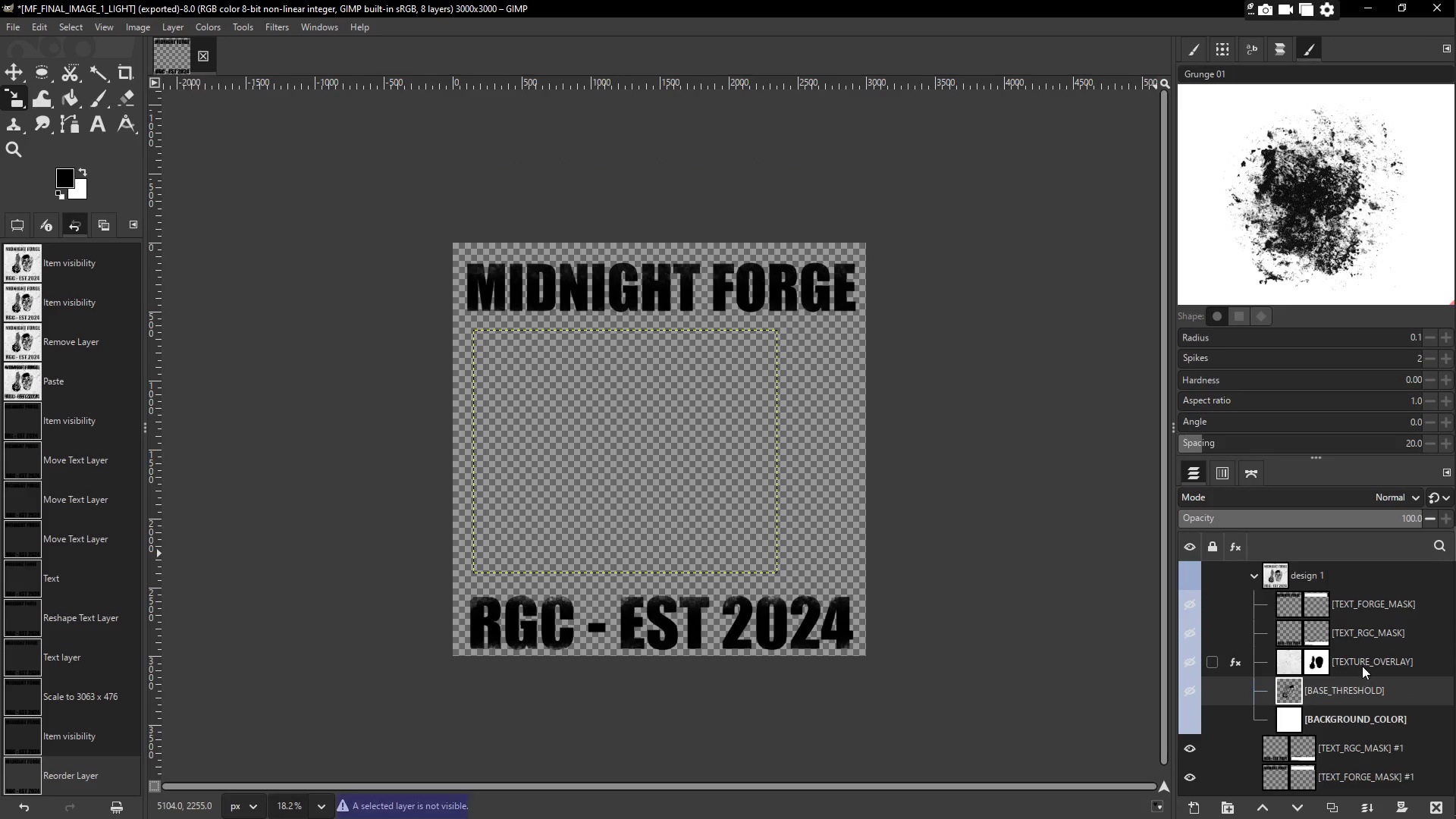 
left_click([1363, 664])
 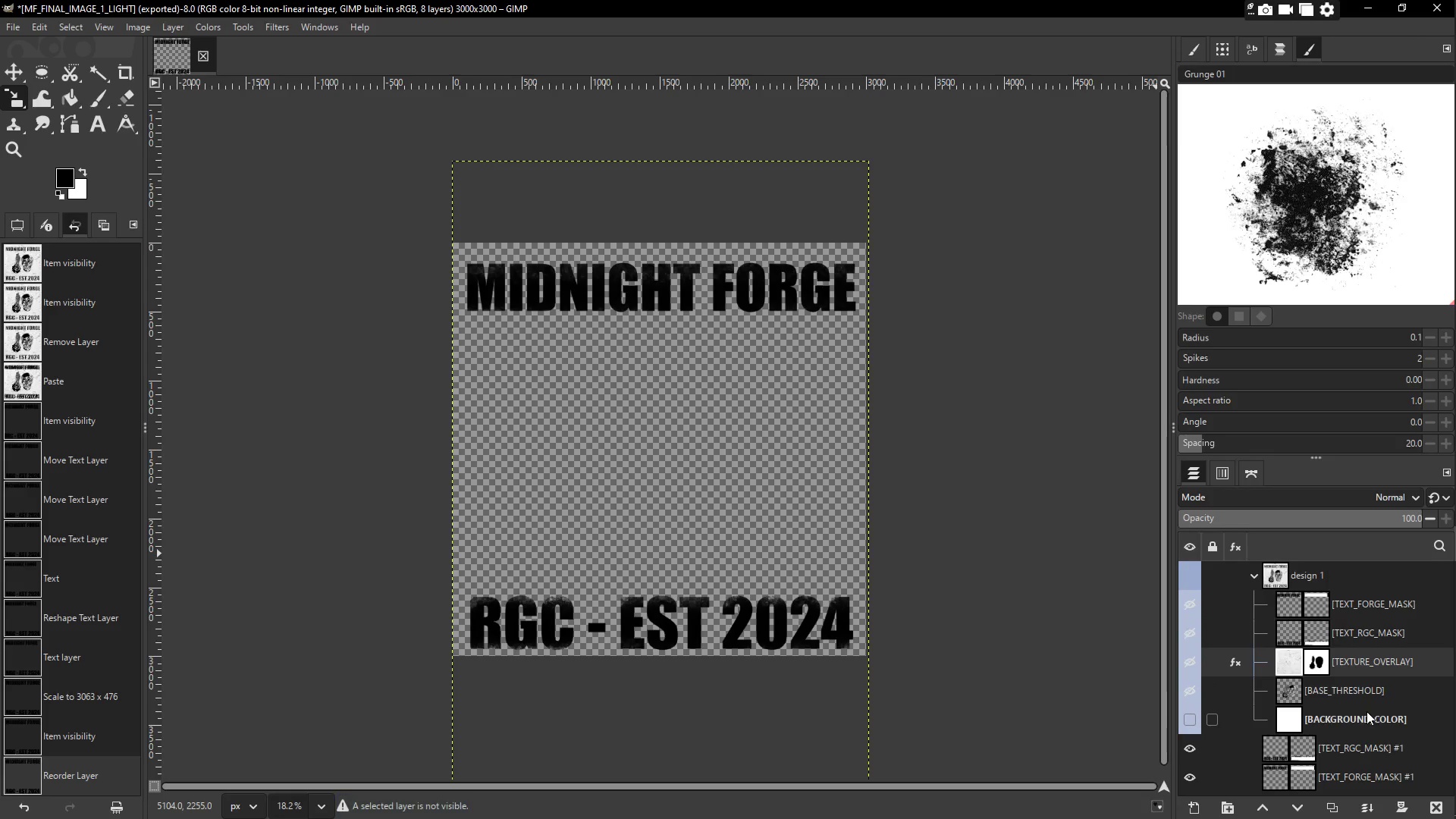 
left_click([1367, 711])
 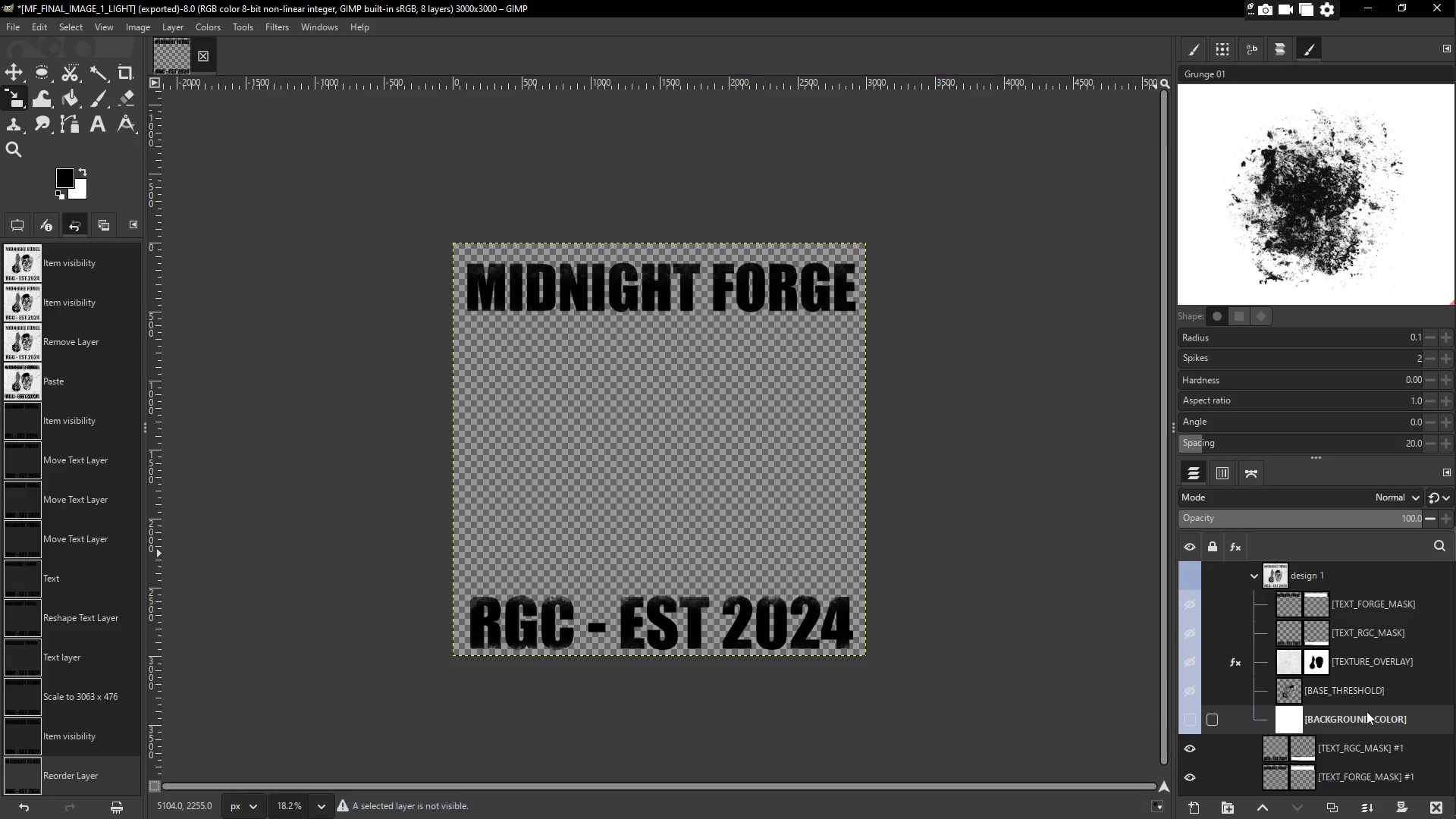 
scroll: coordinate [1367, 711], scroll_direction: down, amount: 3.0
 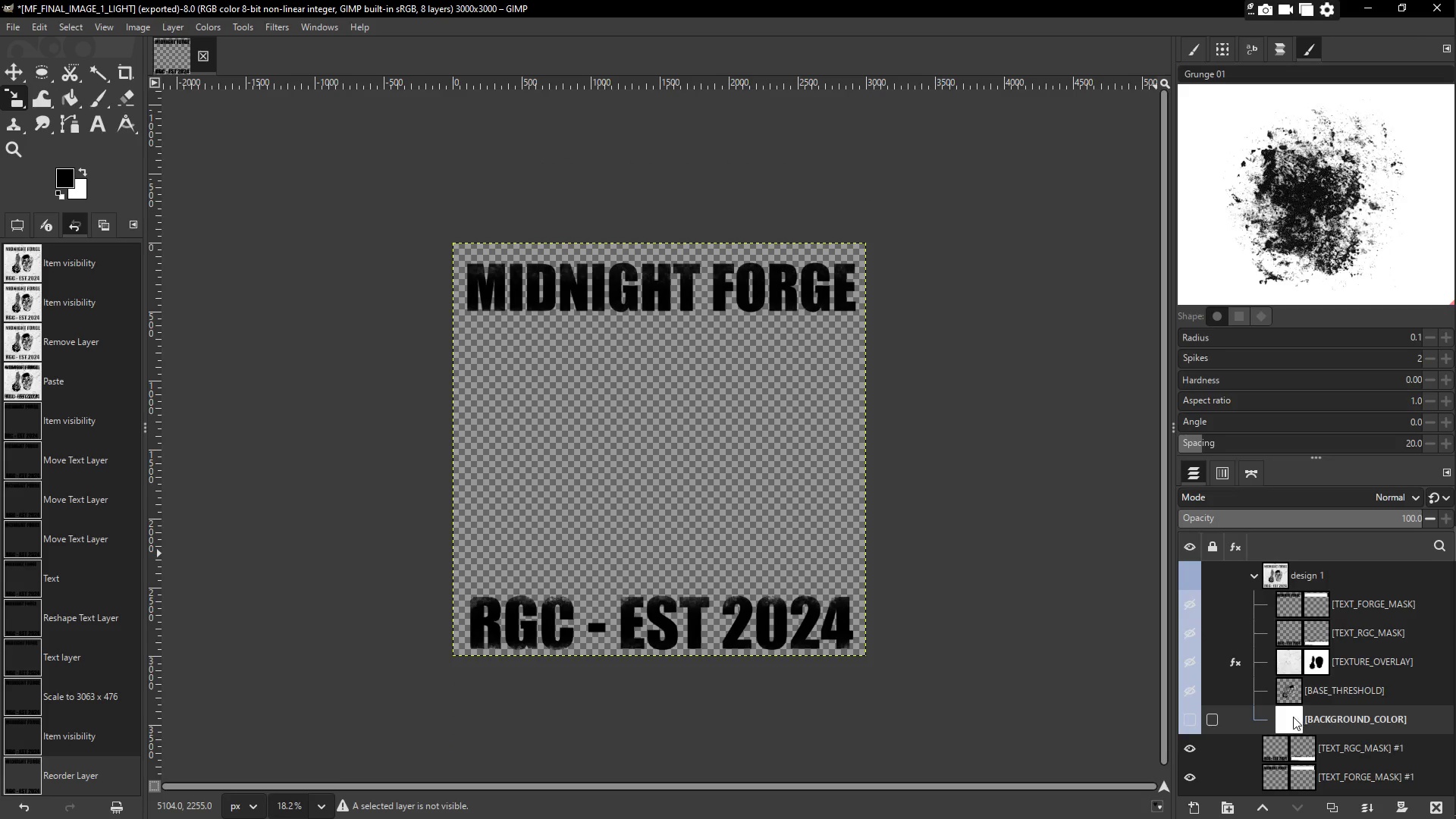 
left_click([1291, 717])
 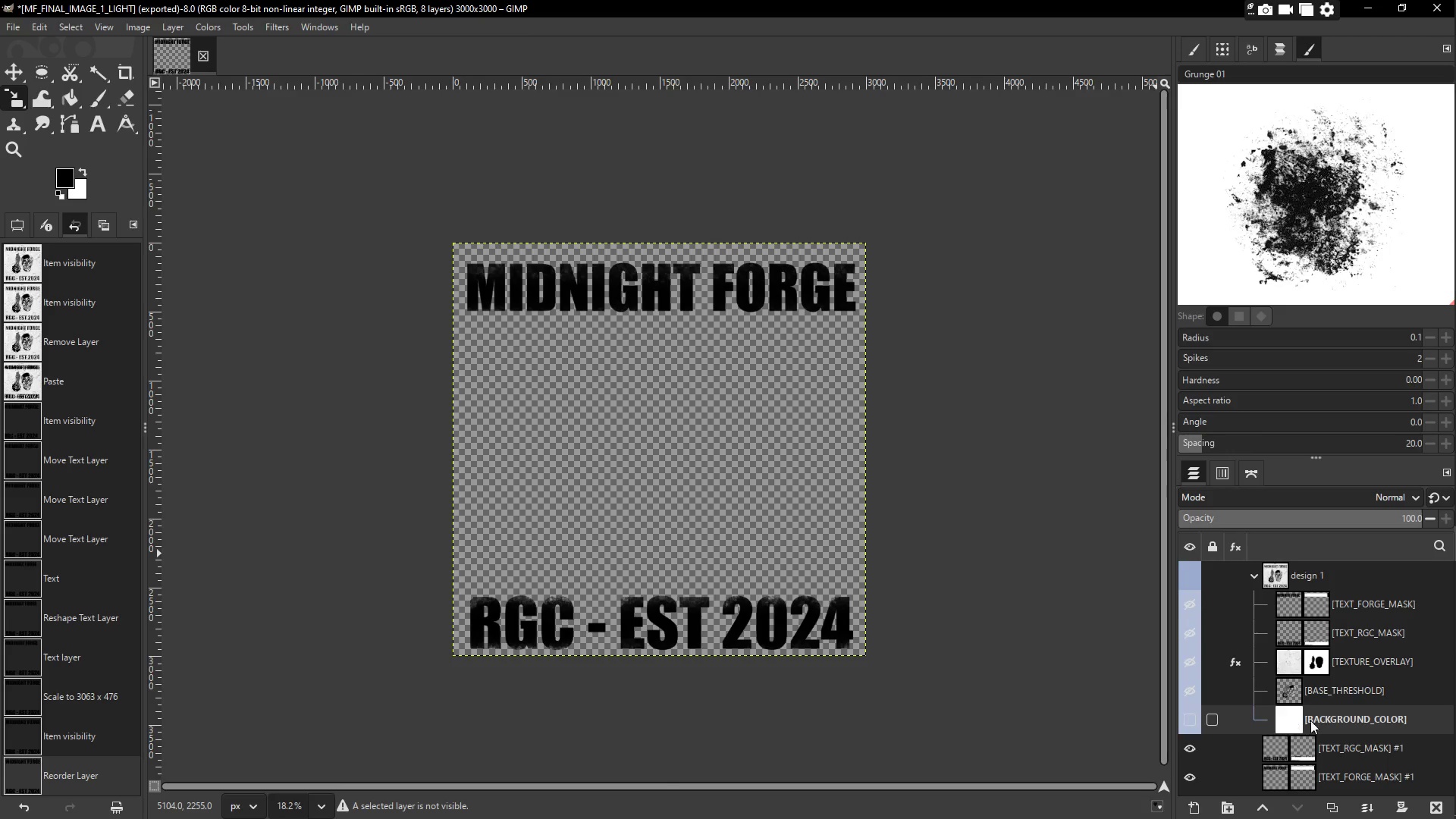 
key(Control+ControlLeft)
 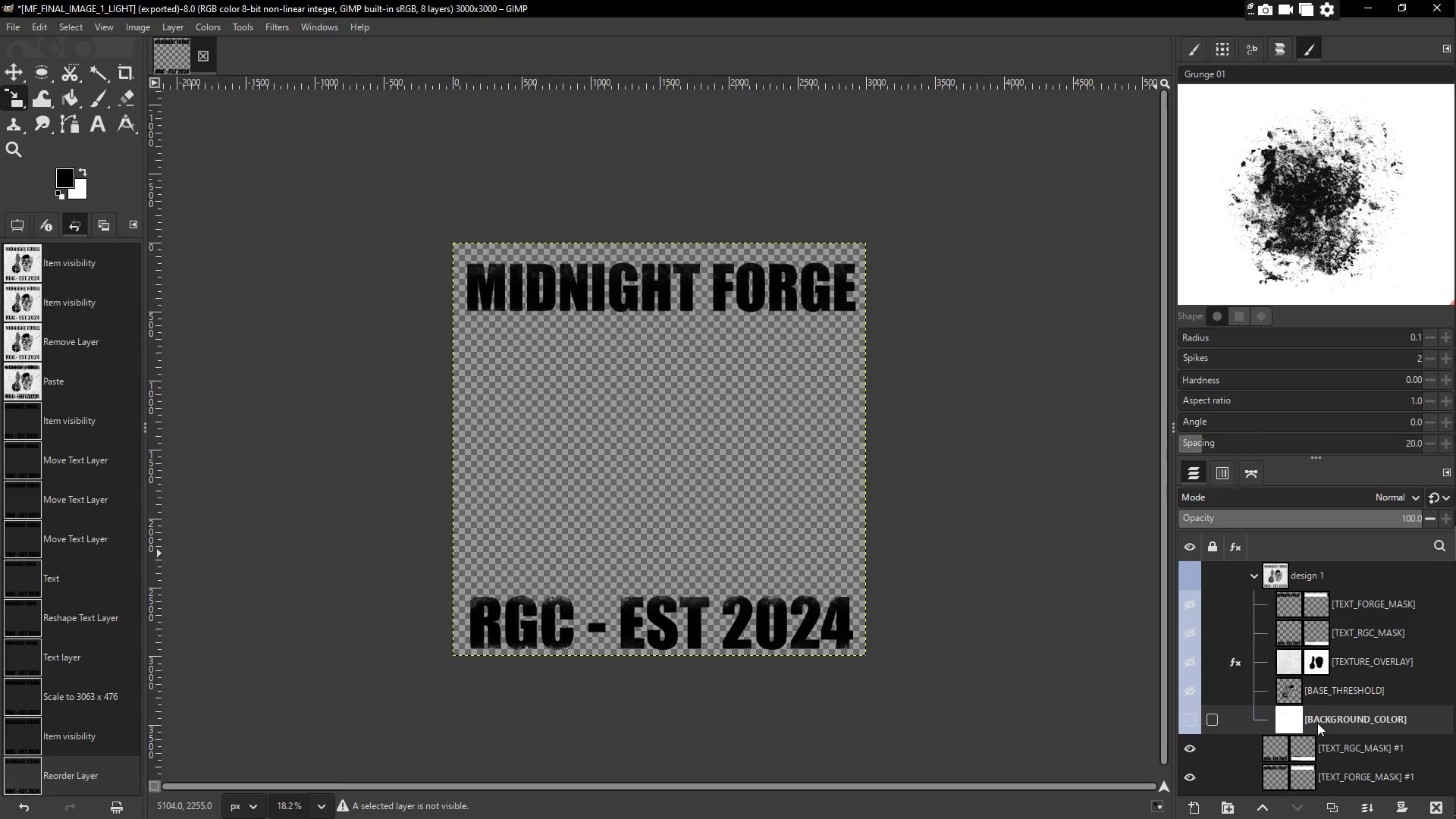 
key(Control+C)
 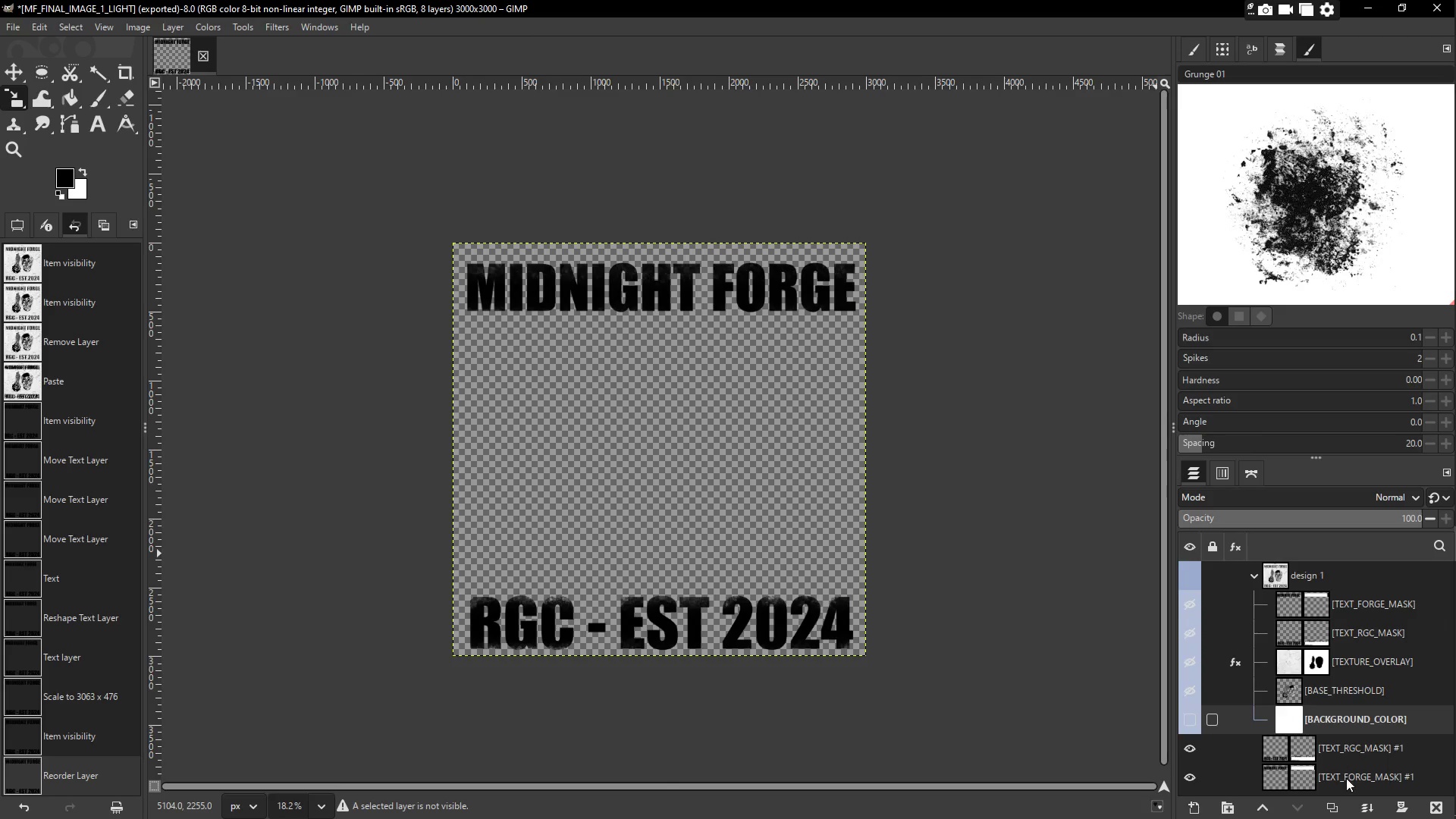 
left_click([1348, 782])
 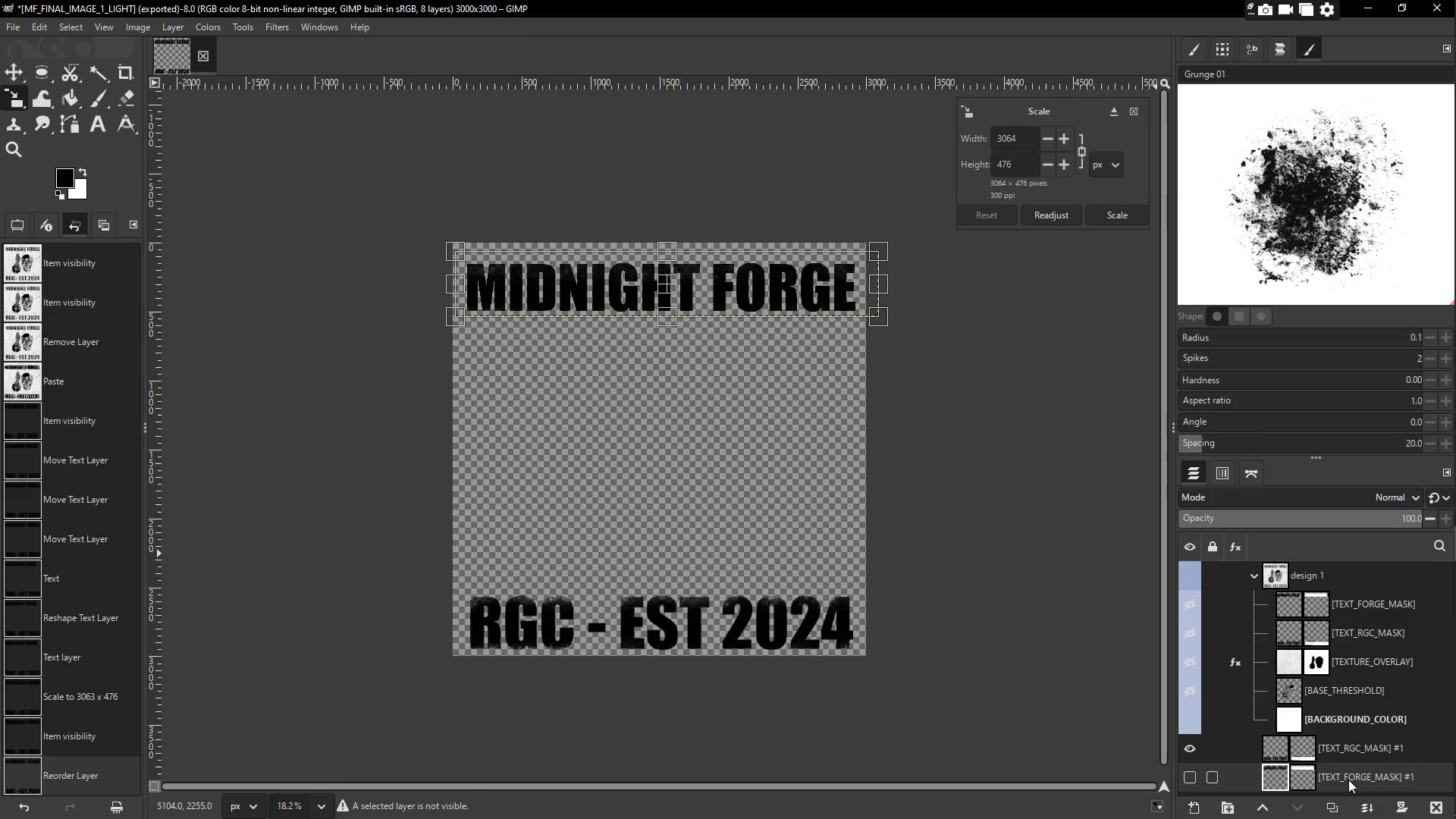 
key(Control+V)
 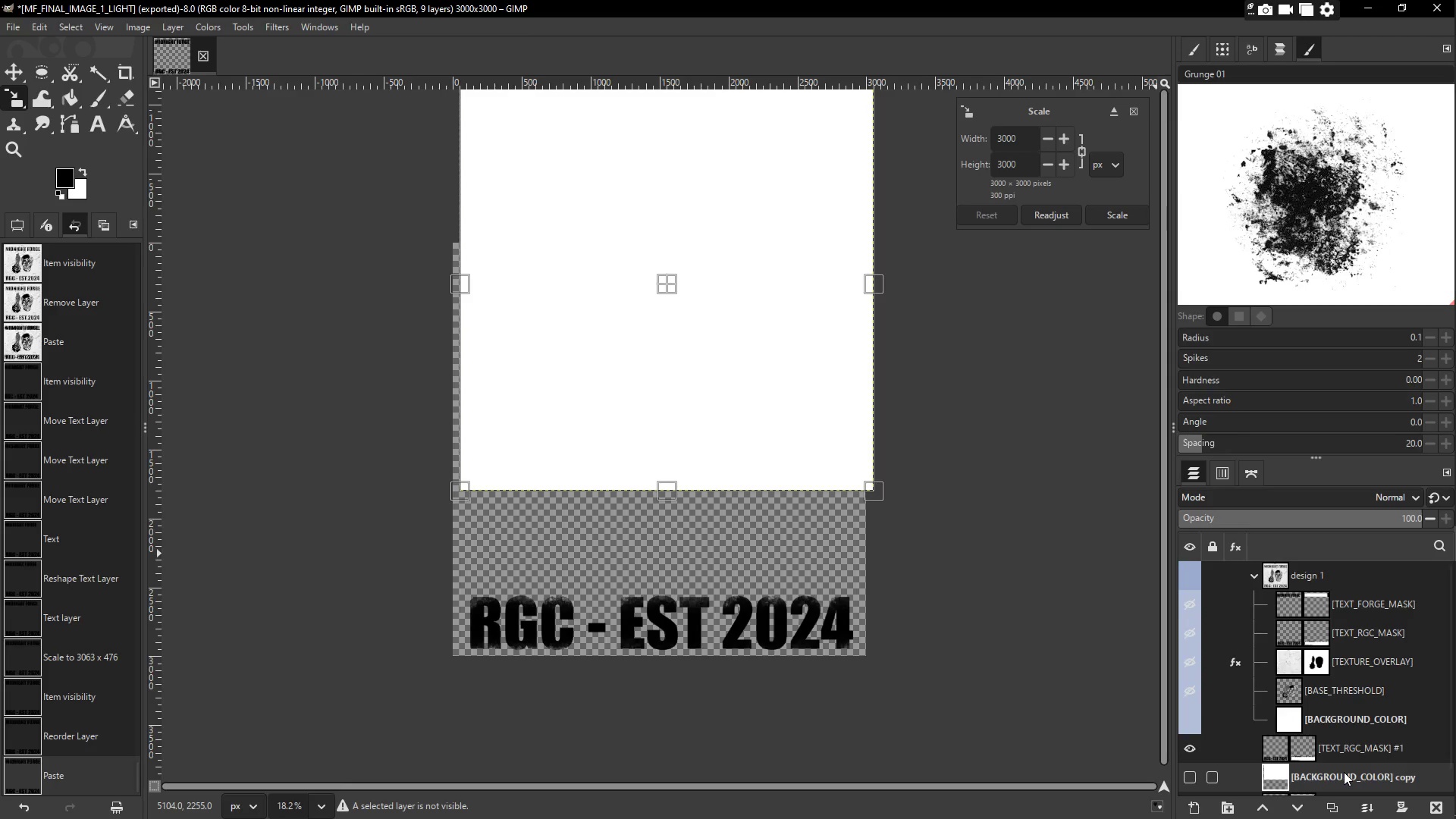 
scroll: coordinate [1348, 780], scroll_direction: down, amount: 1.0
 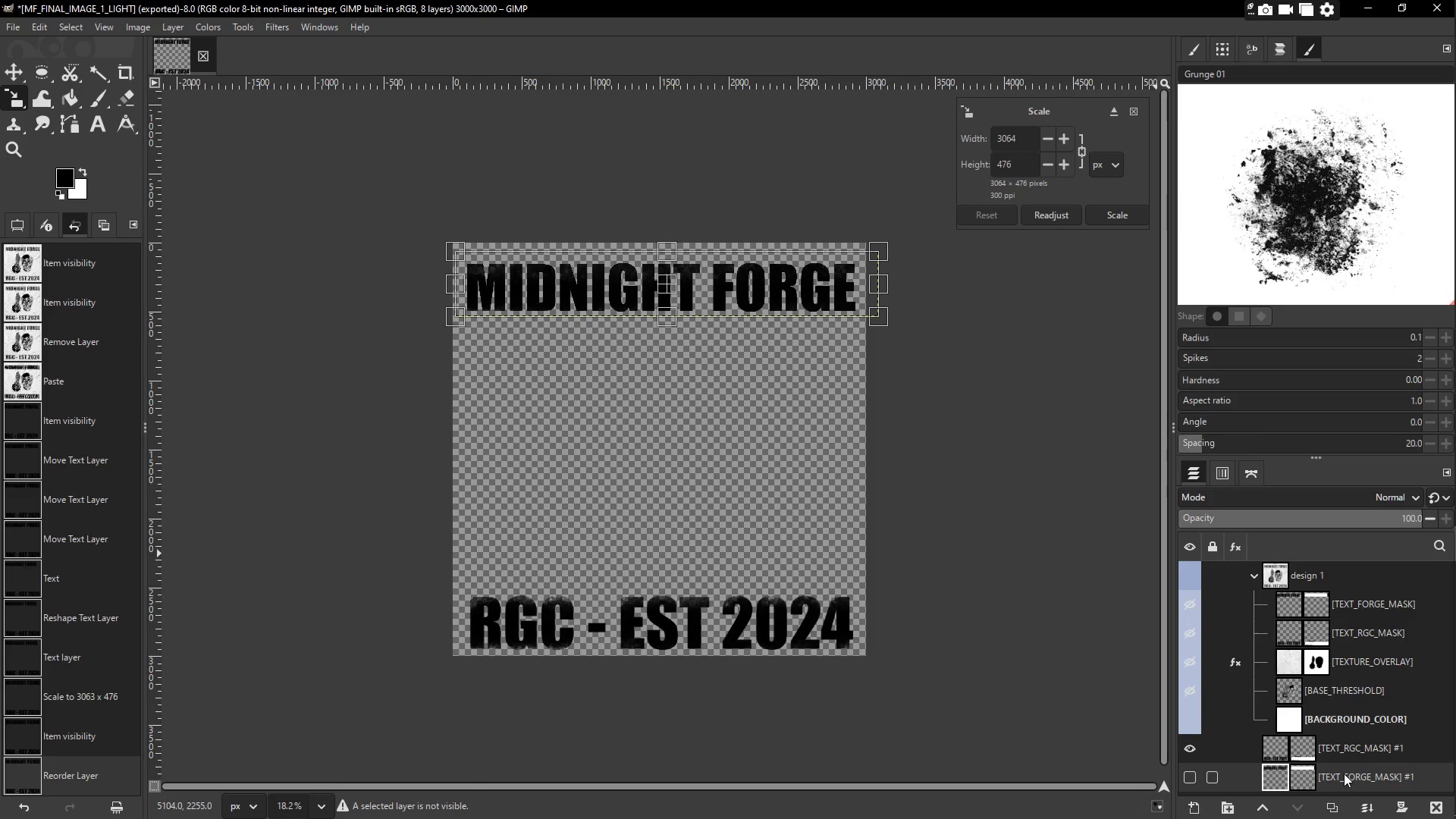 
left_click_drag(start_coordinate=[1348, 752], to_coordinate=[1338, 792])
 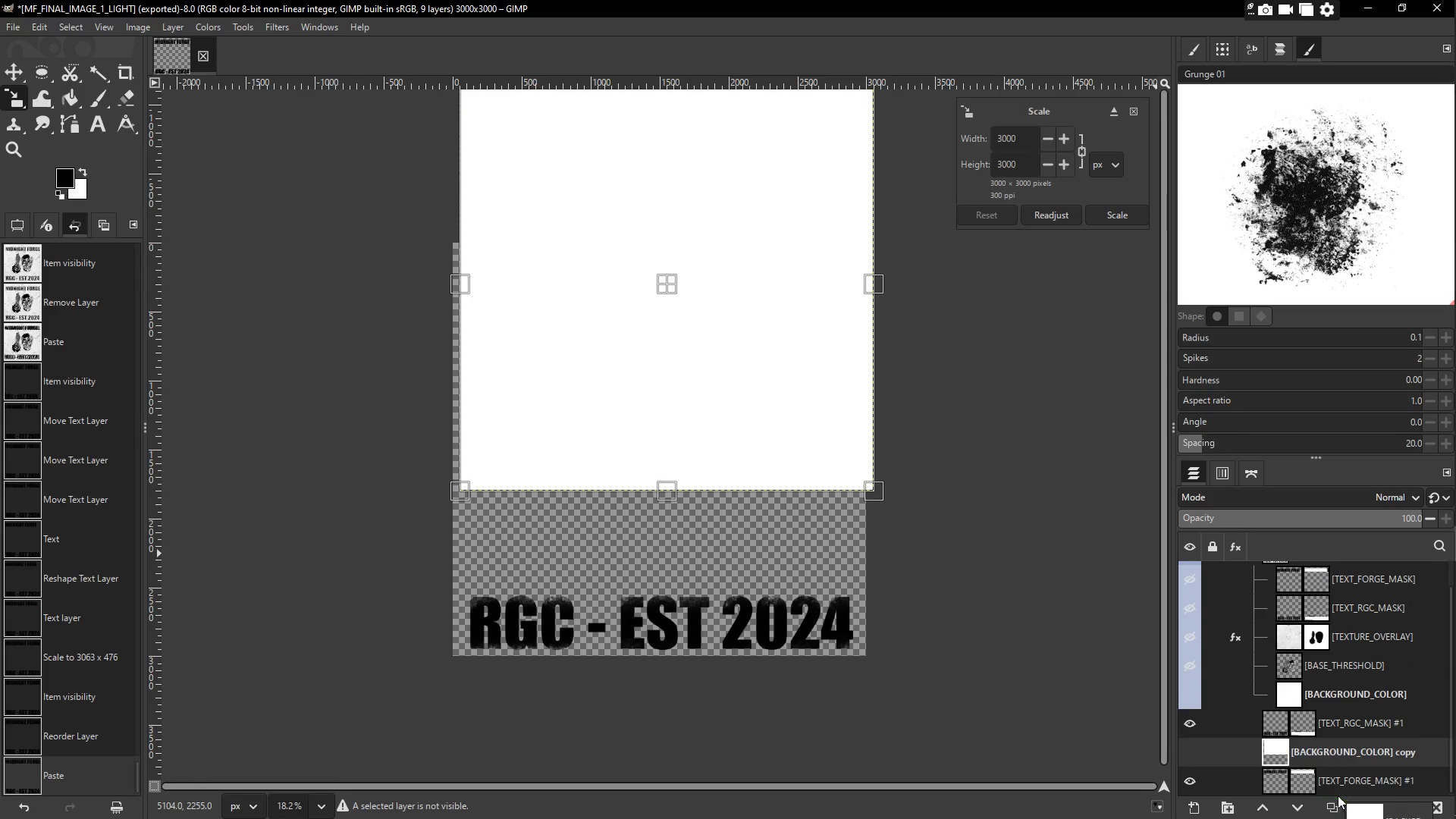 
scroll: coordinate [1344, 772], scroll_direction: down, amount: 2.0
 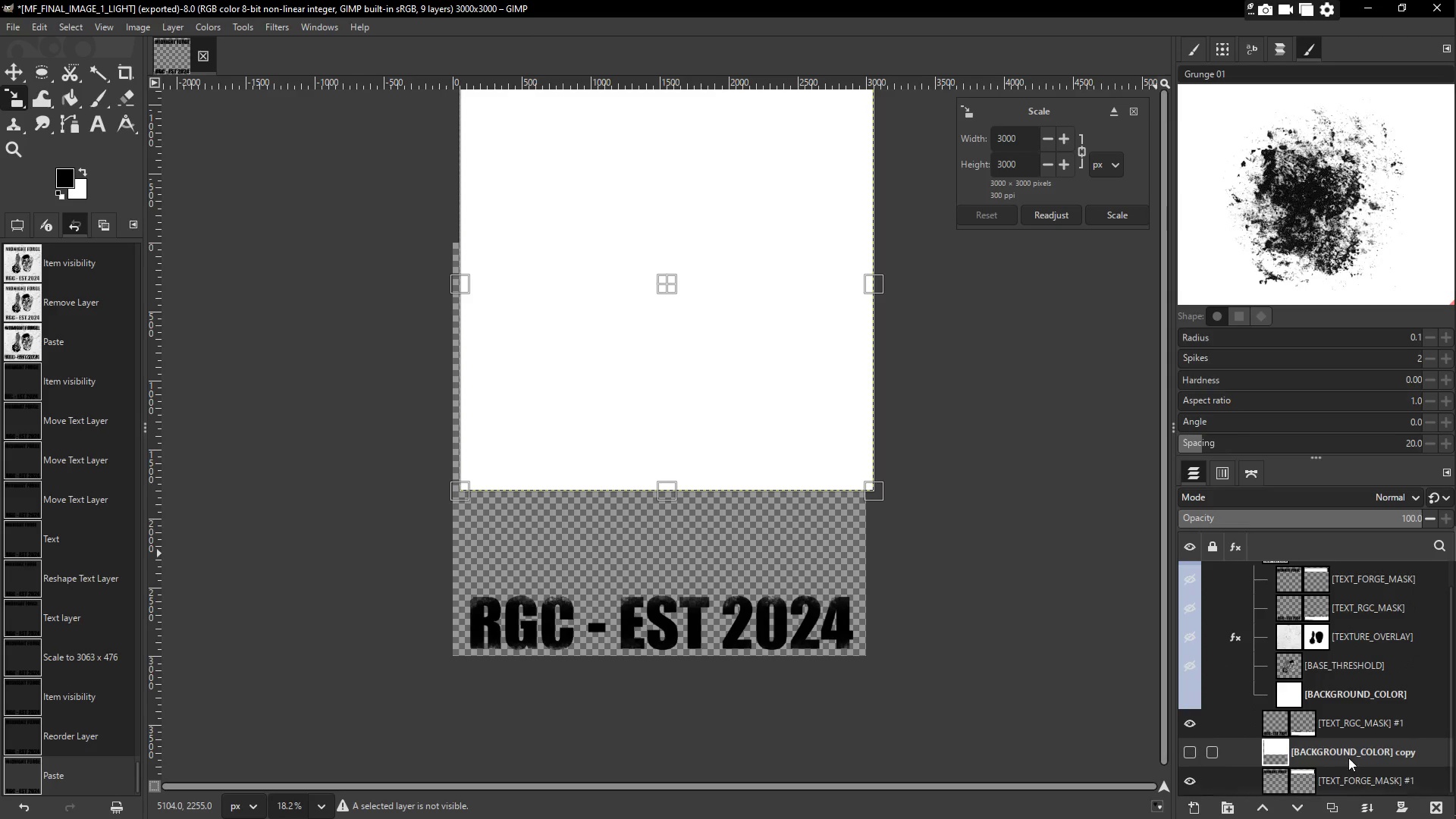 
left_click_drag(start_coordinate=[1339, 790], to_coordinate=[1339, 785])
 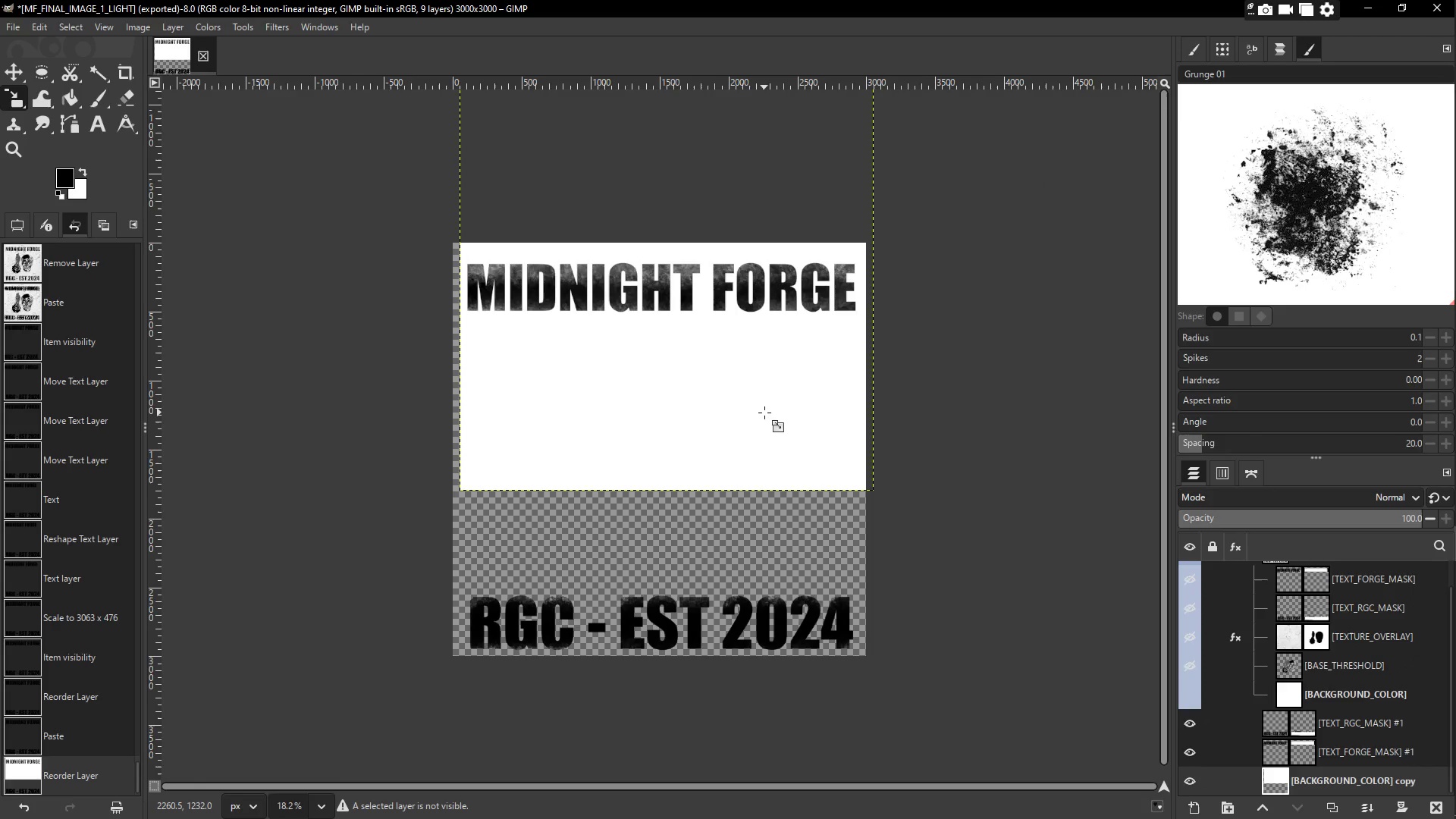 
key(Control+ControlLeft)
 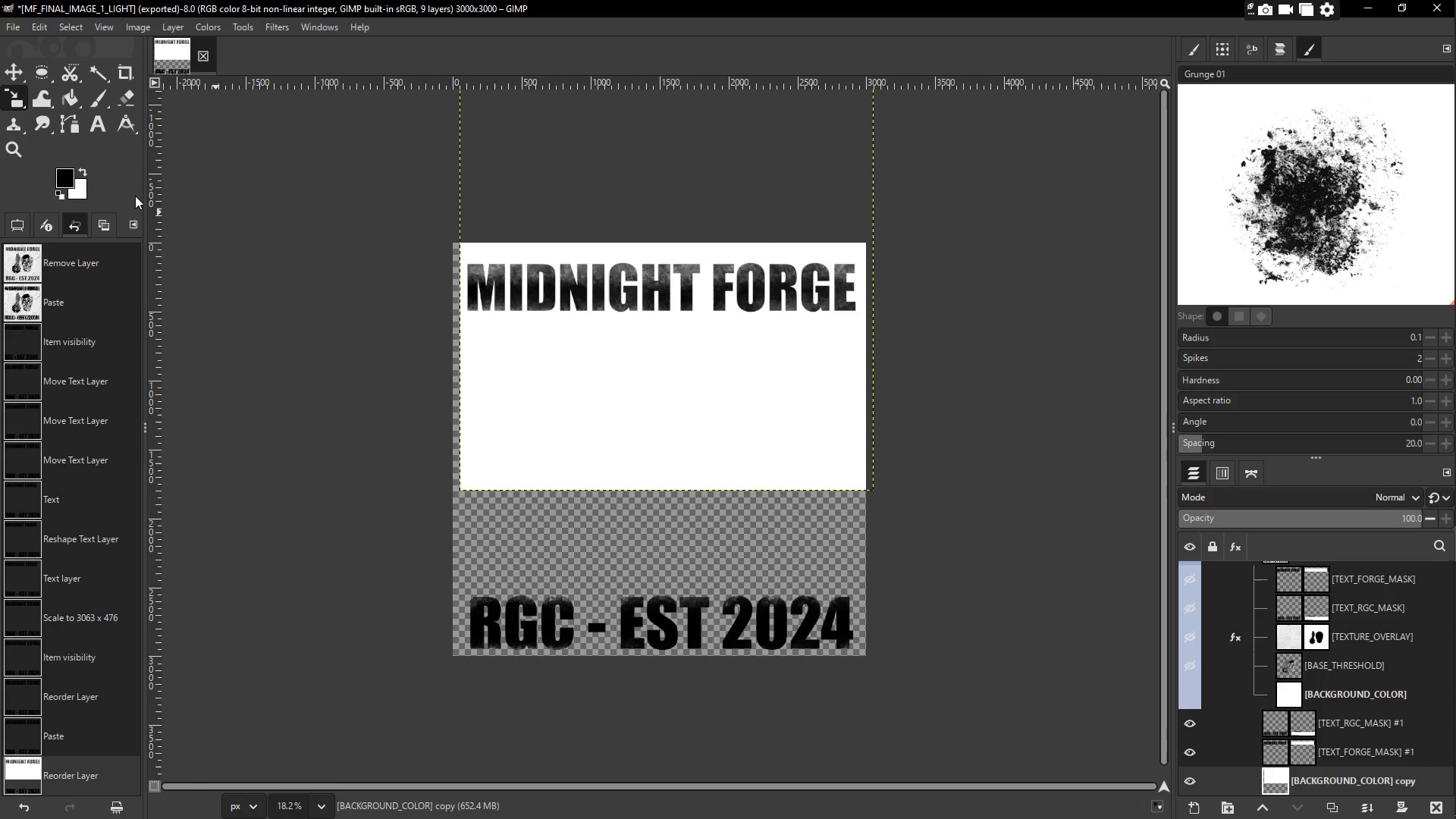 
key(M)
 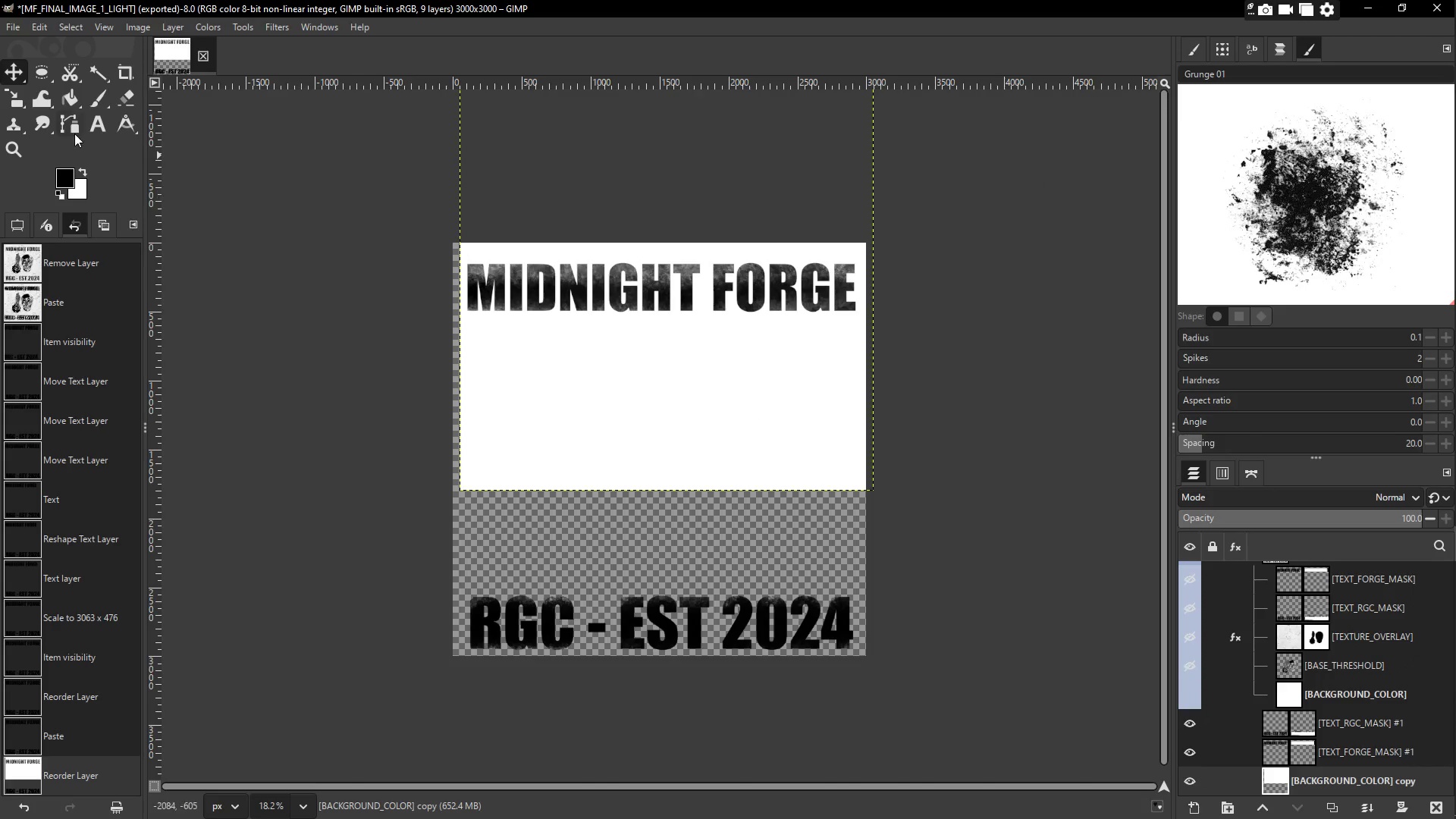 
key(M)
 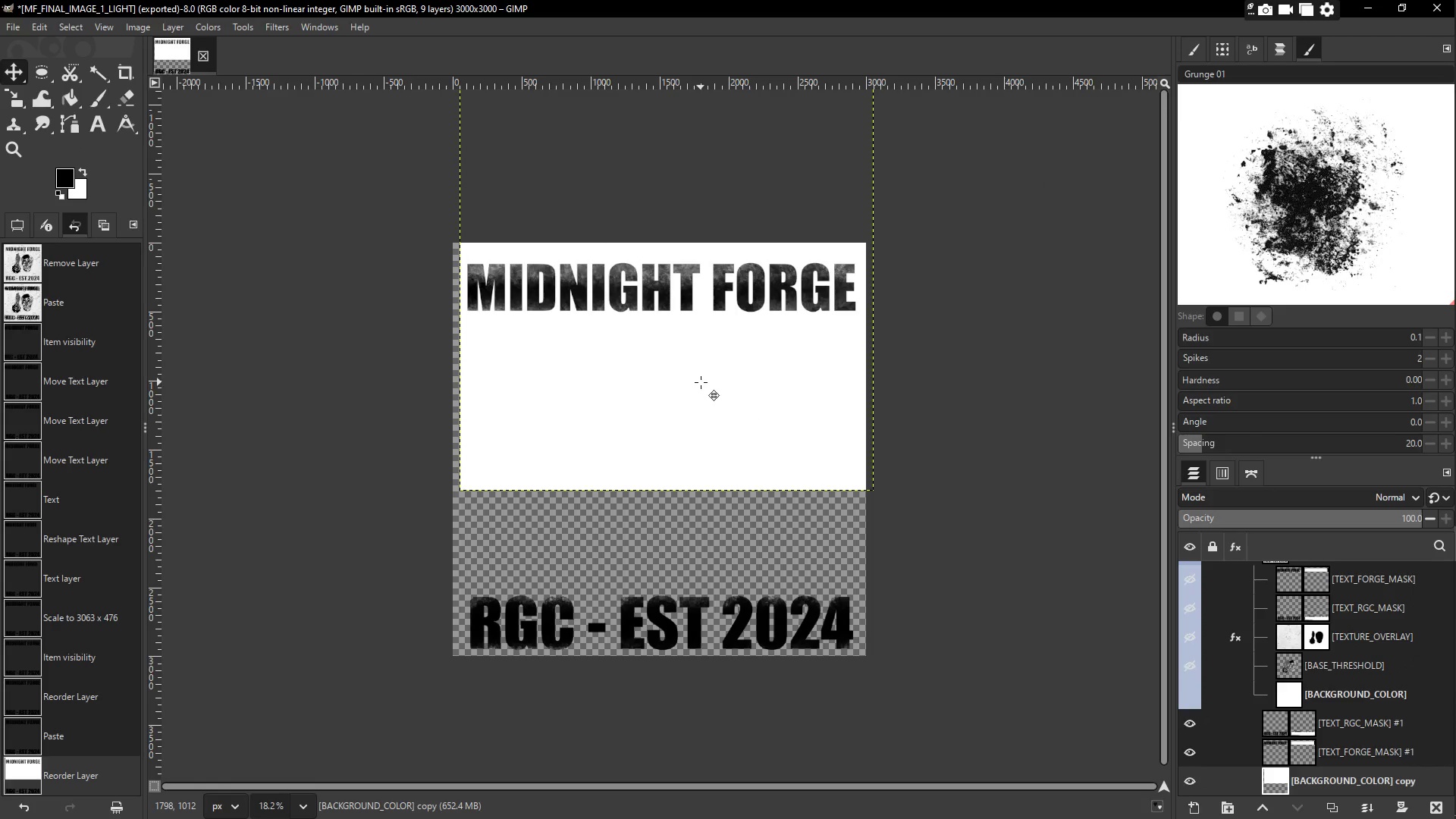 
left_click_drag(start_coordinate=[698, 381], to_coordinate=[690, 547])
 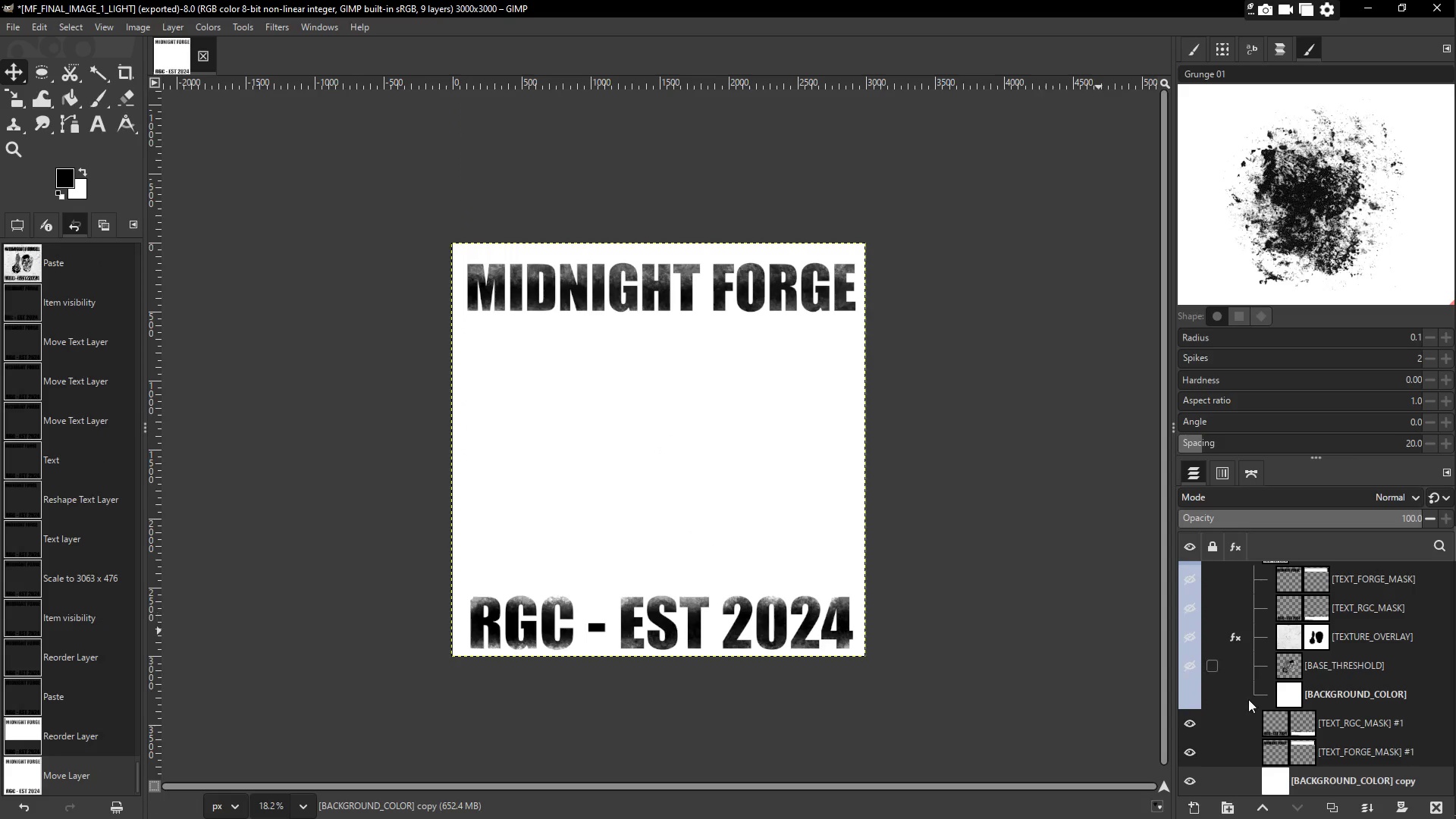 
scroll: coordinate [1364, 742], scroll_direction: down, amount: 2.0
 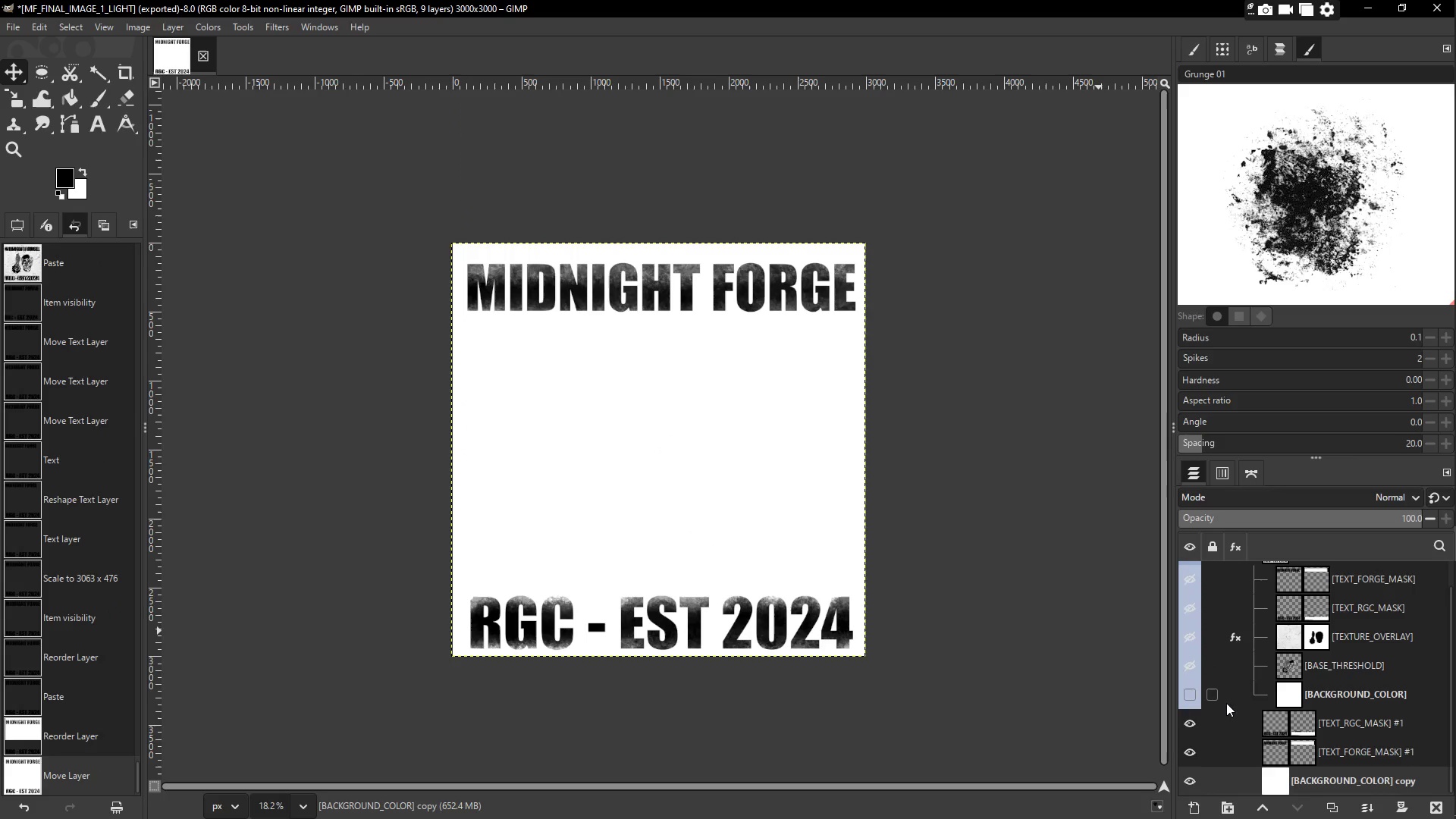 
scroll: coordinate [1286, 676], scroll_direction: none, amount: 0.0
 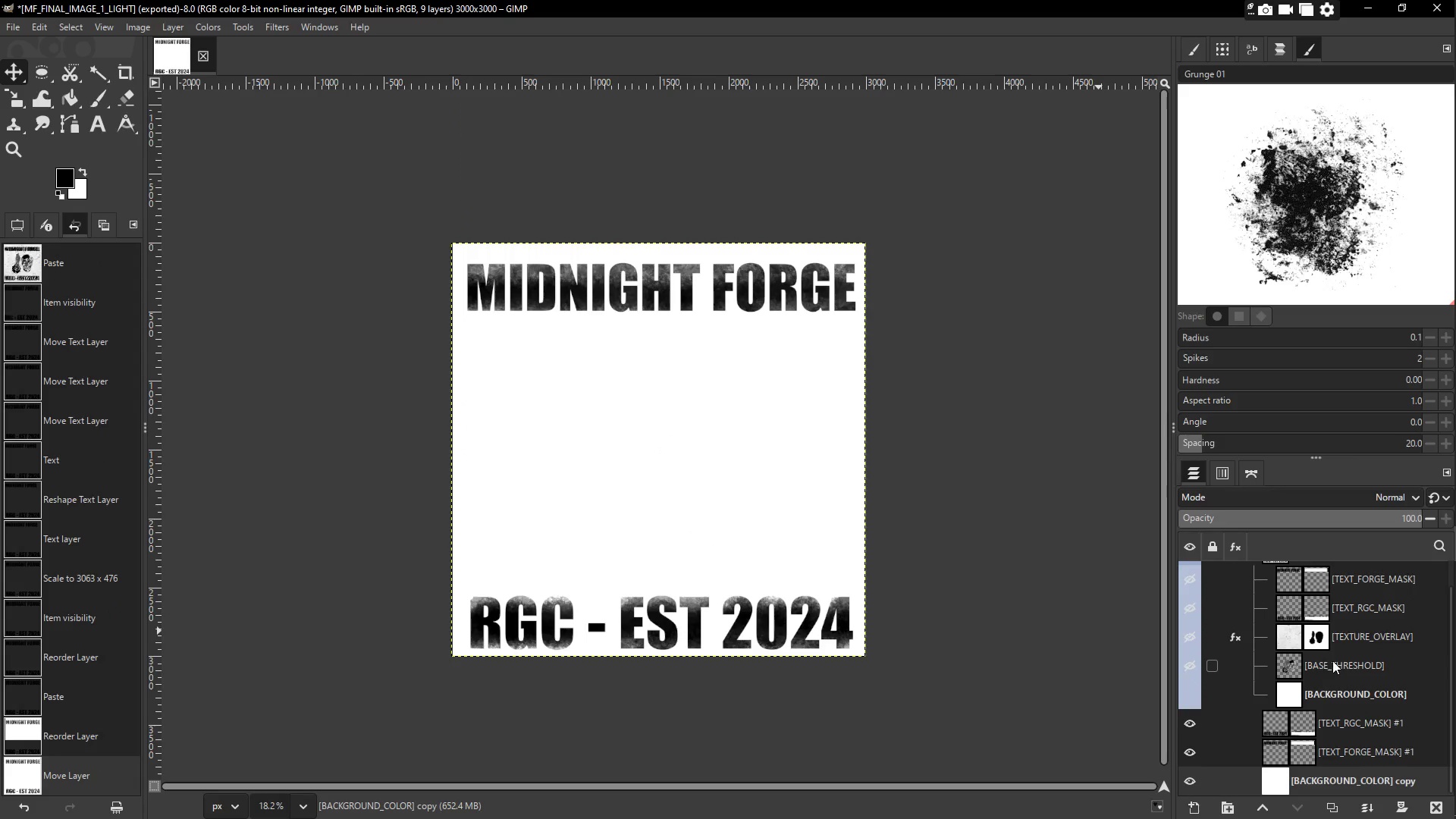 
left_click([1344, 663])
 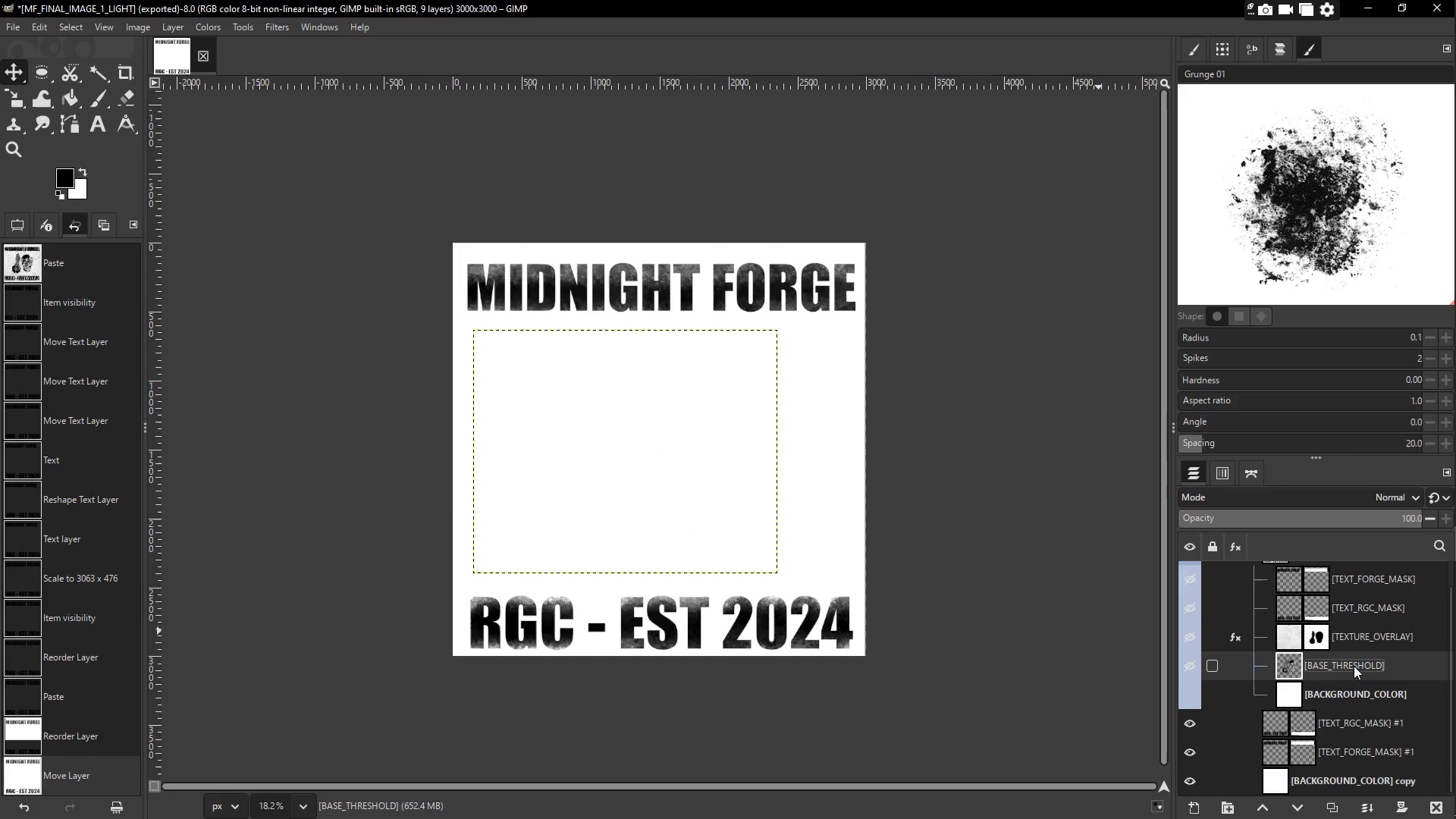 
key(Control+C)
 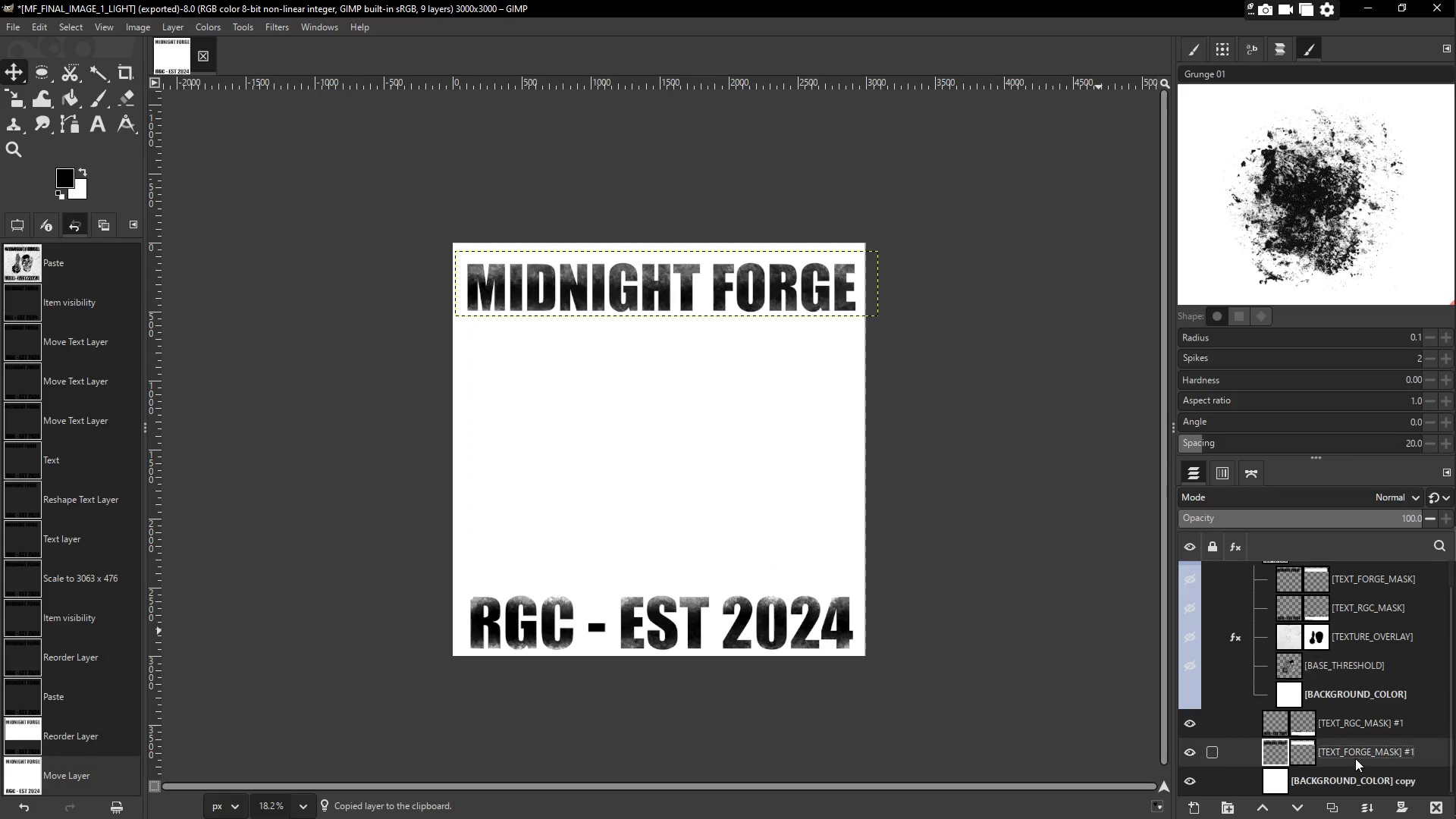 
key(Control+V)
 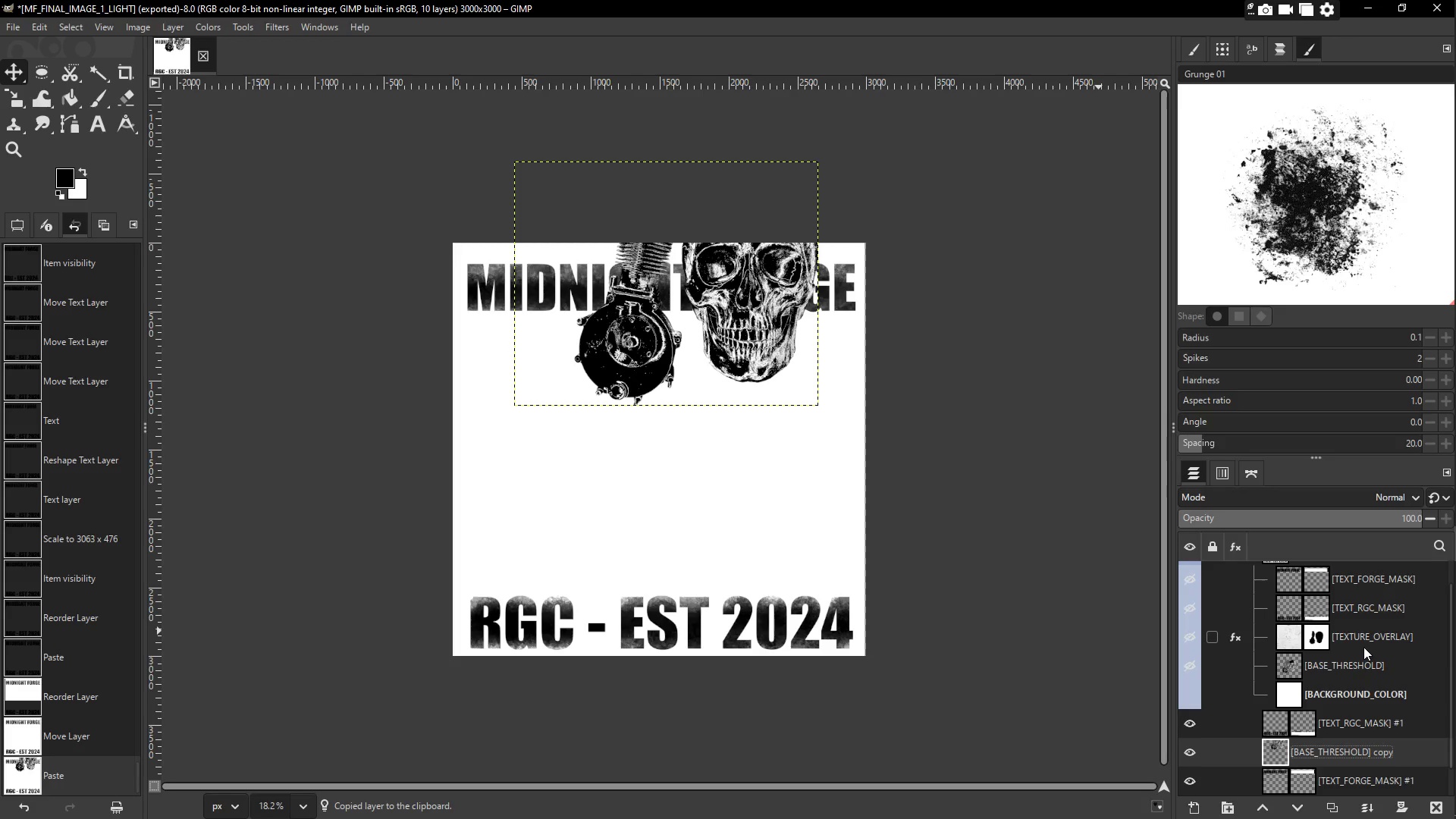 
key(Control+ControlLeft)
 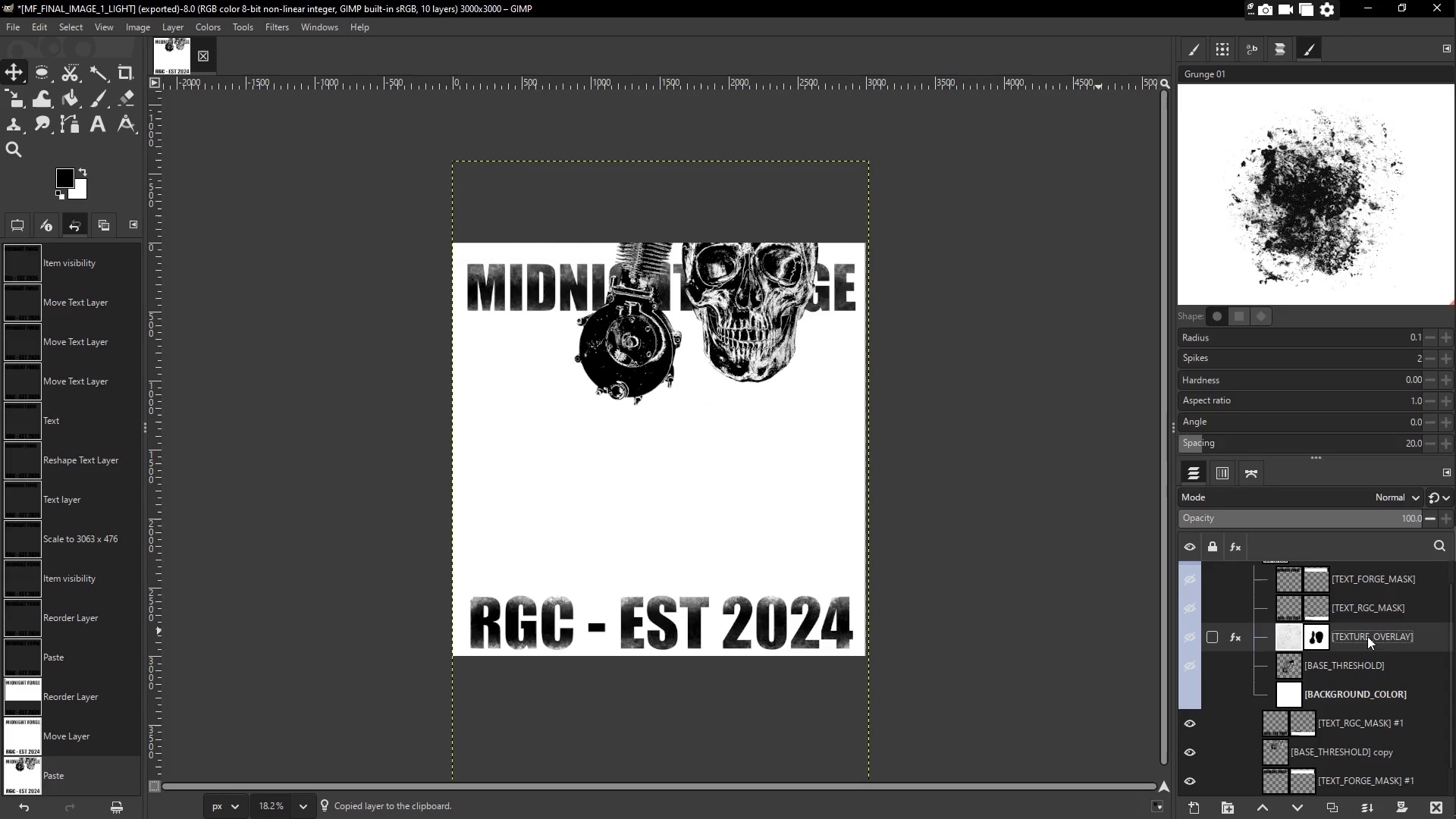 
key(Control+C)
 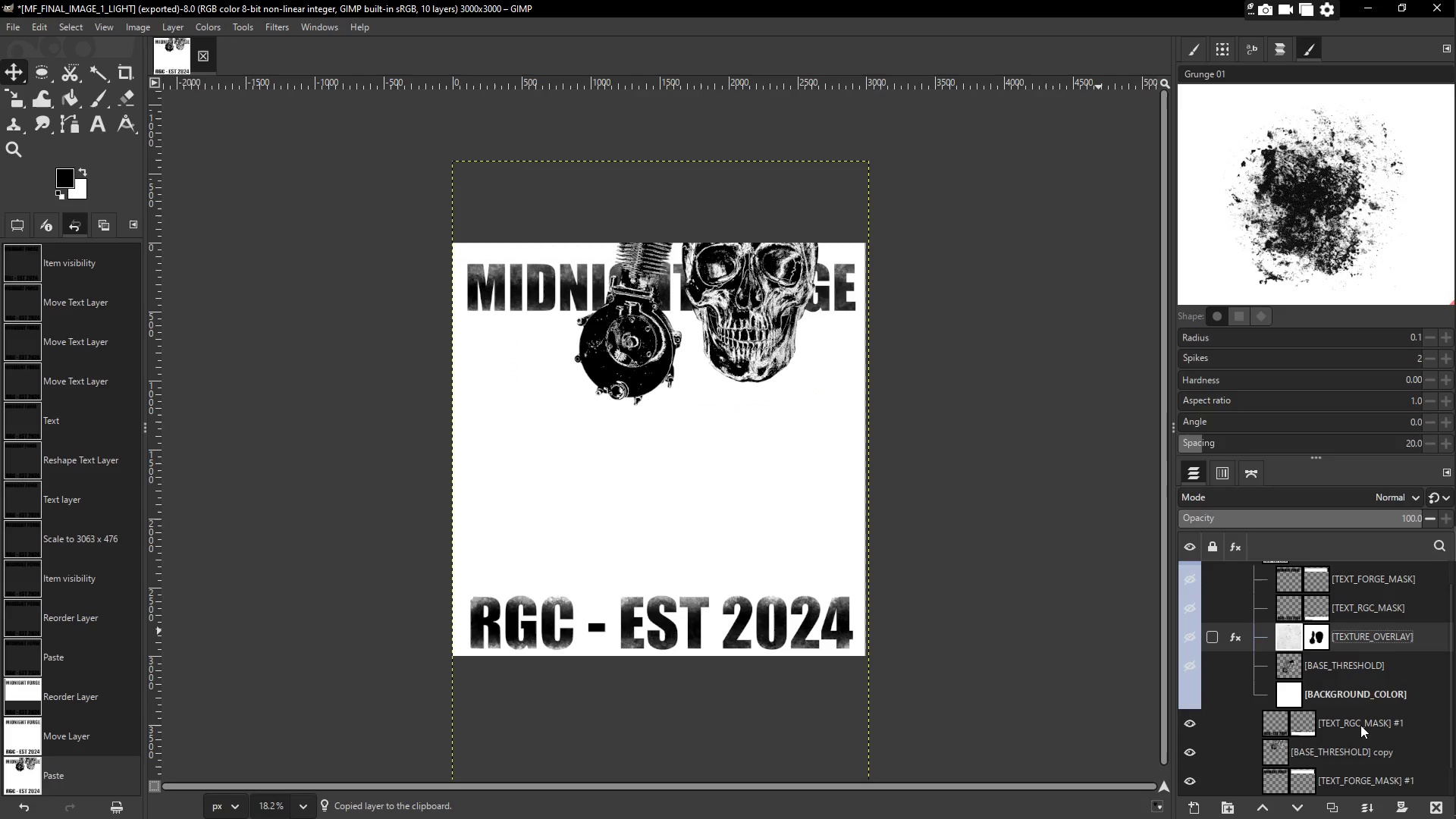 
left_click([1360, 725])
 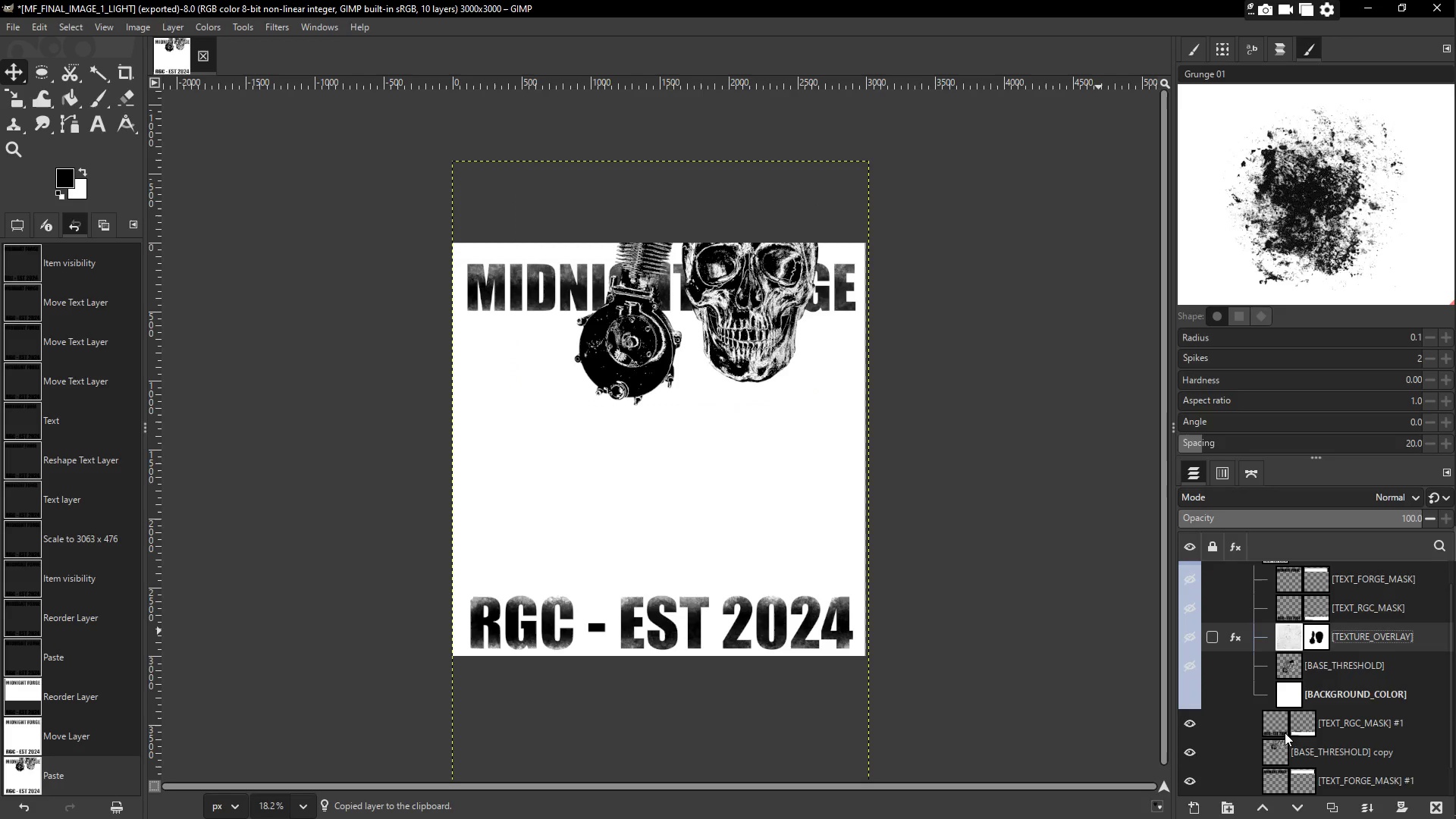 
left_click([1354, 729])
 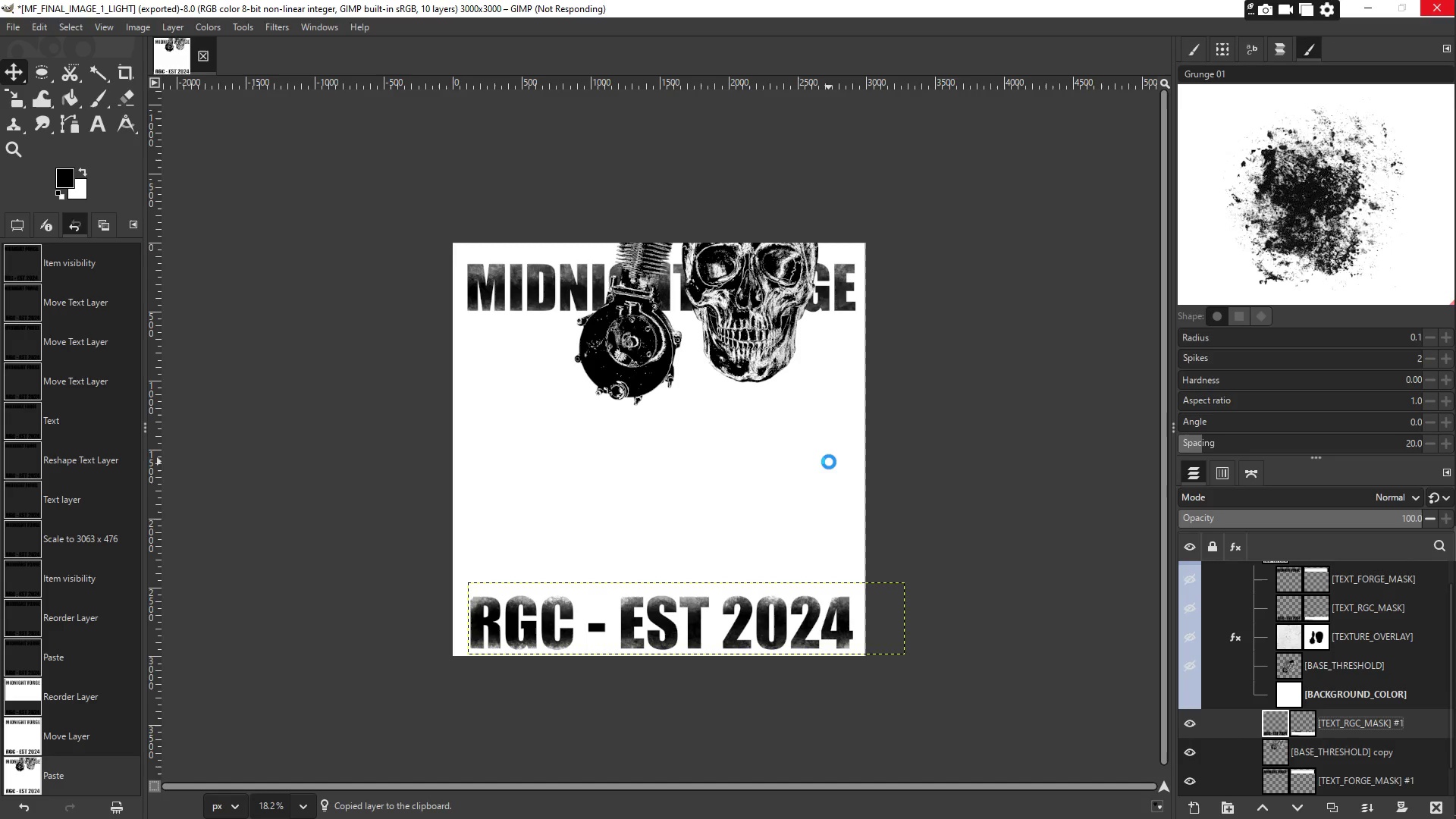 
wait(40.48)
 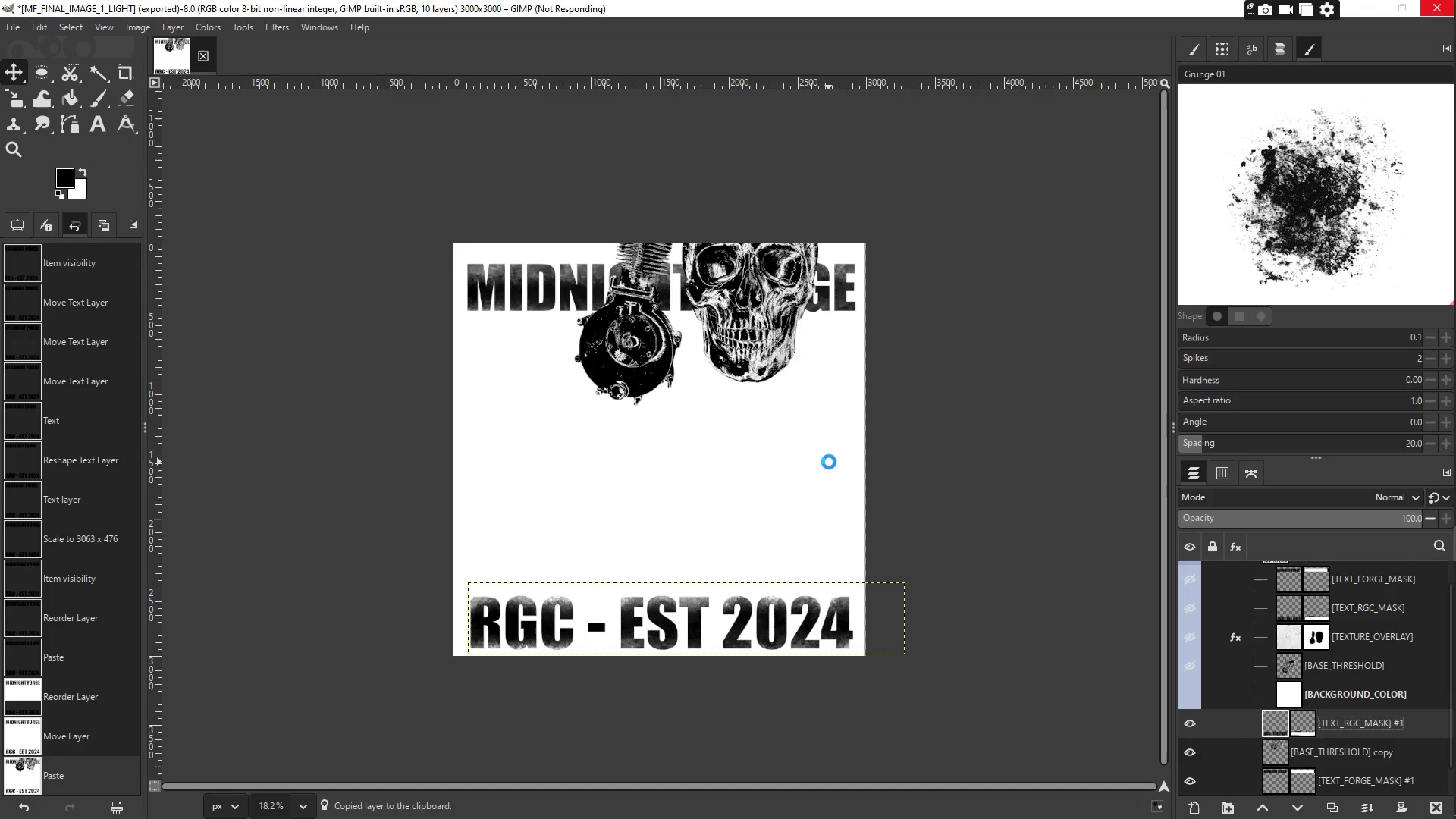 
scroll: coordinate [1355, 708], scroll_direction: down, amount: 2.0
 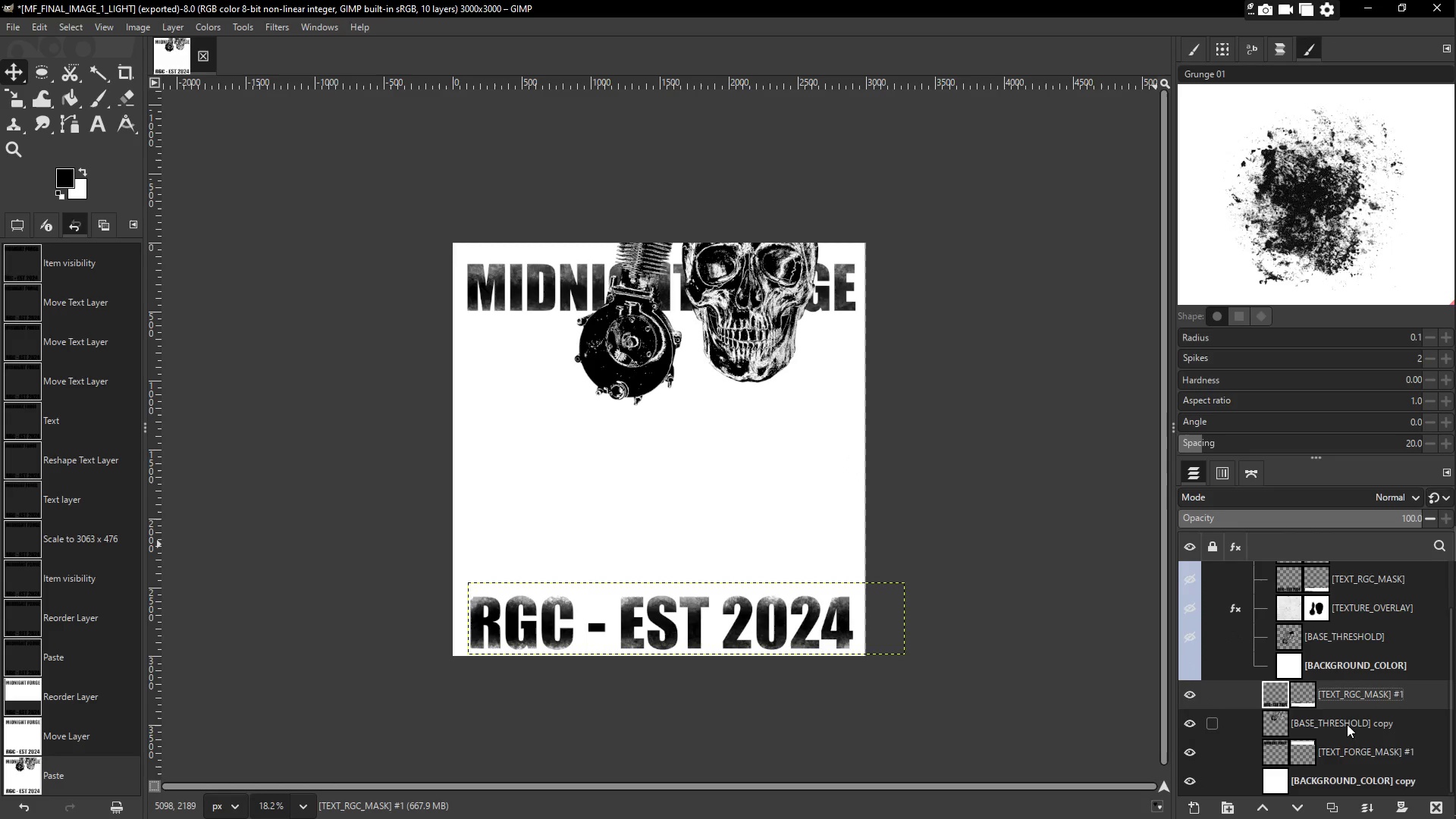 
key(Control+Z)
 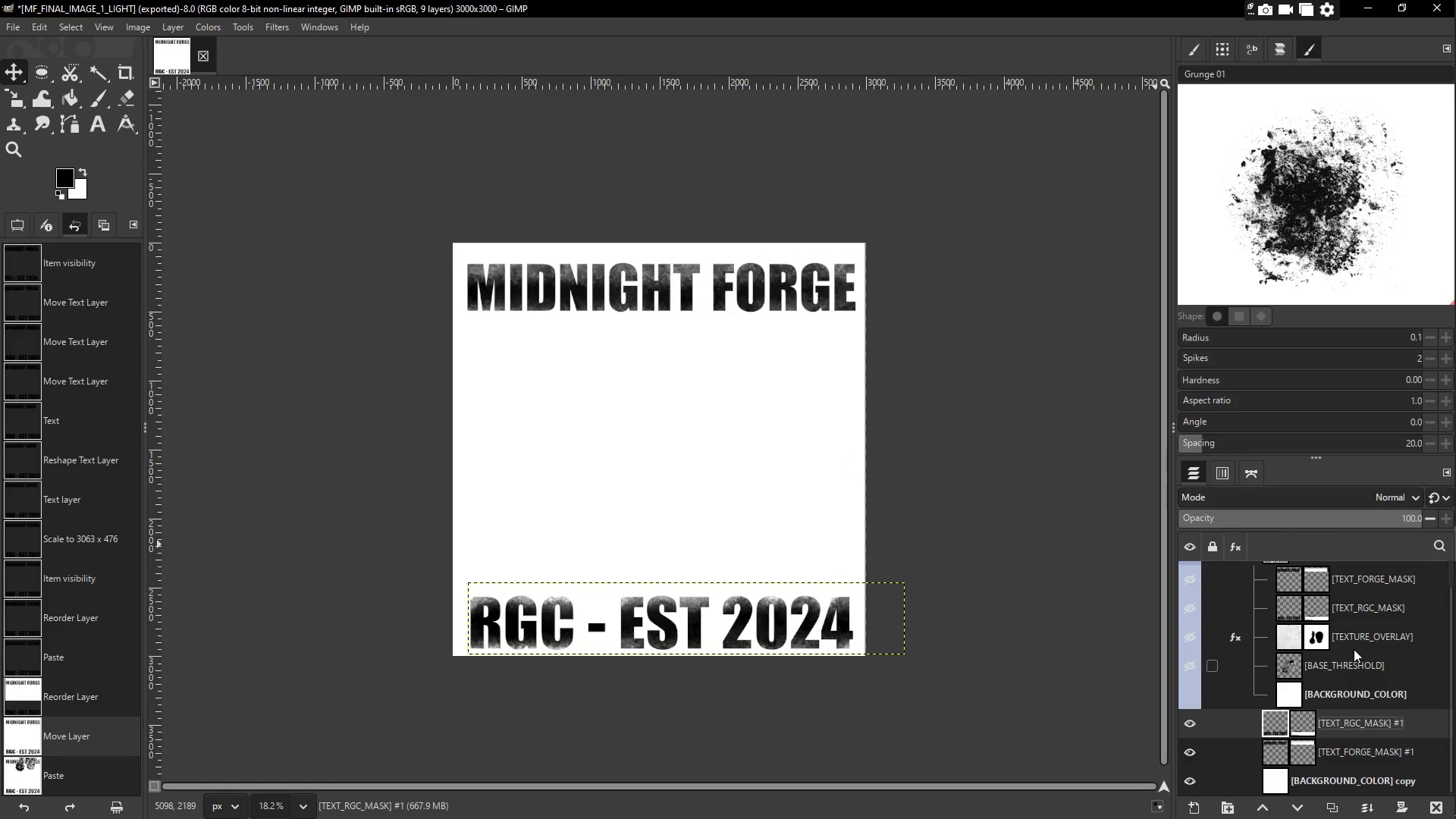 
left_click([1372, 635])
 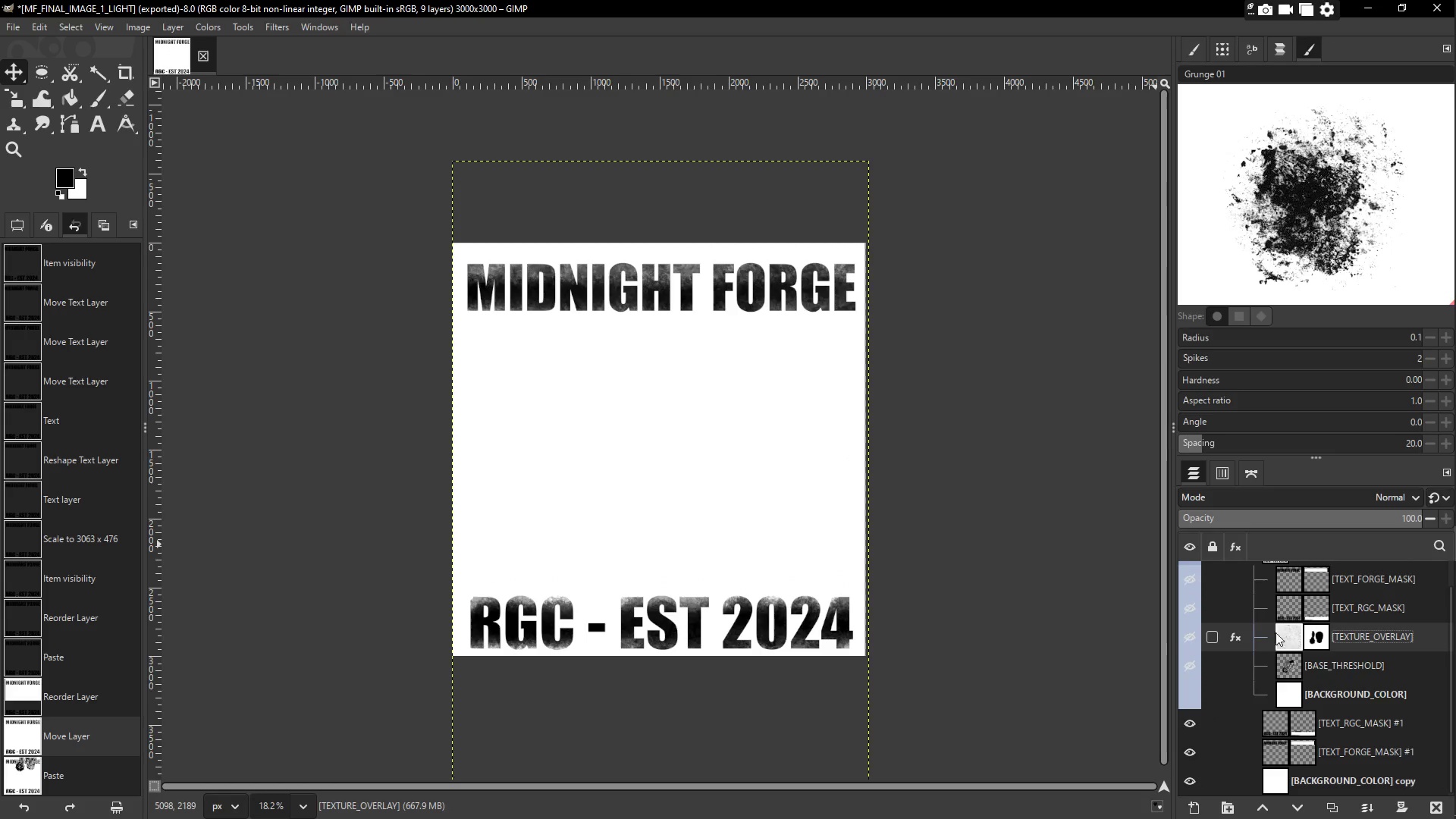 
left_click([1284, 637])
 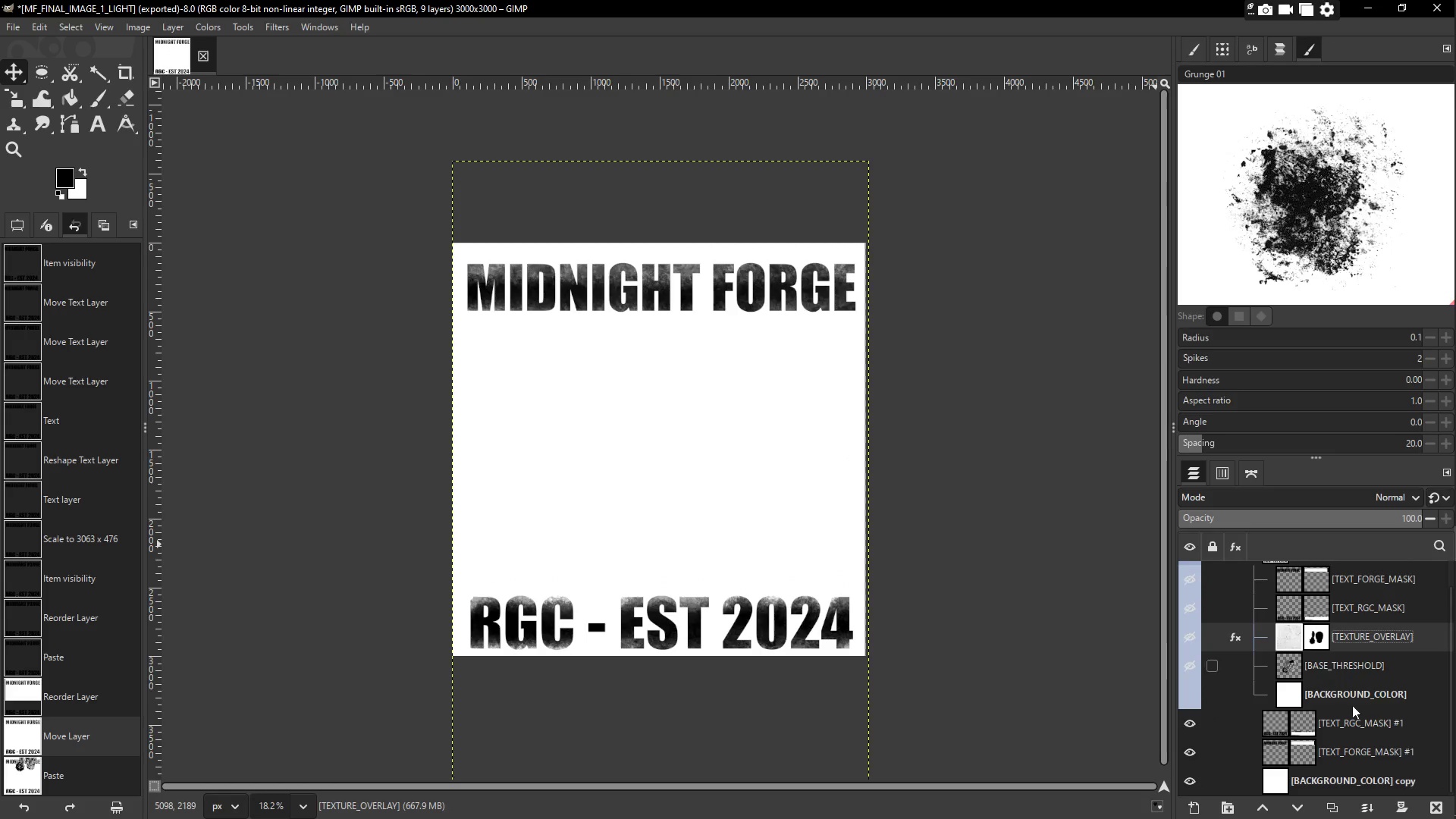 
scroll: coordinate [1349, 715], scroll_direction: down, amount: 3.0
 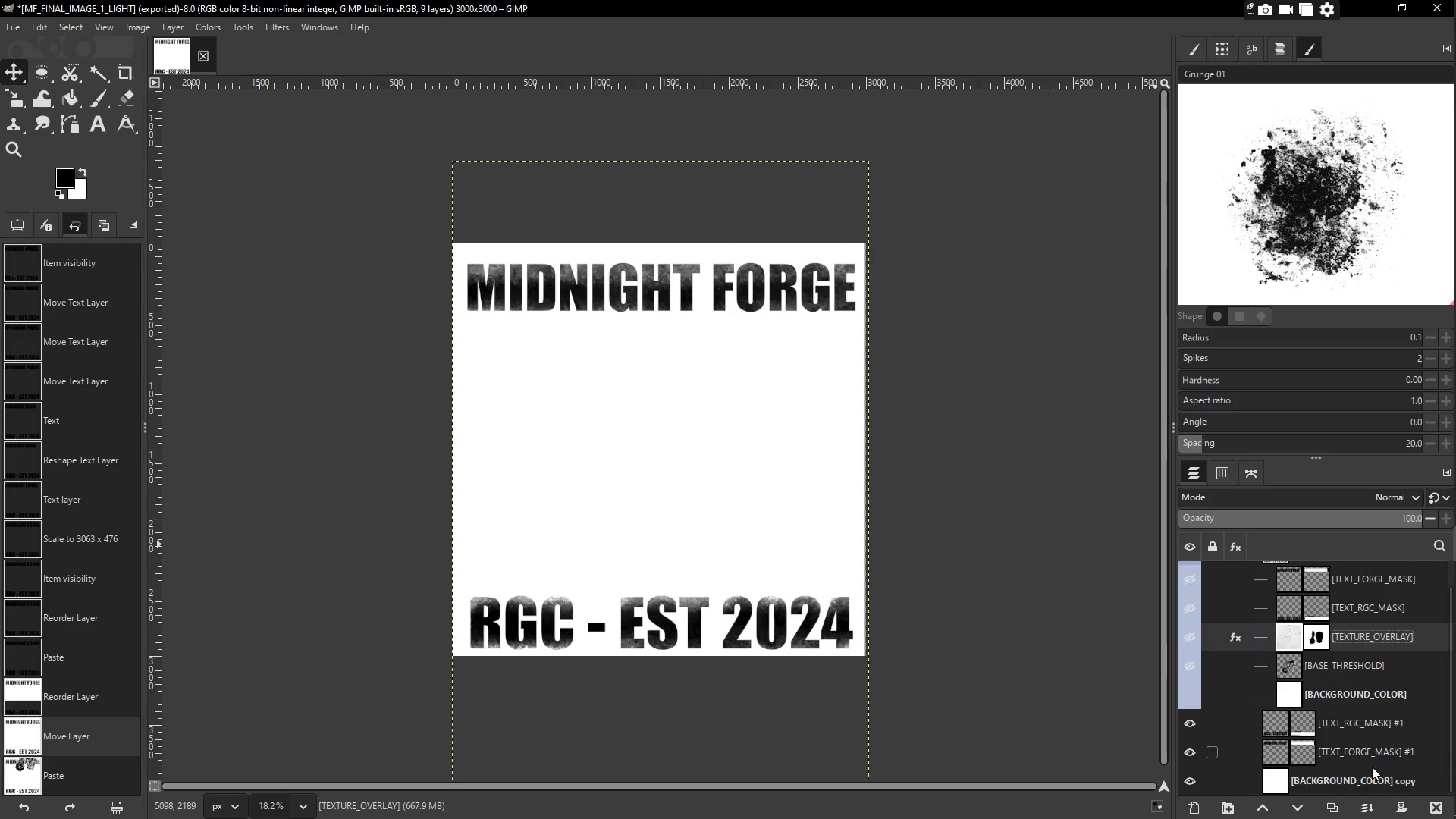 
left_click([1372, 760])
 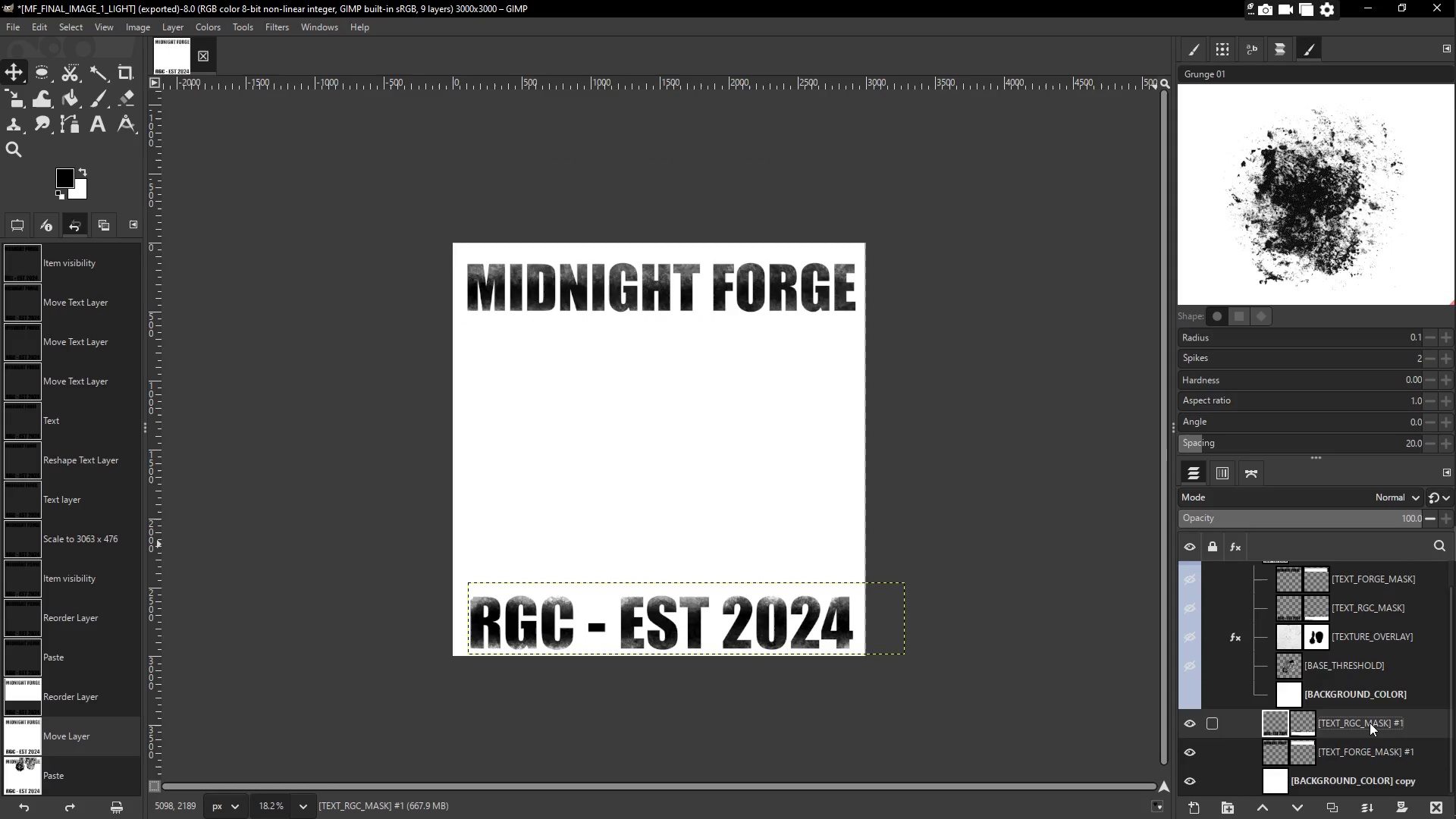 
double_click([1376, 752])
 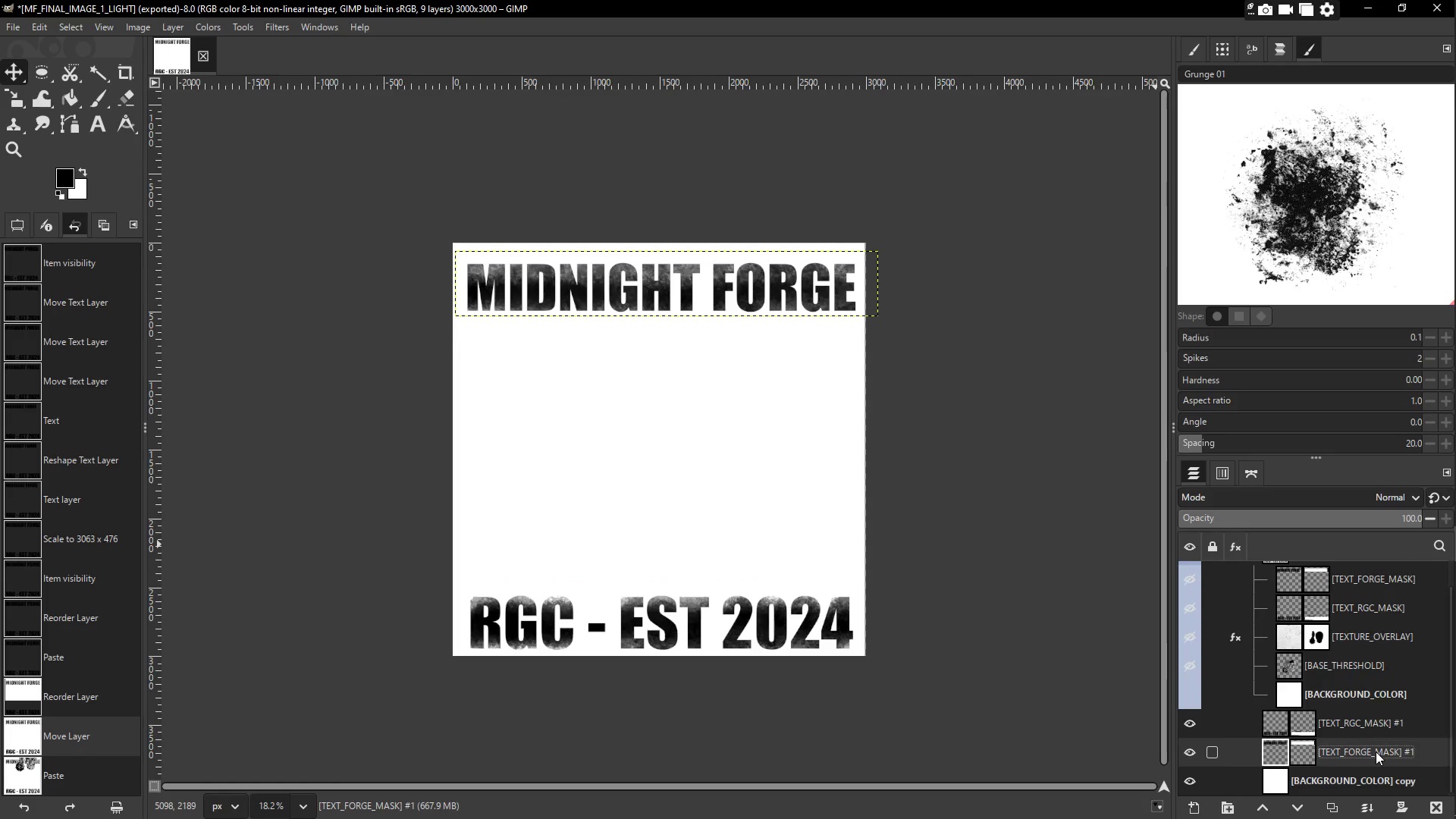 
scroll: coordinate [1376, 752], scroll_direction: down, amount: 2.0
 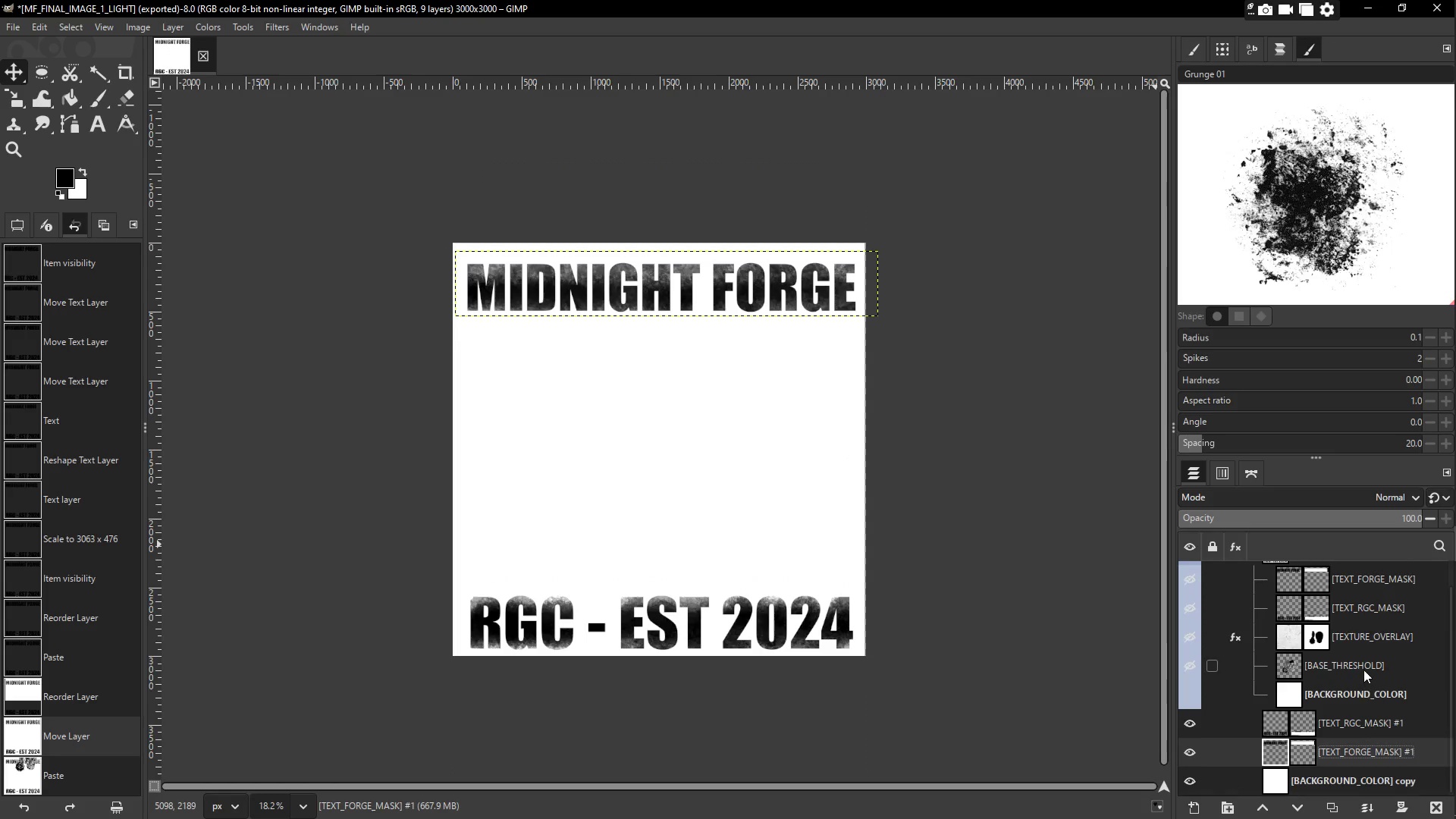 
left_click([1363, 670])
 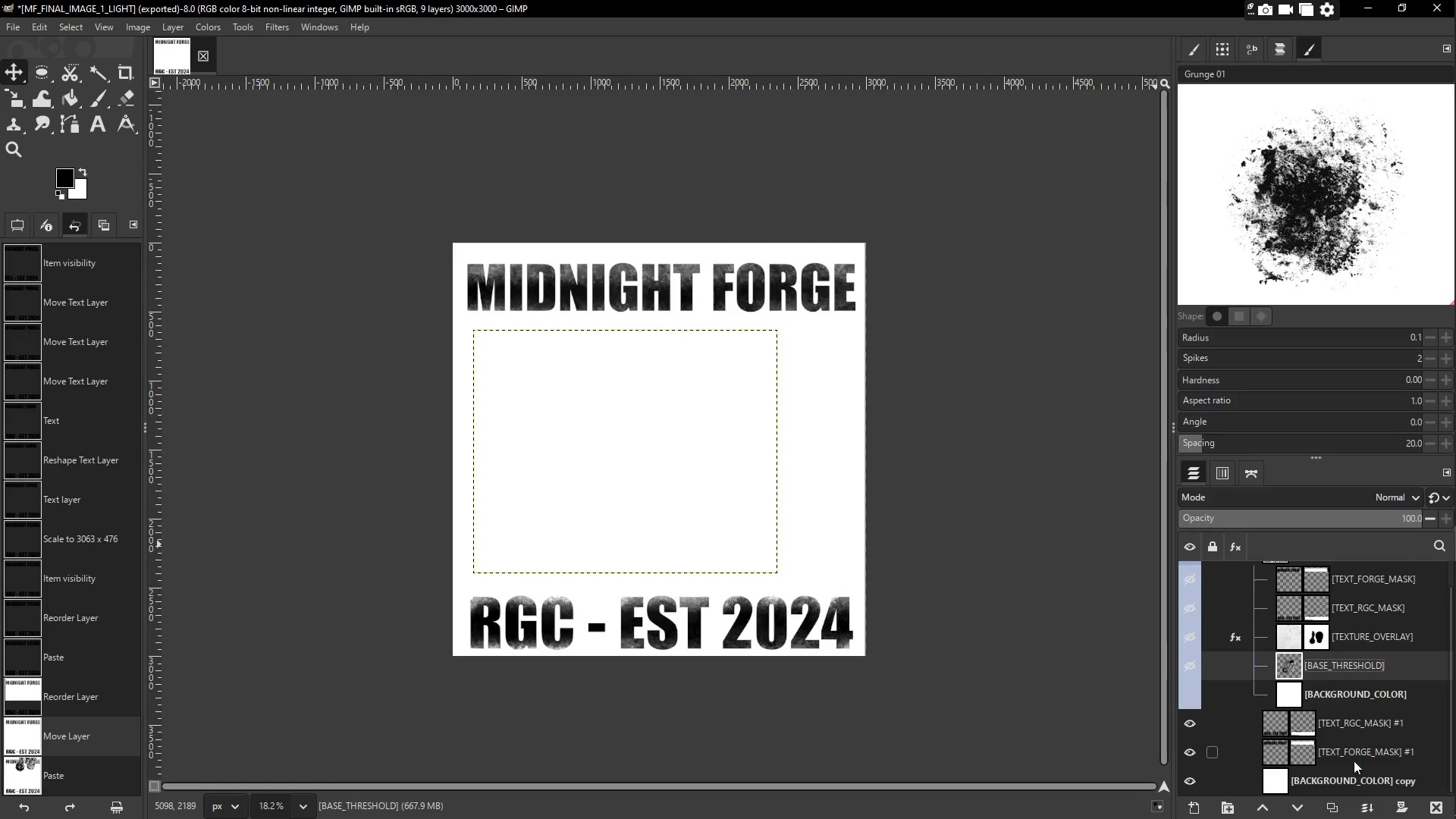 
key(Control+ControlLeft)
 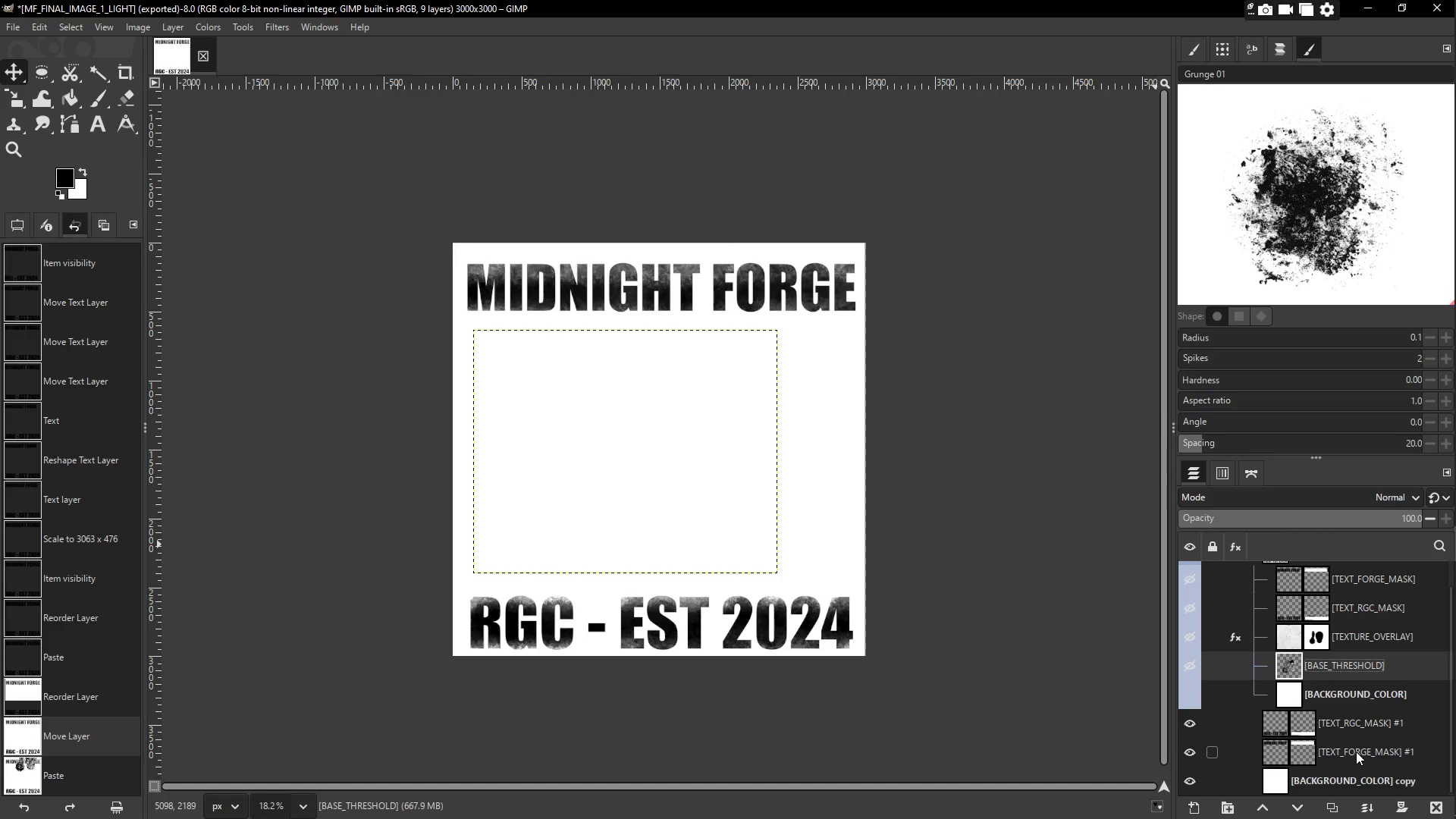 
key(Control+C)
 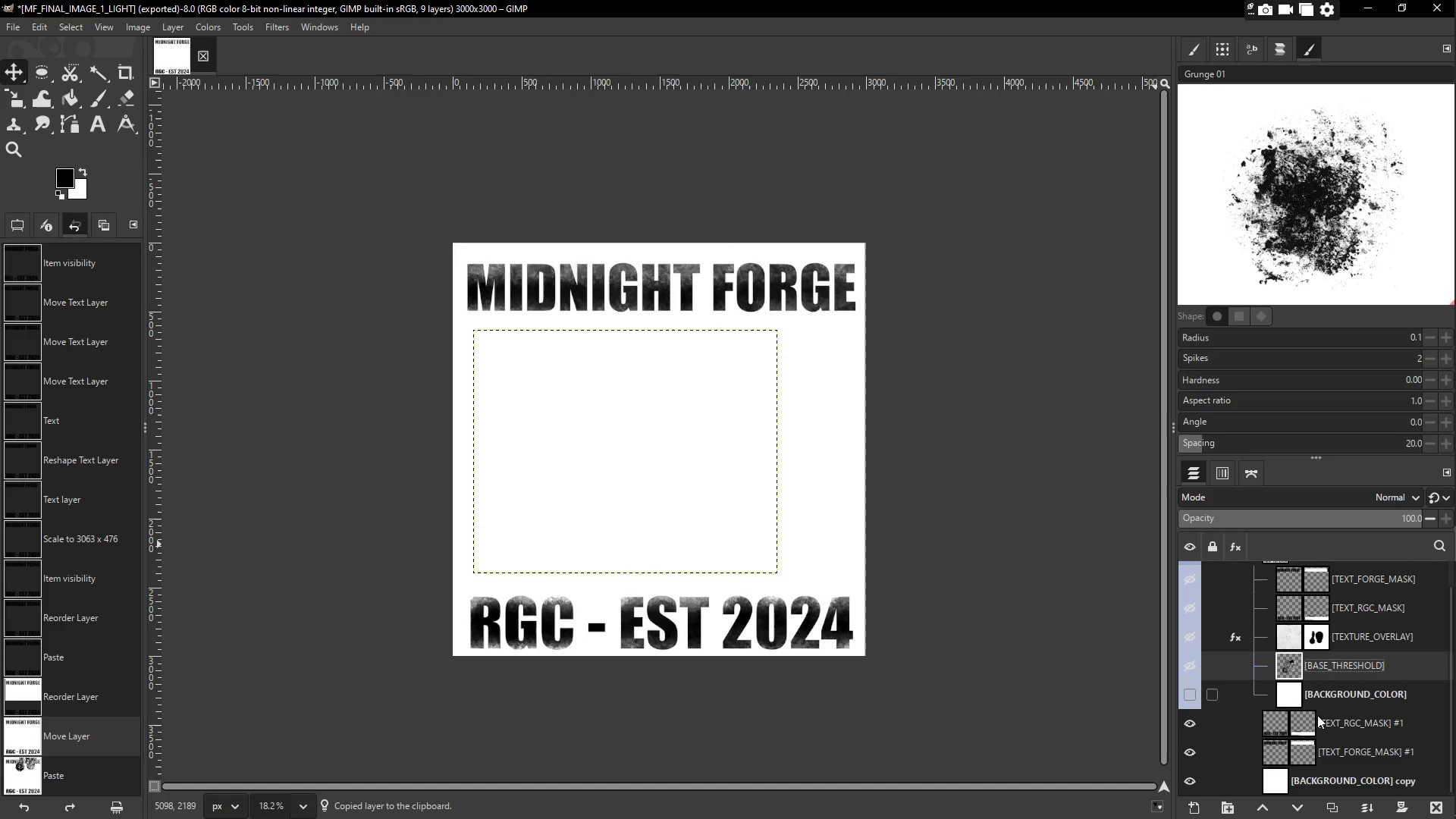 
left_click([1351, 747])
 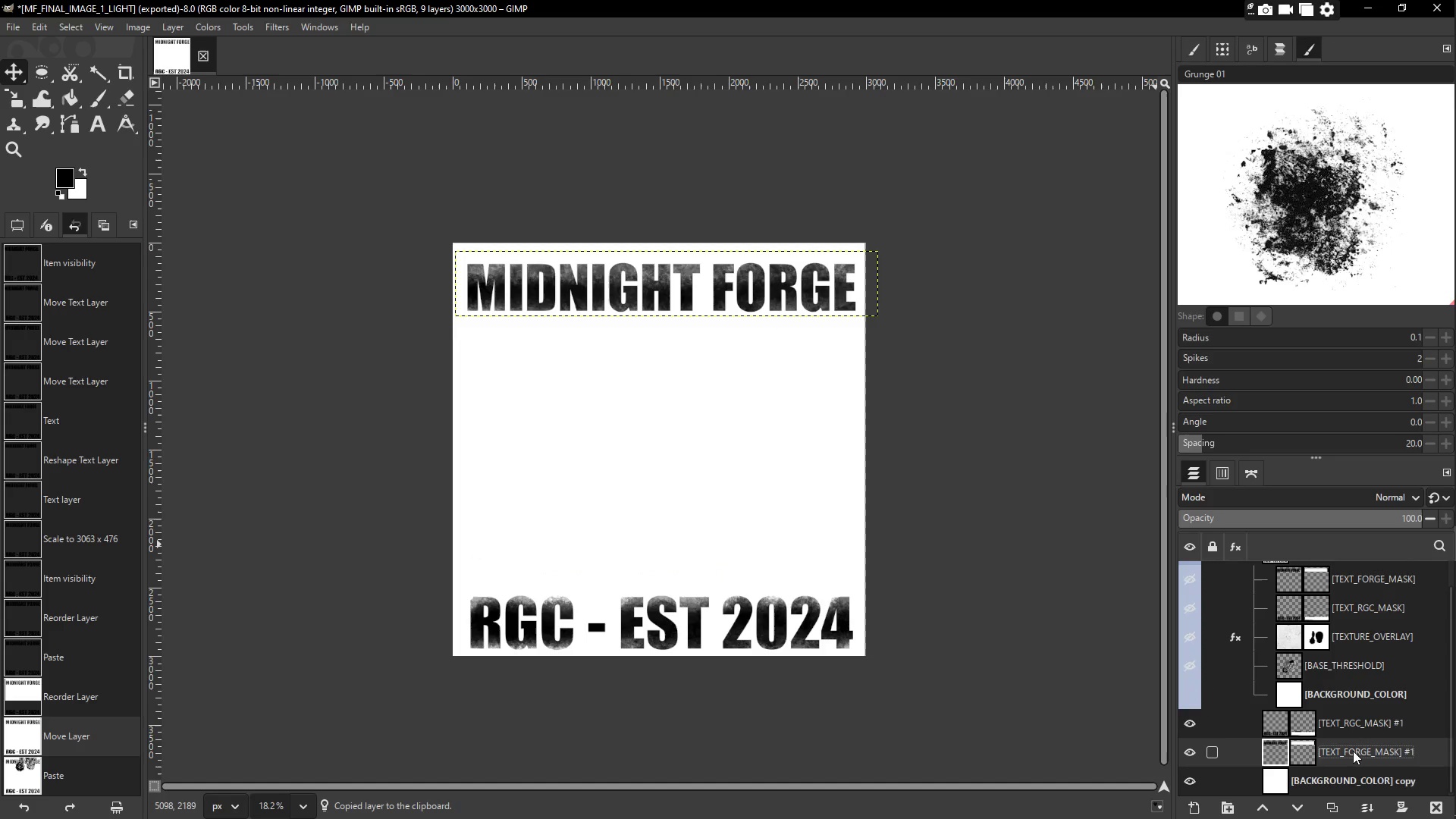 
key(Control+ControlLeft)
 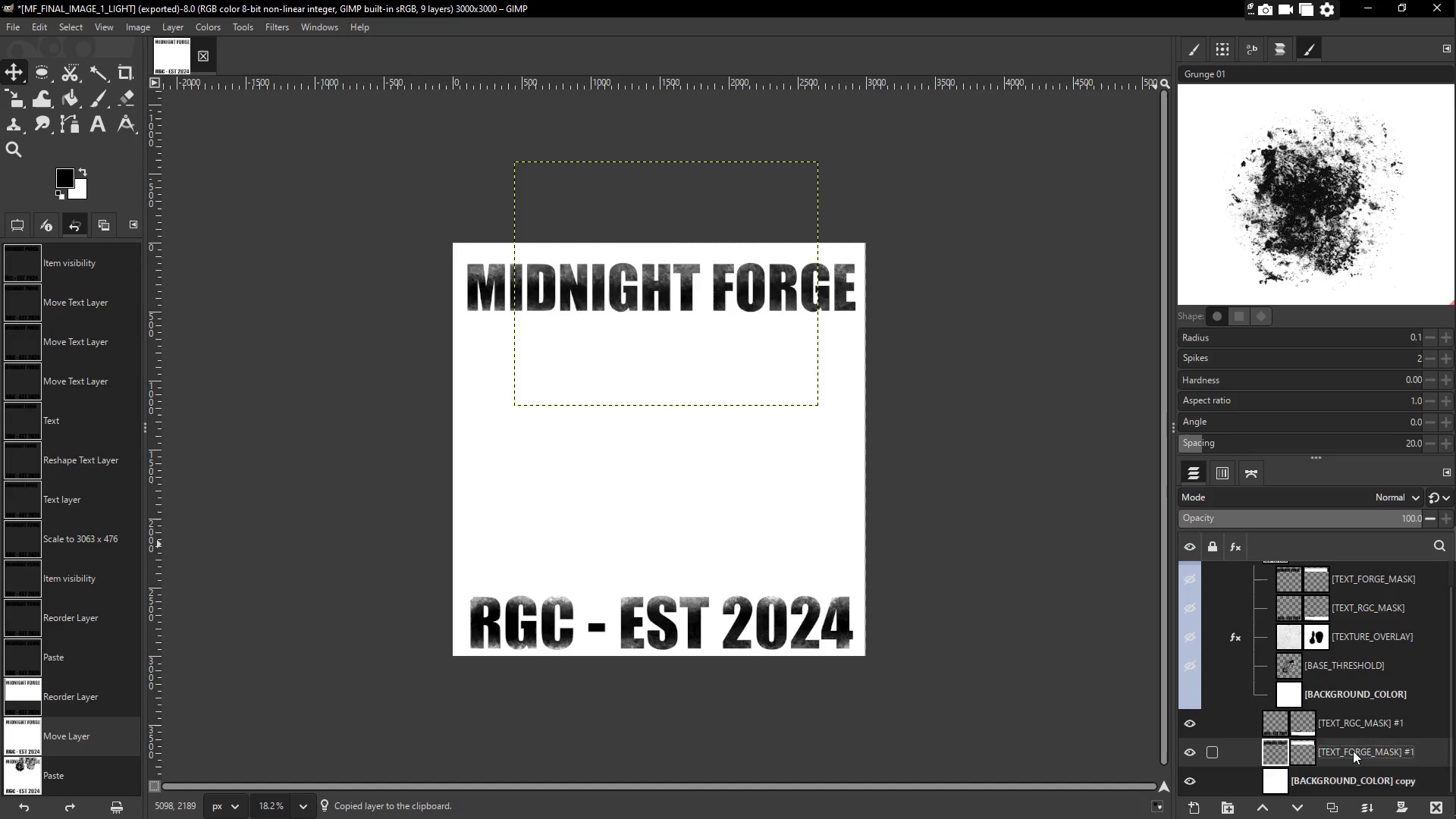 
key(Control+V)
 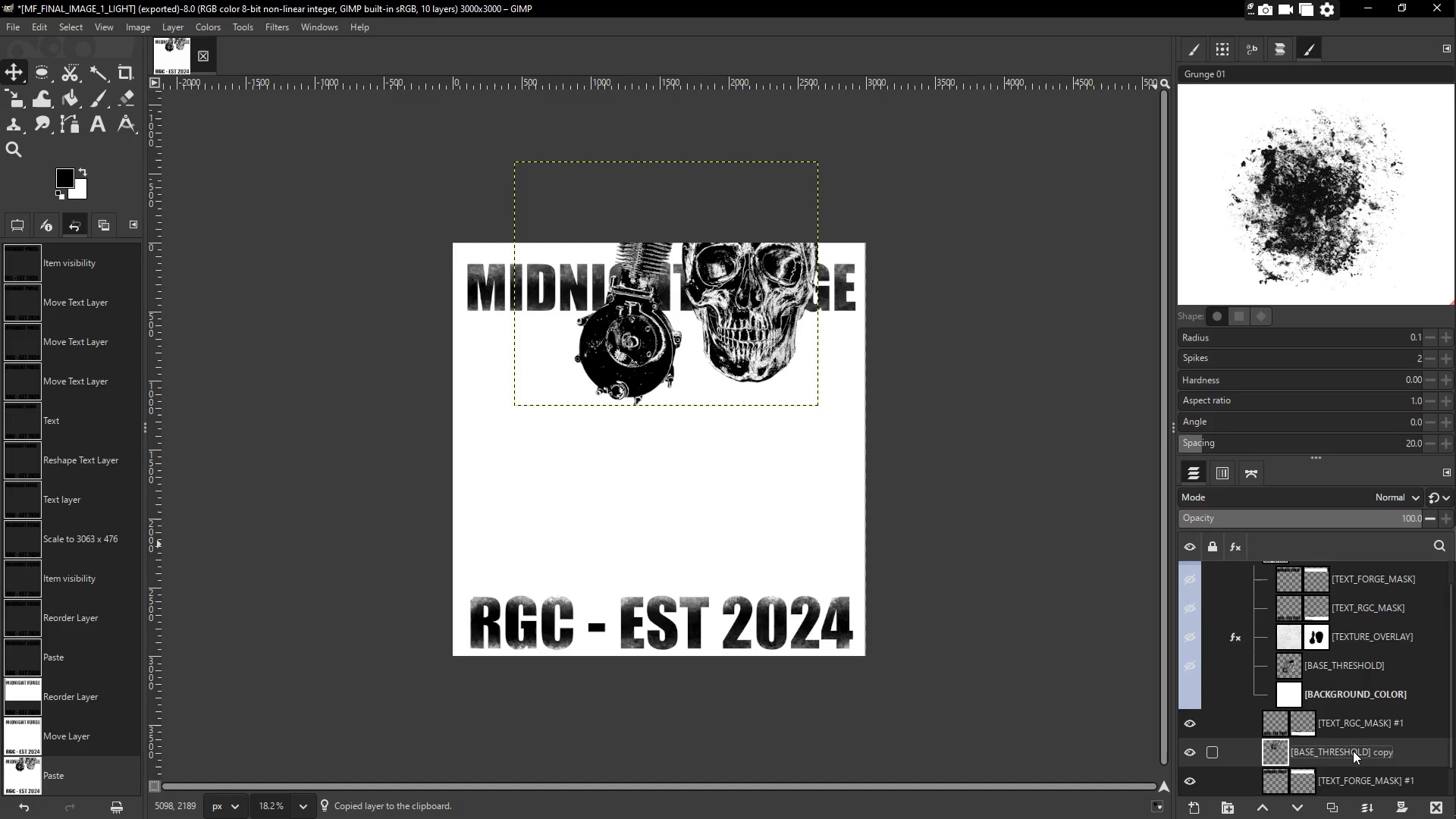 
scroll: coordinate [1359, 698], scroll_direction: down, amount: 4.0
 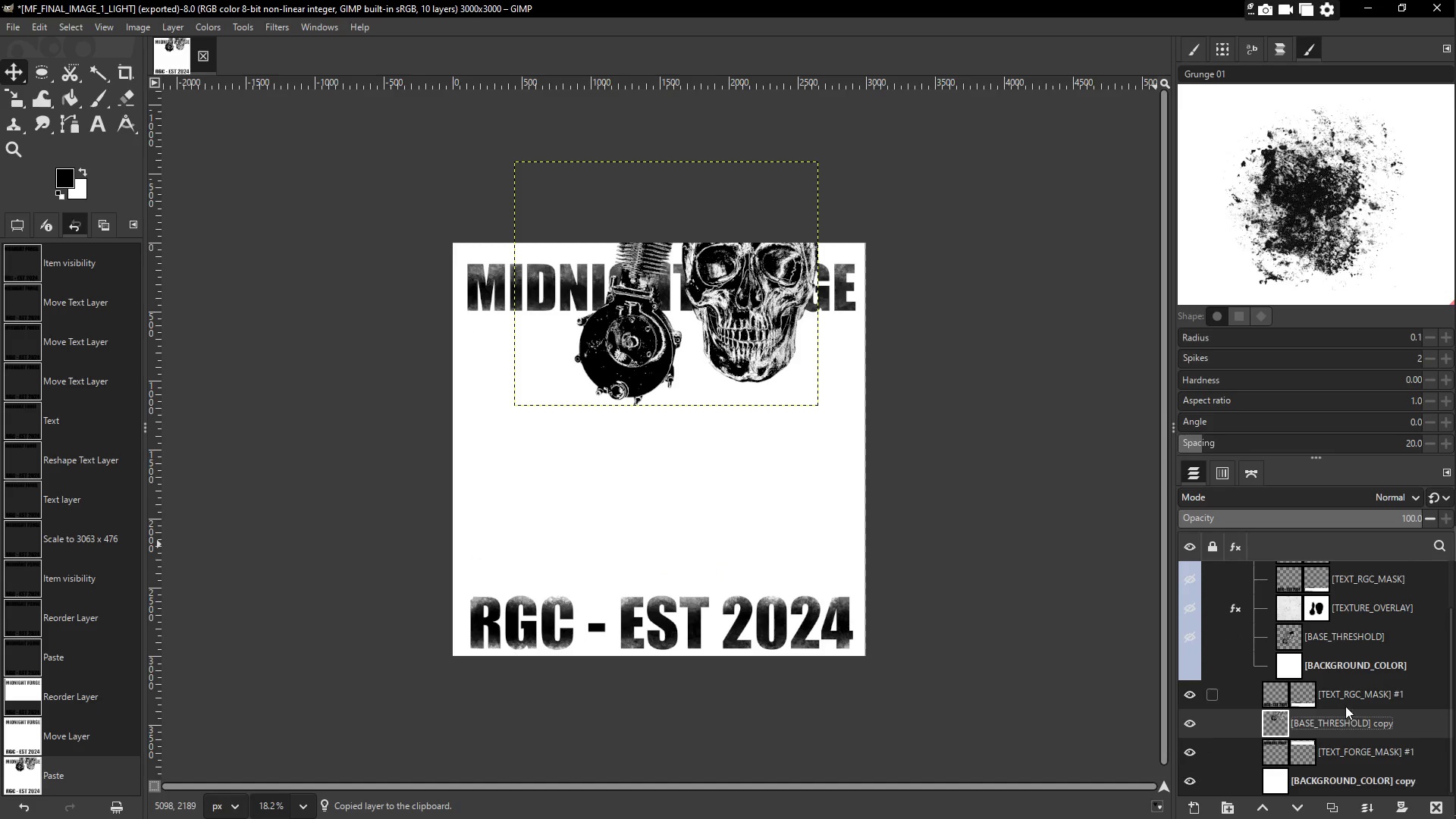 
scroll: coordinate [1310, 693], scroll_direction: up, amount: 4.0
 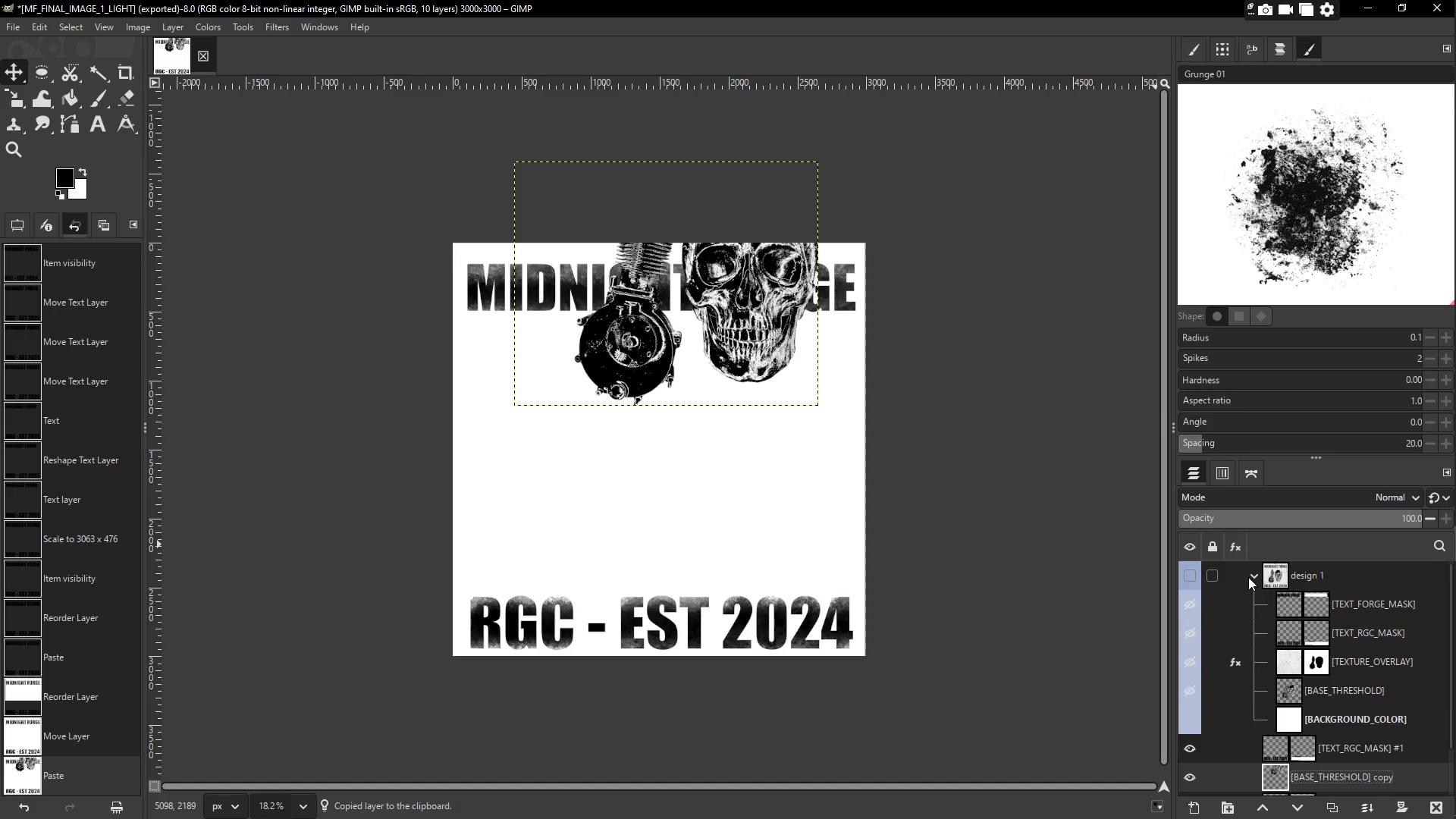 
left_click([1253, 575])
 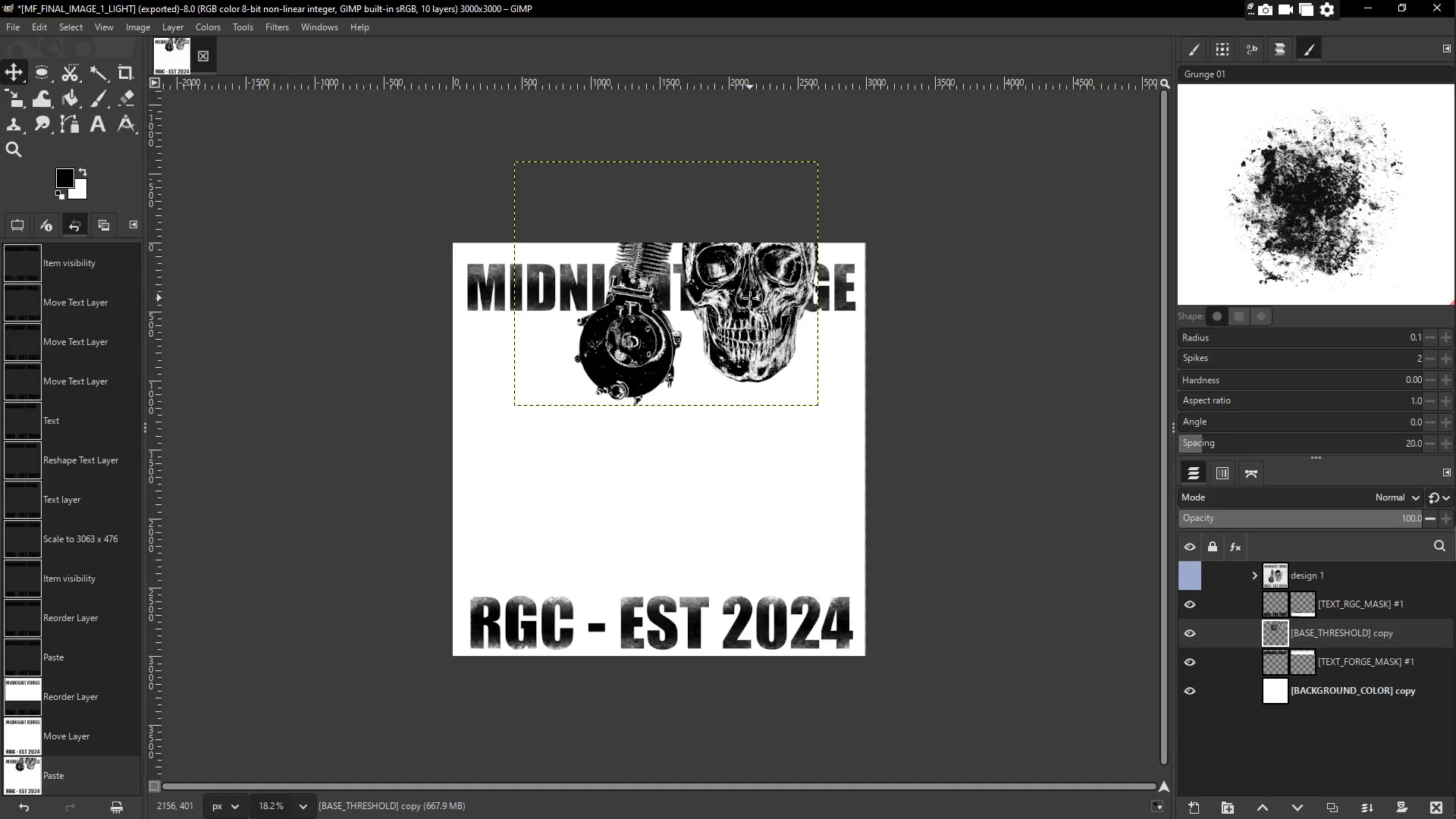 
key(M)
 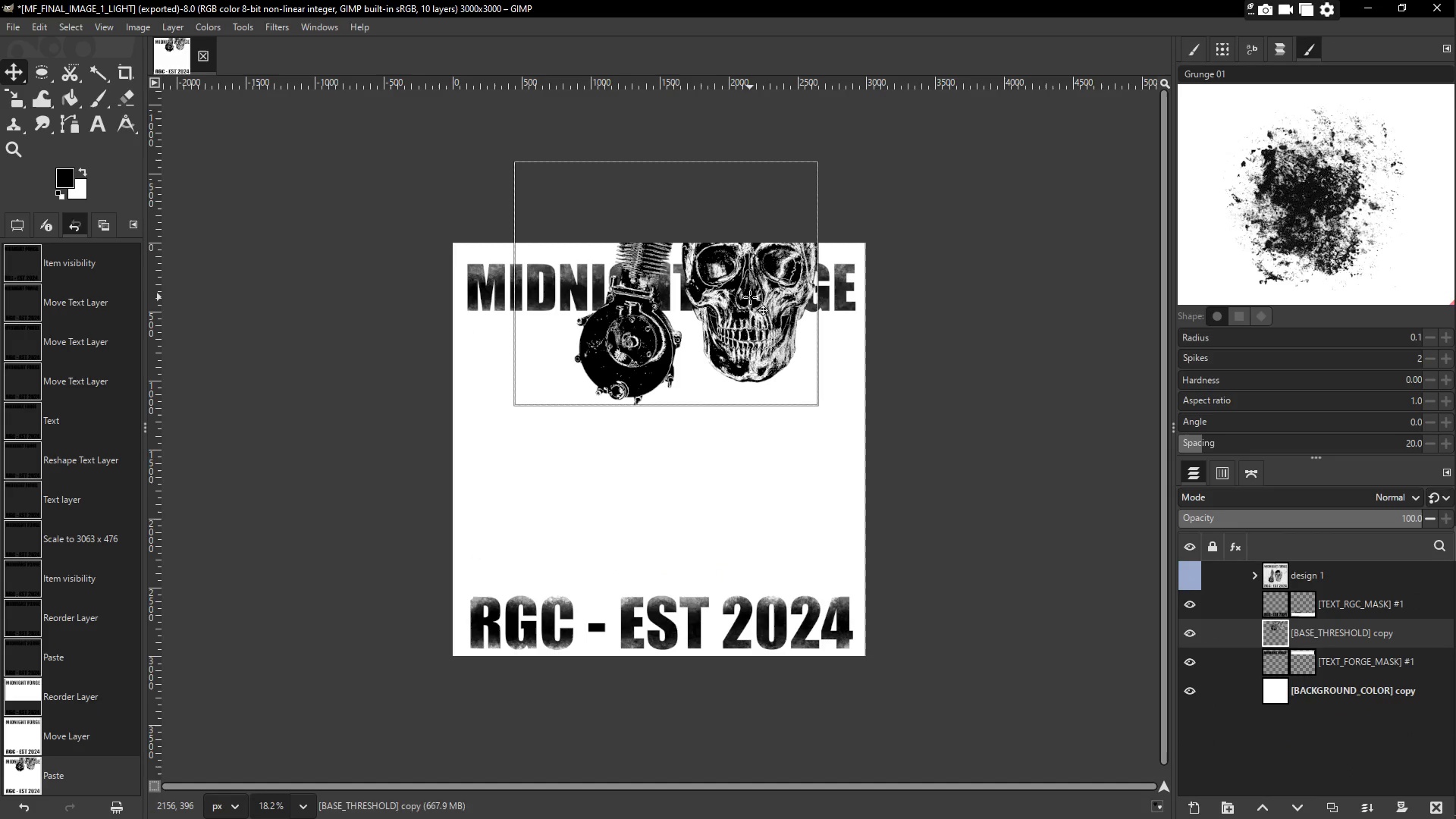 
left_click_drag(start_coordinate=[750, 297], to_coordinate=[712, 461])
 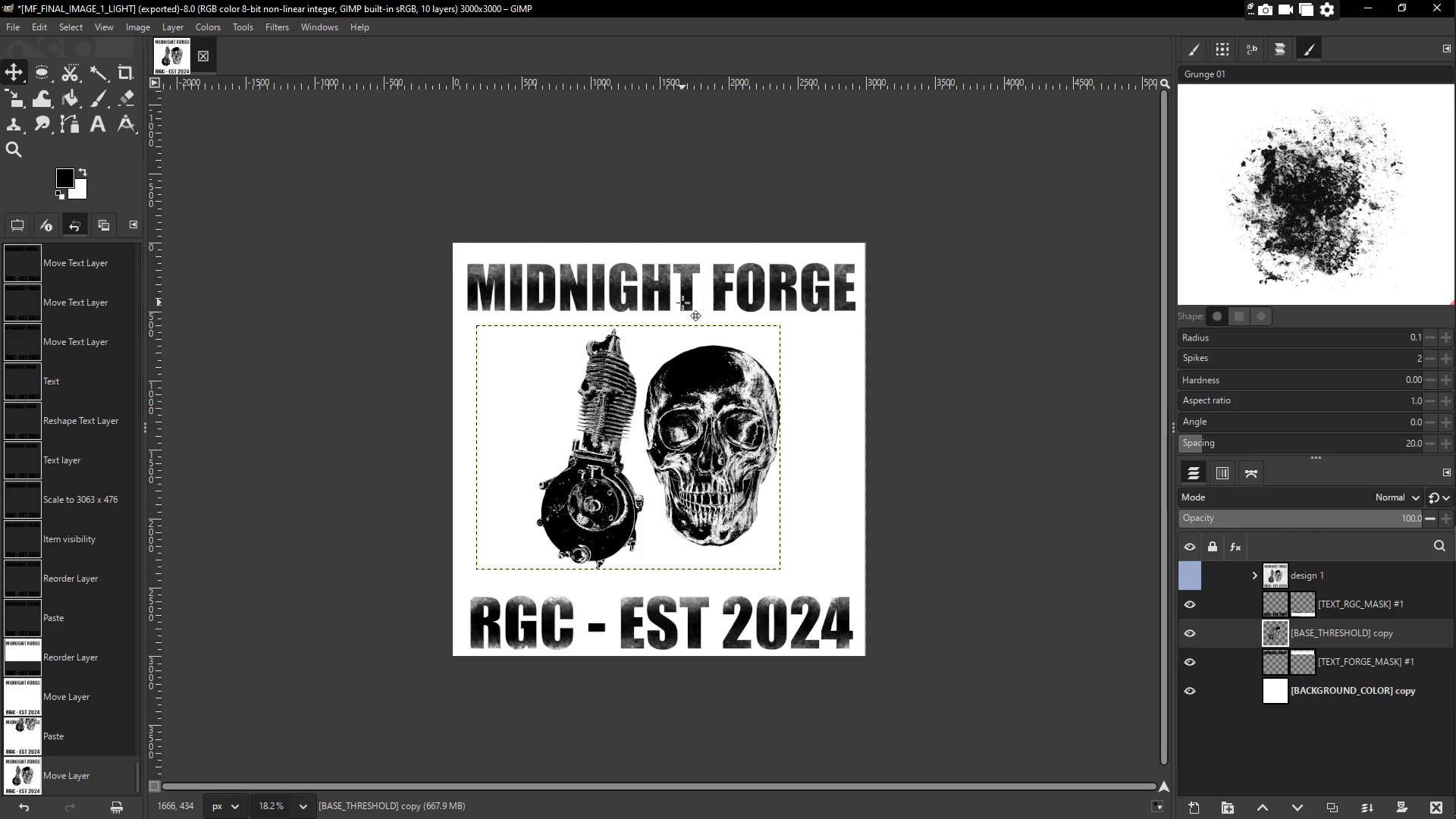 
key(T)
 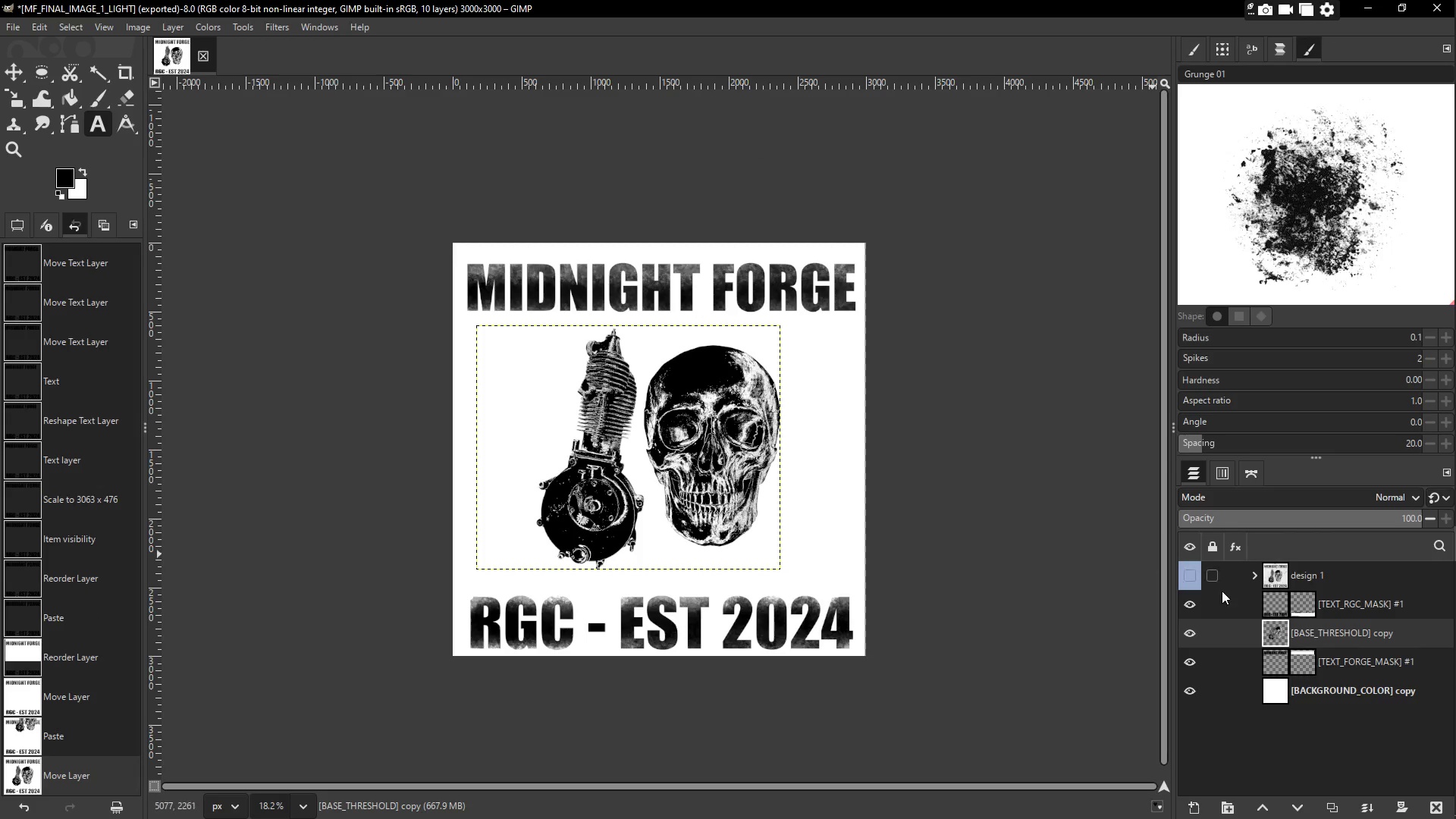 
left_click([1371, 604])
 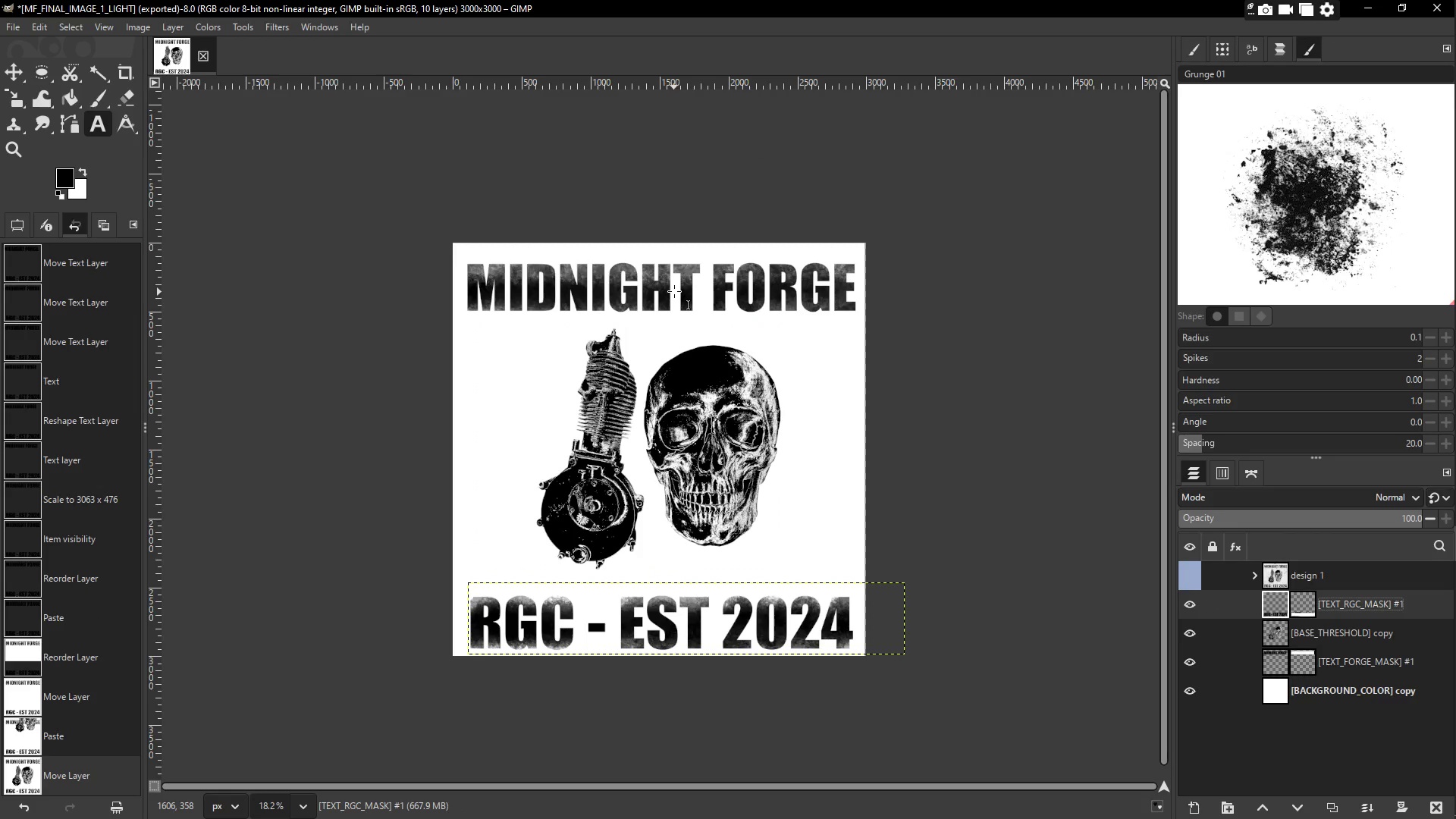 
left_click([674, 291])
 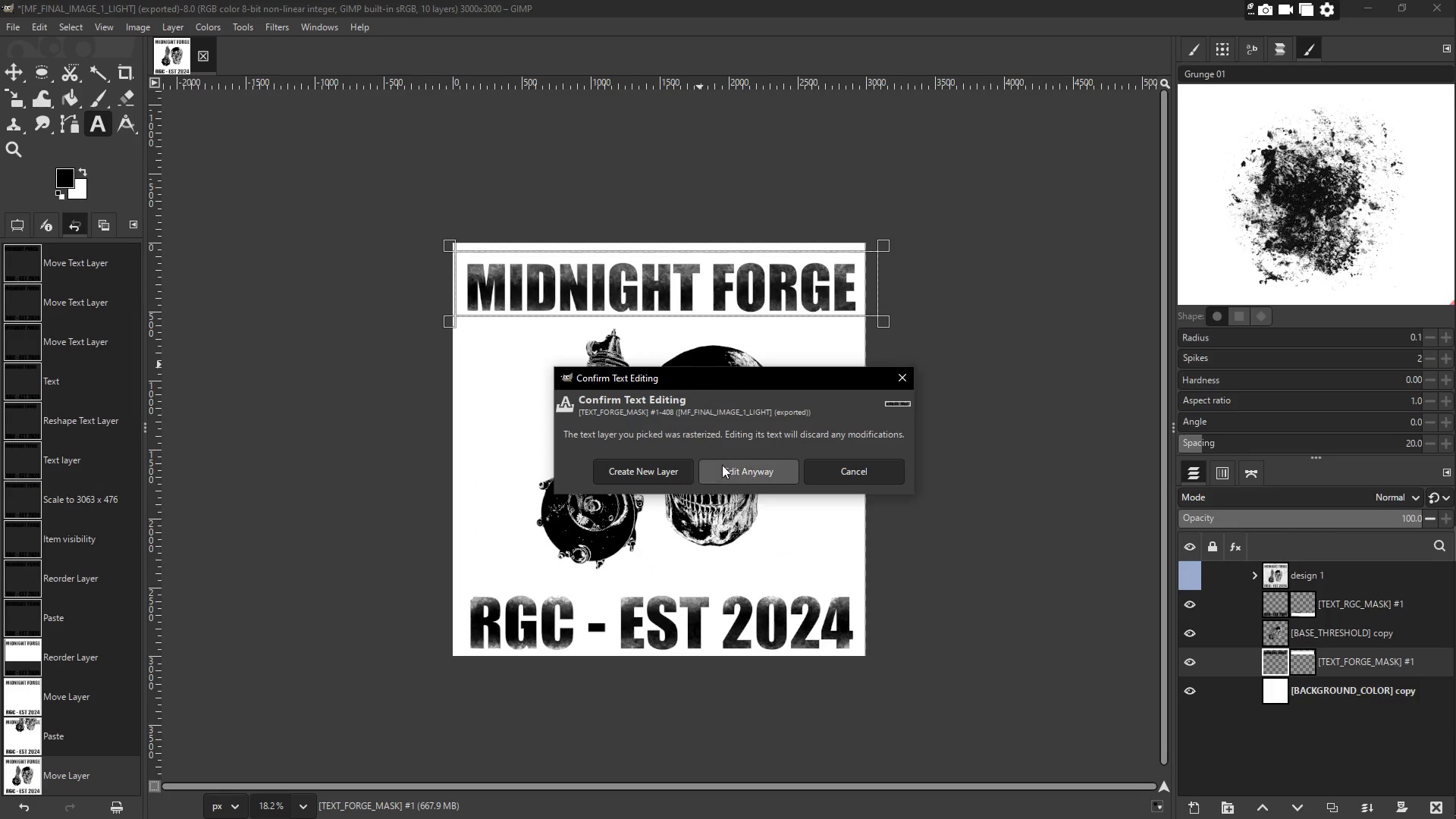 
left_click([735, 465])
 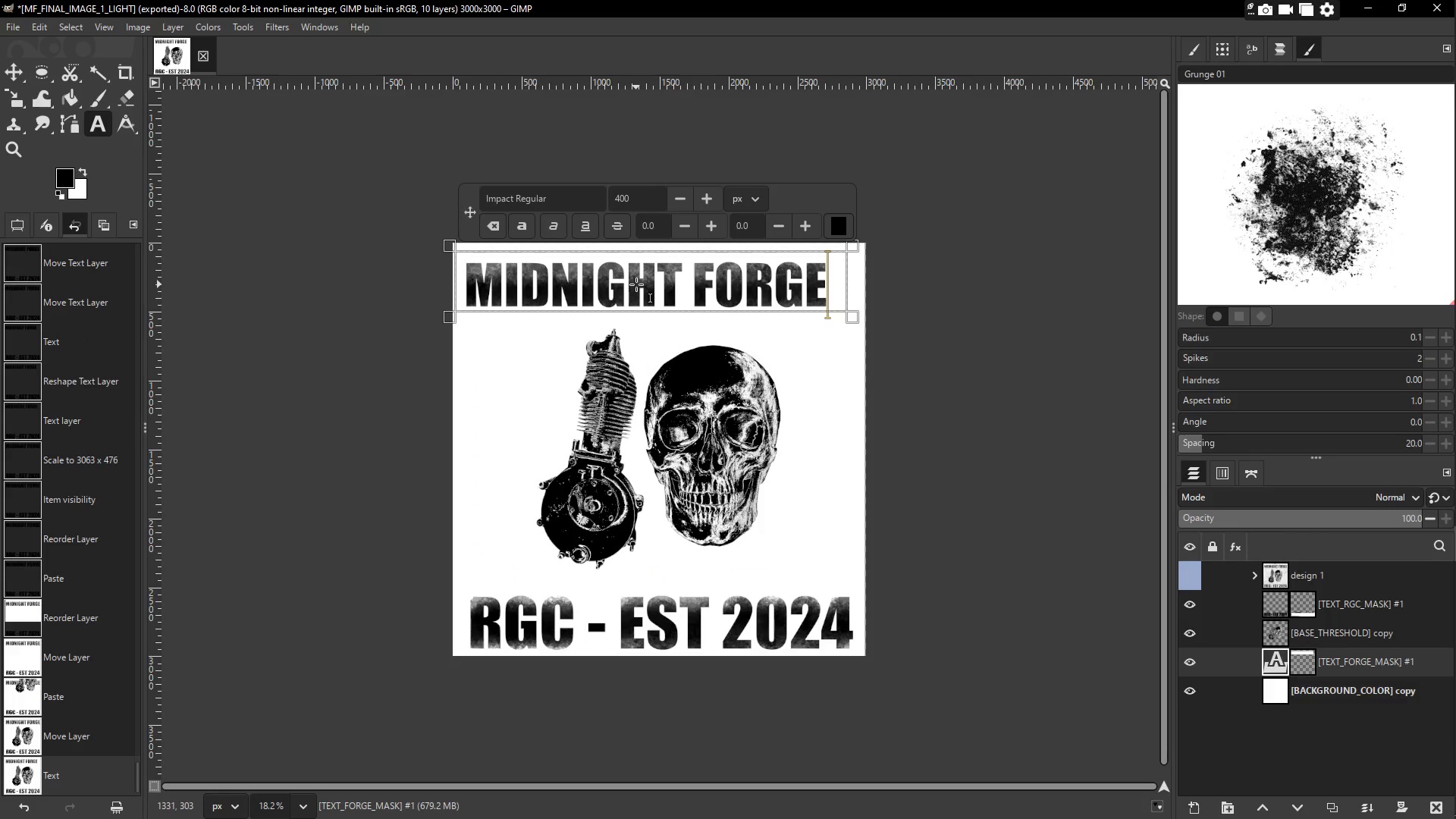 
key(Control+A)
 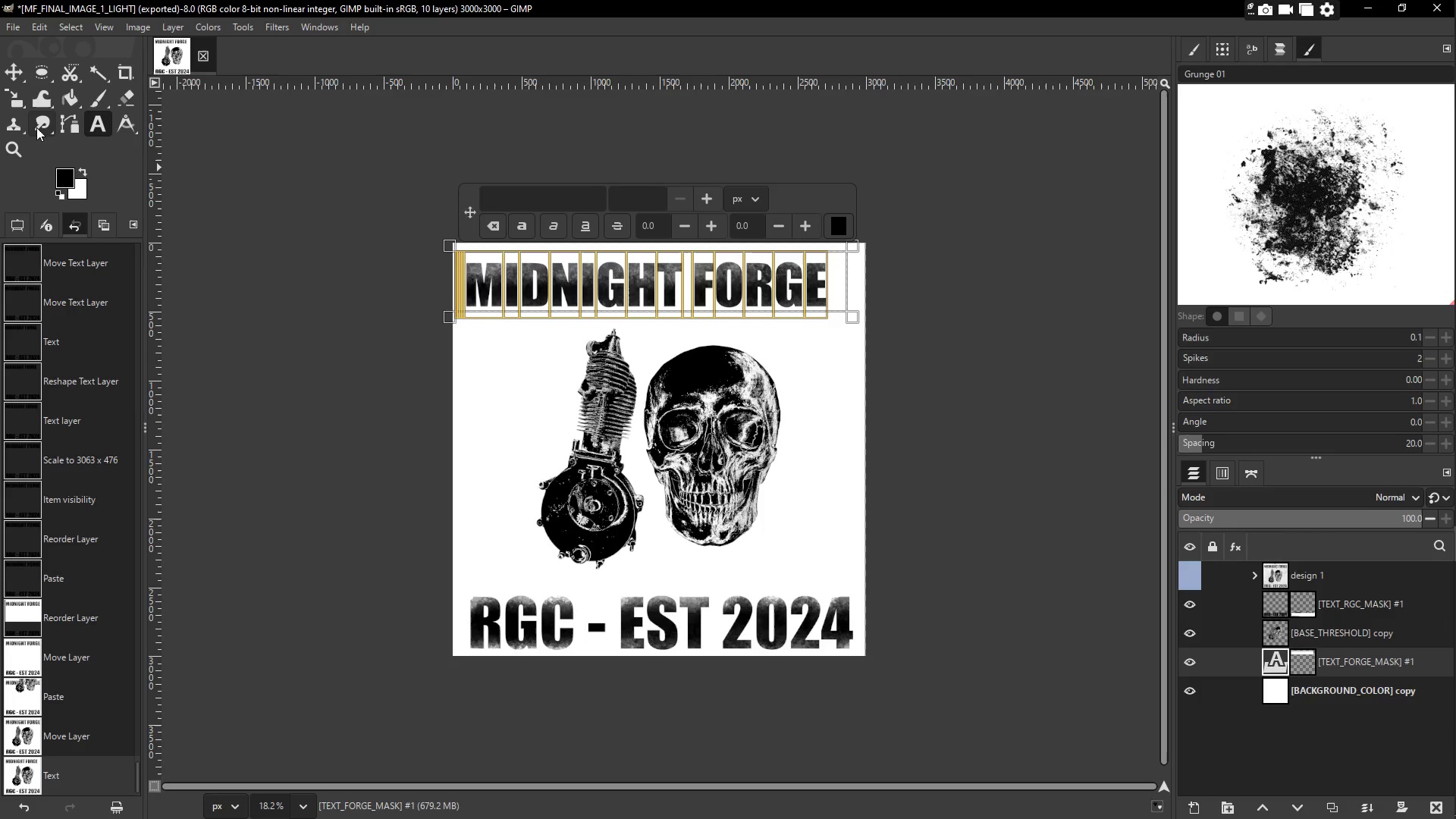 
left_click([92, 127])
 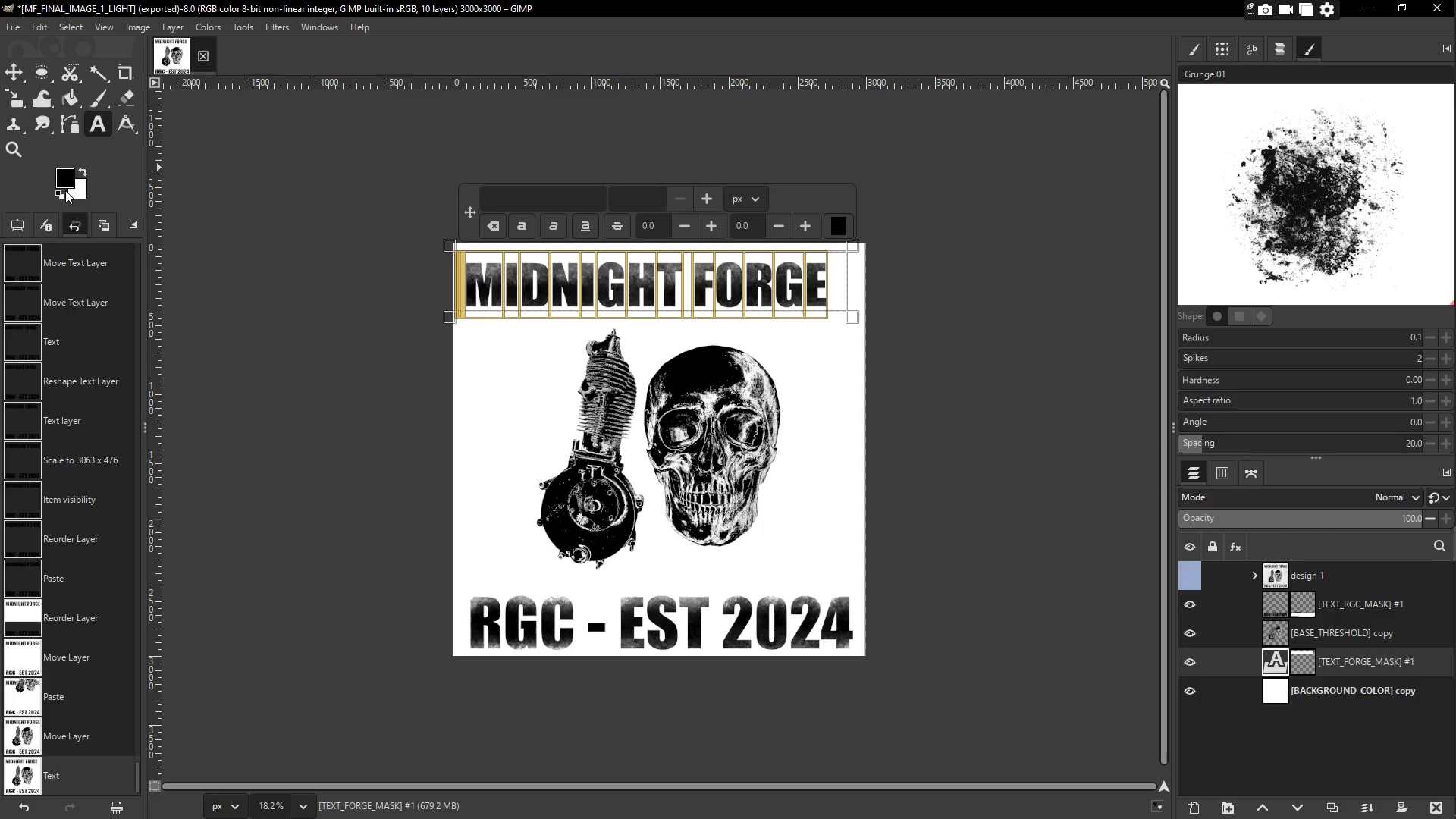 
left_click([69, 179])
 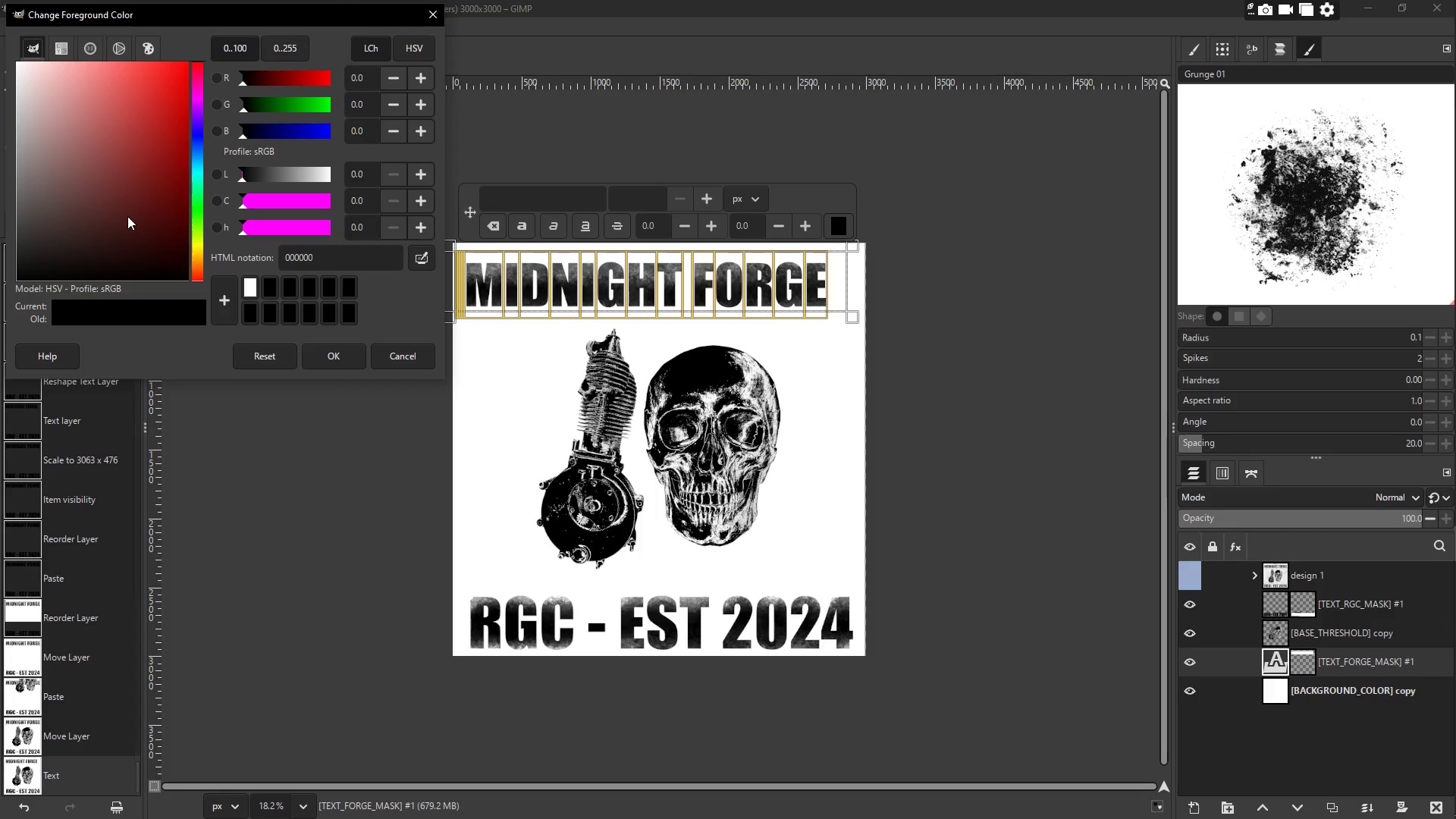 
left_click_drag(start_coordinate=[125, 218], to_coordinate=[0, 297])
 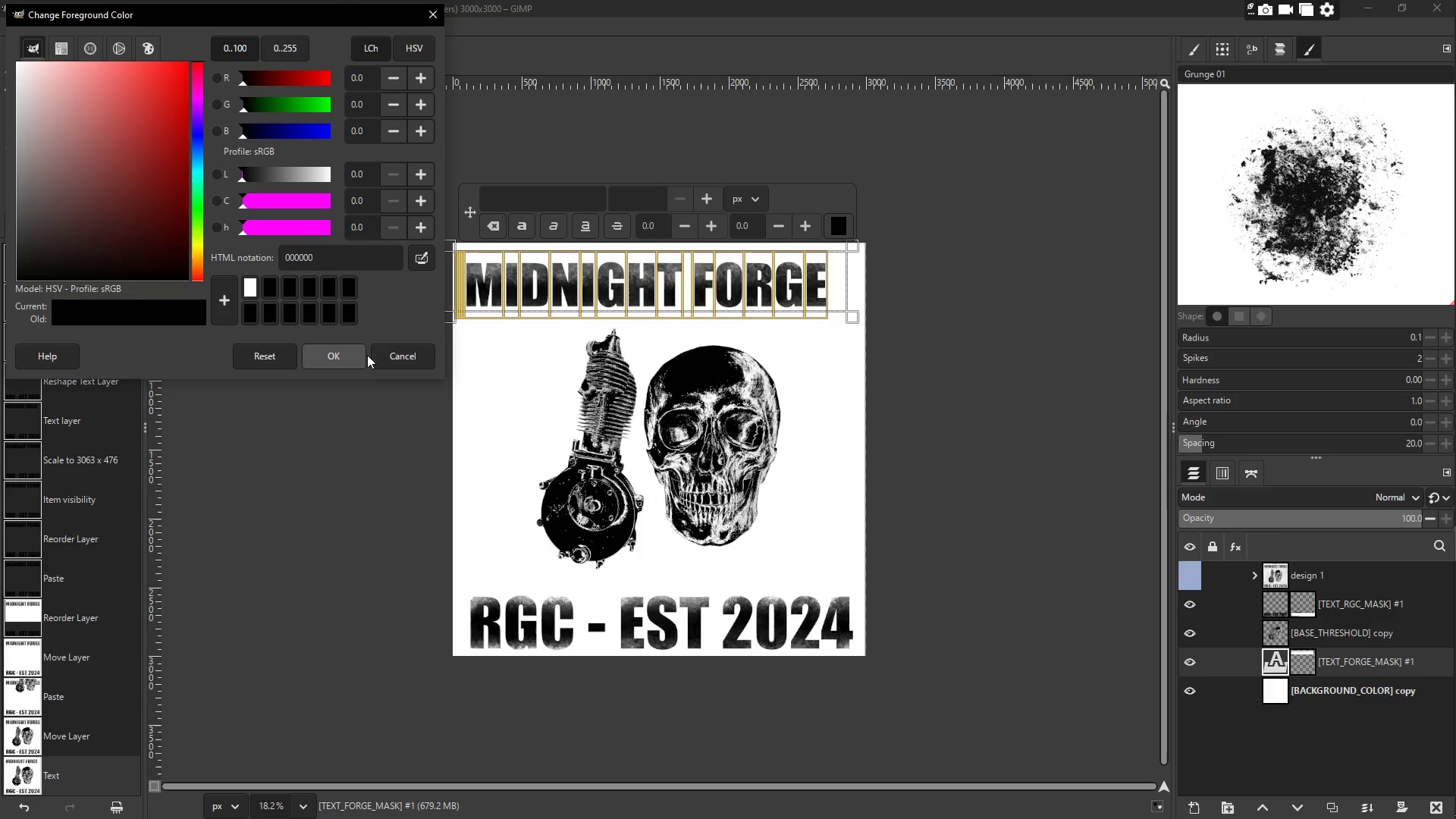 
left_click([331, 368])
 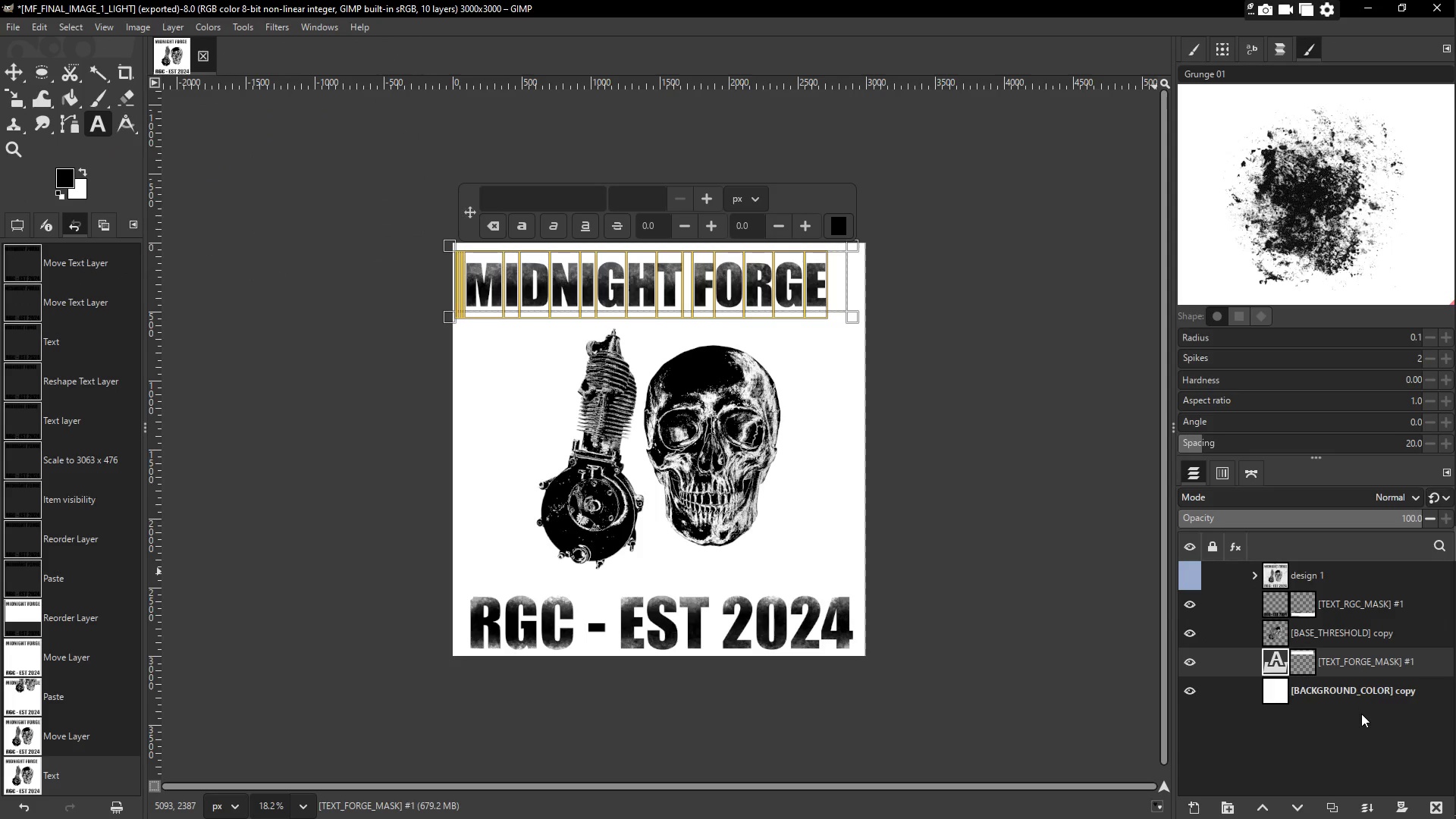 
wait(6.39)
 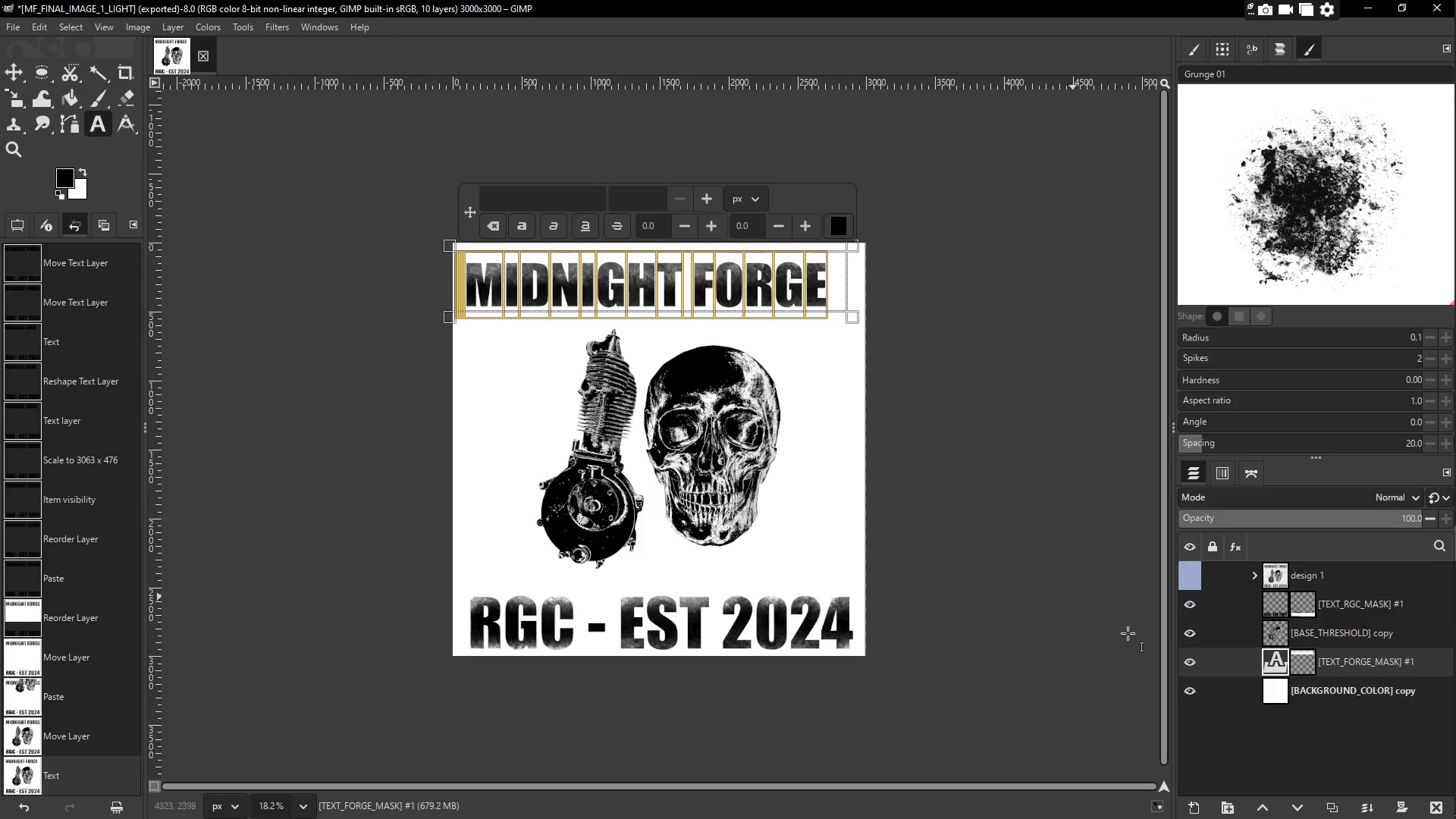 
key(Escape)
 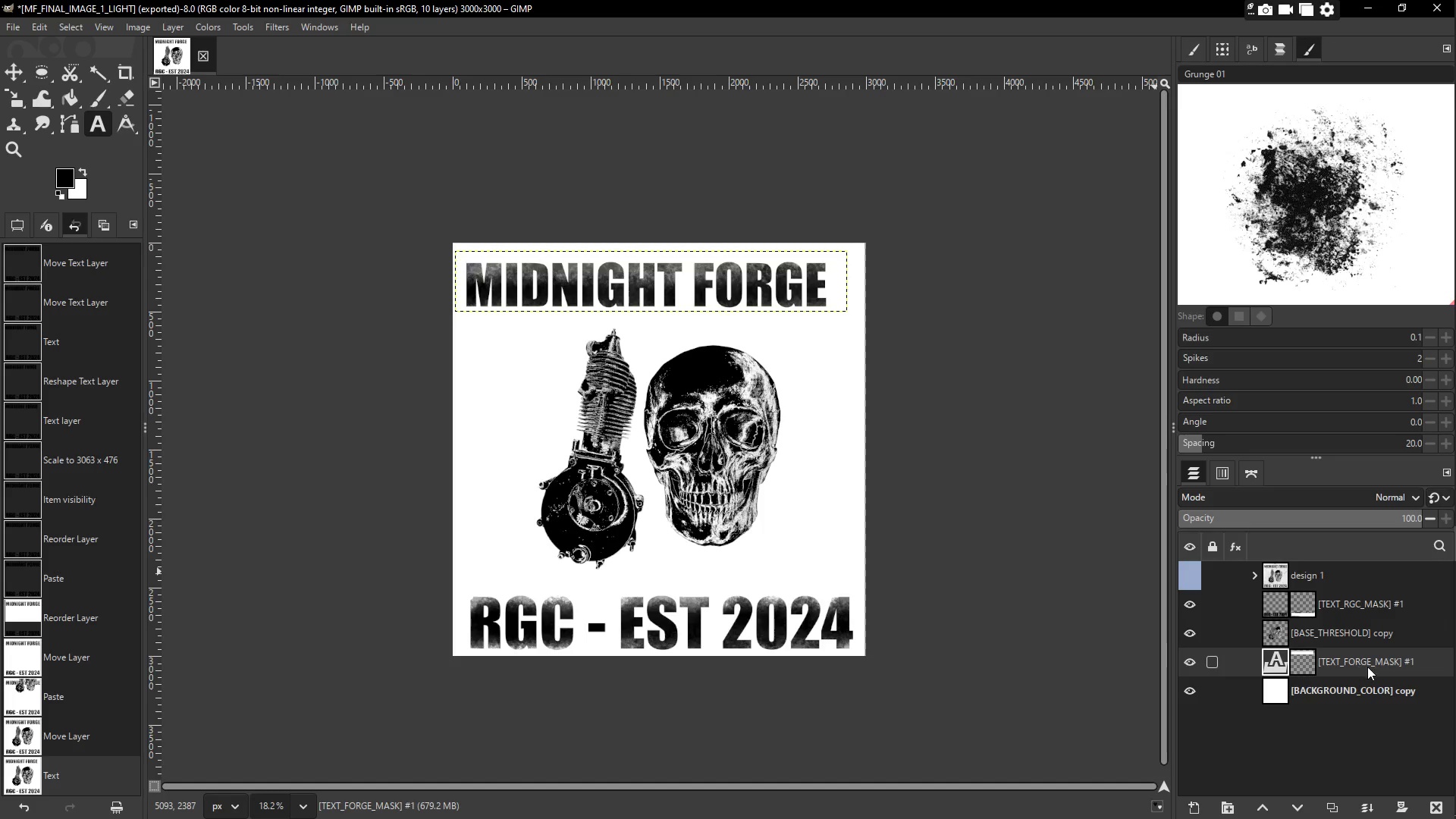 
right_click([1369, 666])
 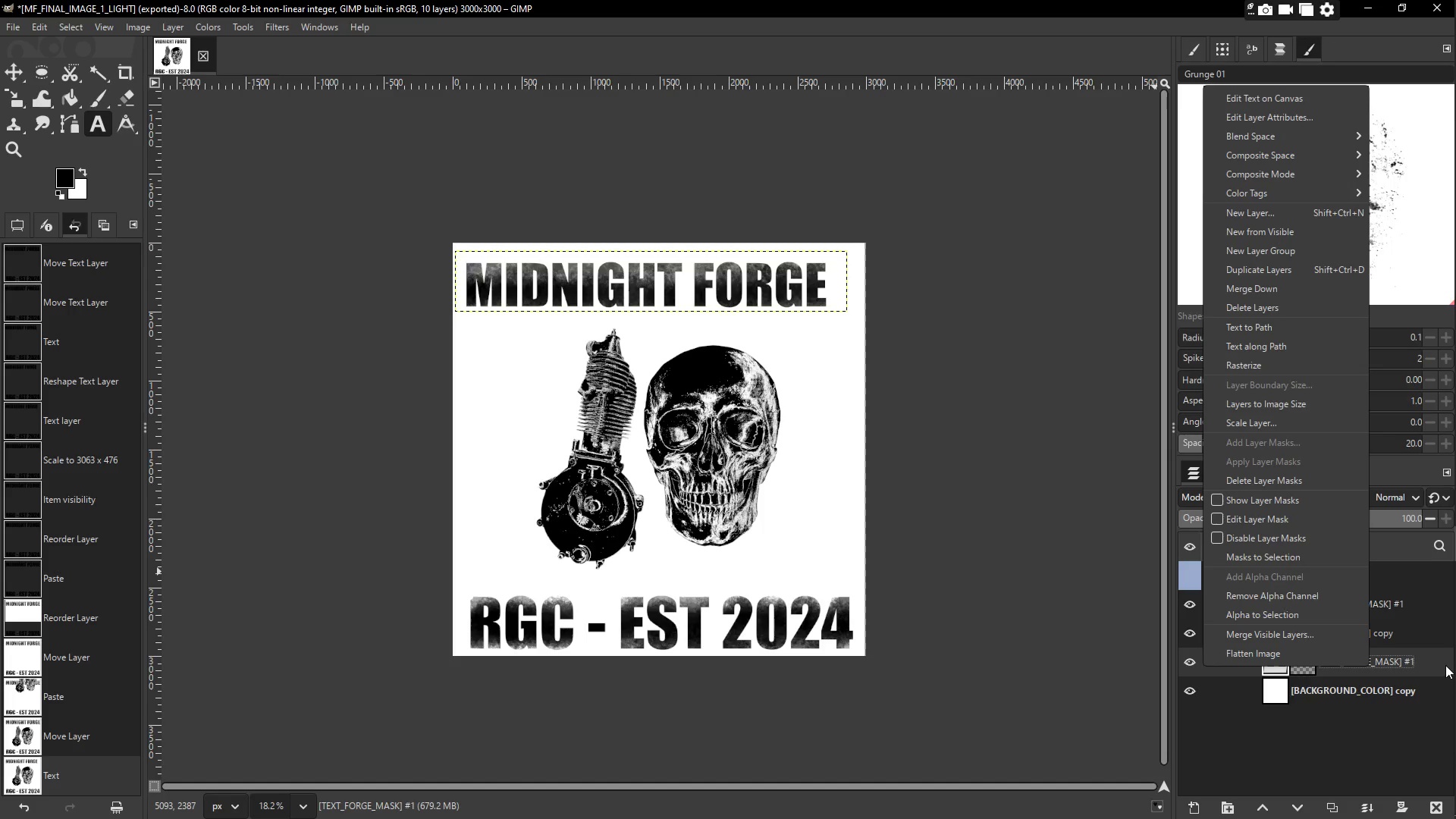 
left_click([1387, 725])
 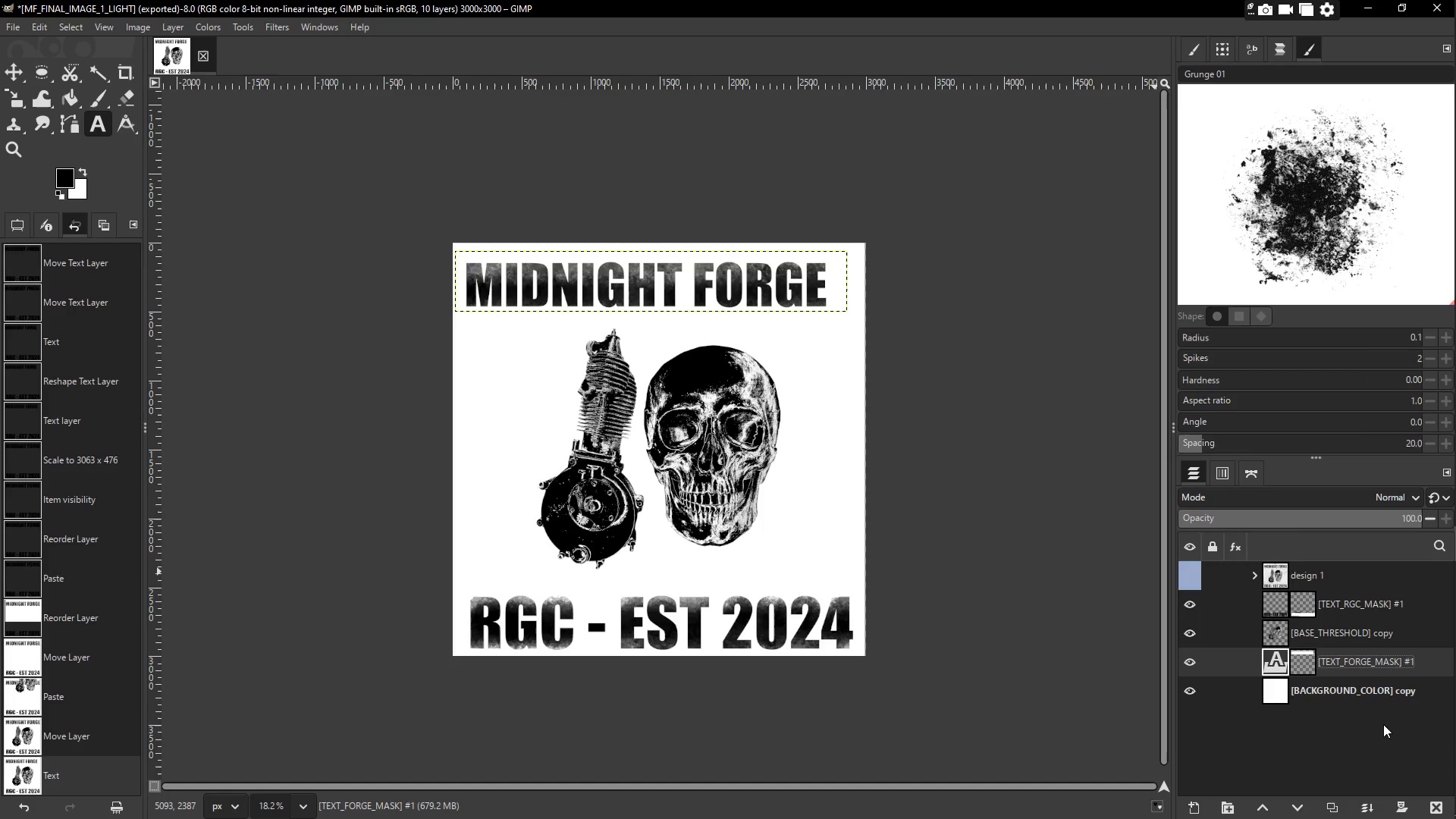 
key(Control+Z)
 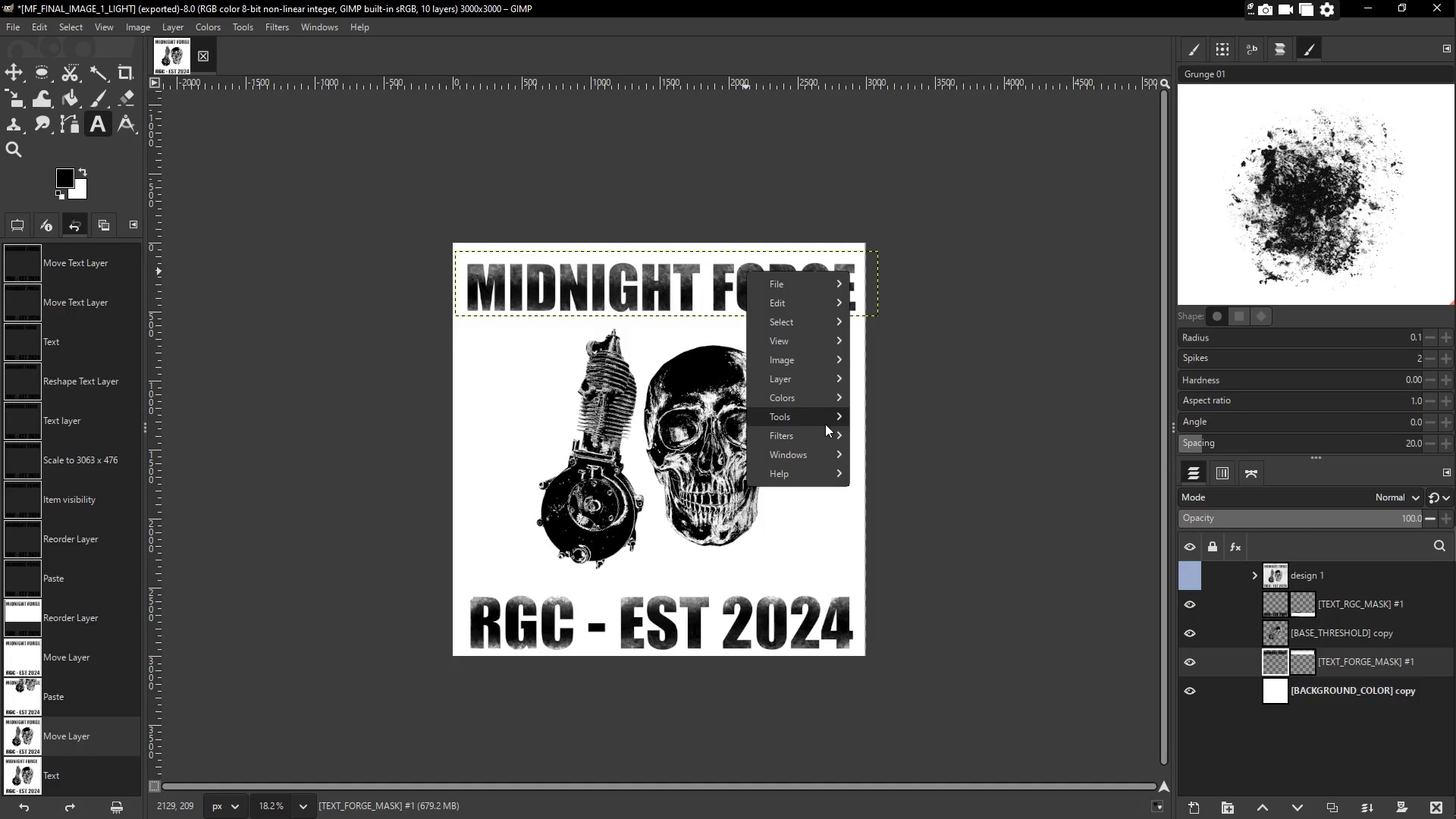 
wait(5.45)
 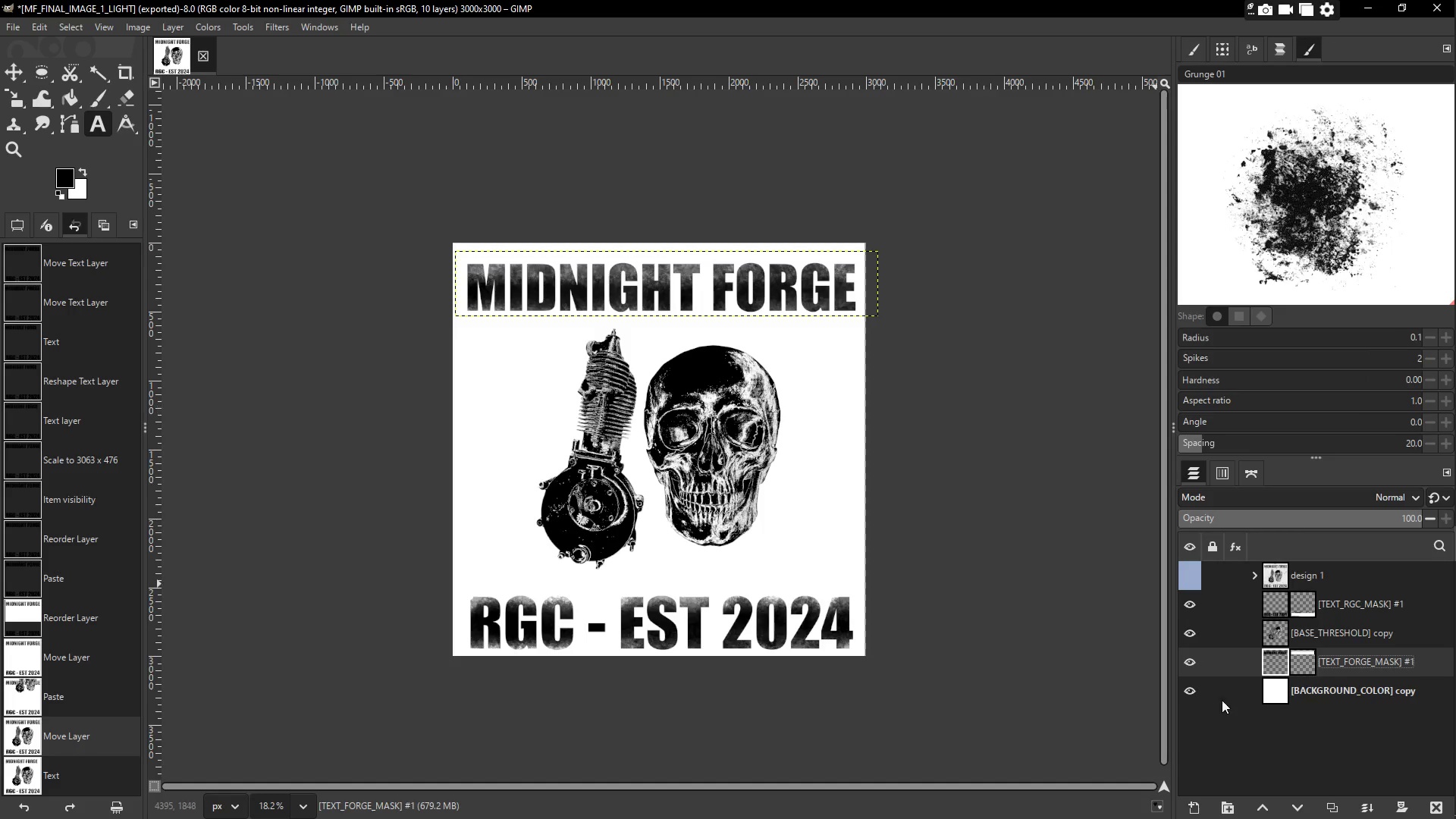 
left_click([818, 397])
 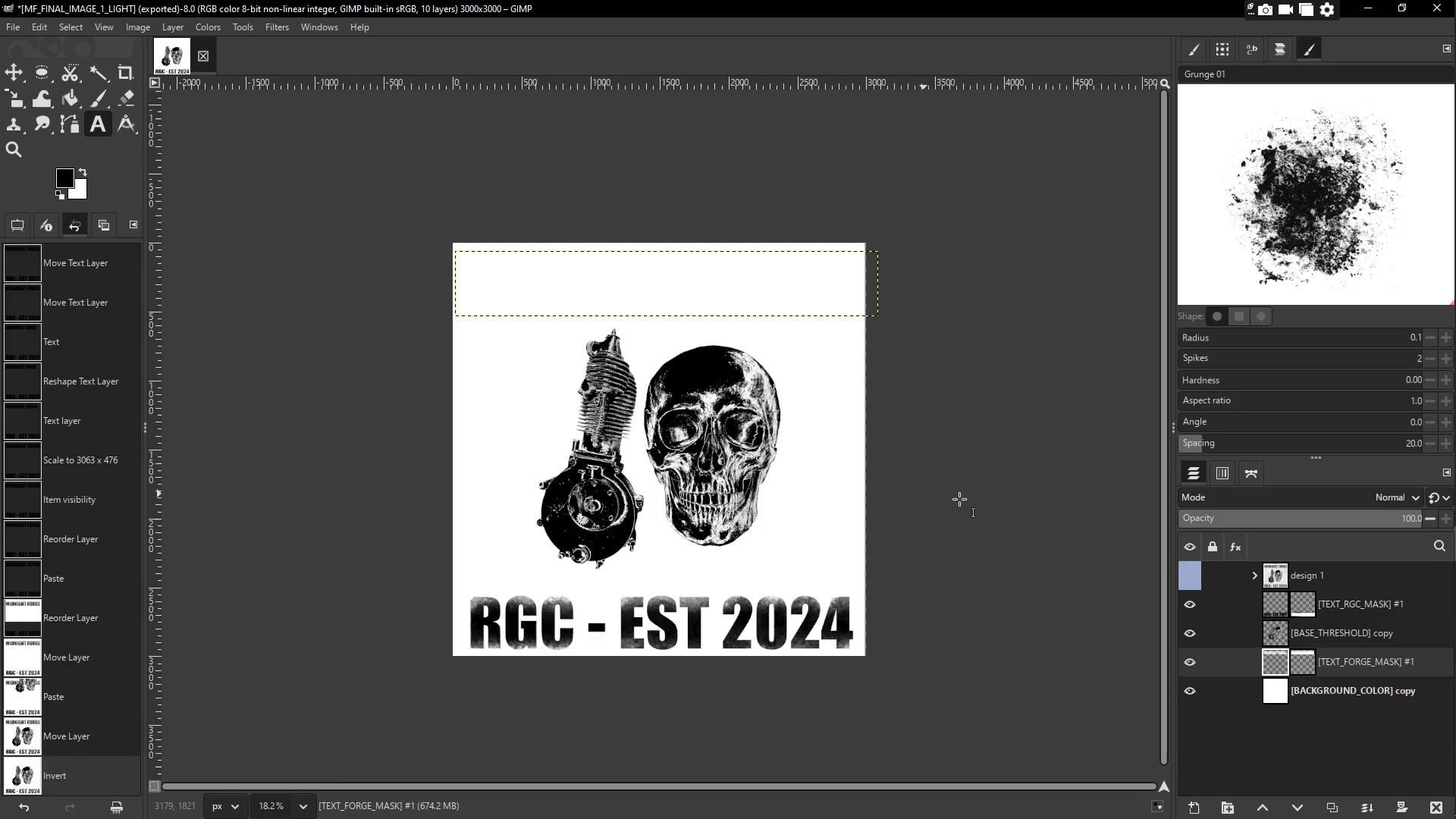 
left_click([1322, 692])
 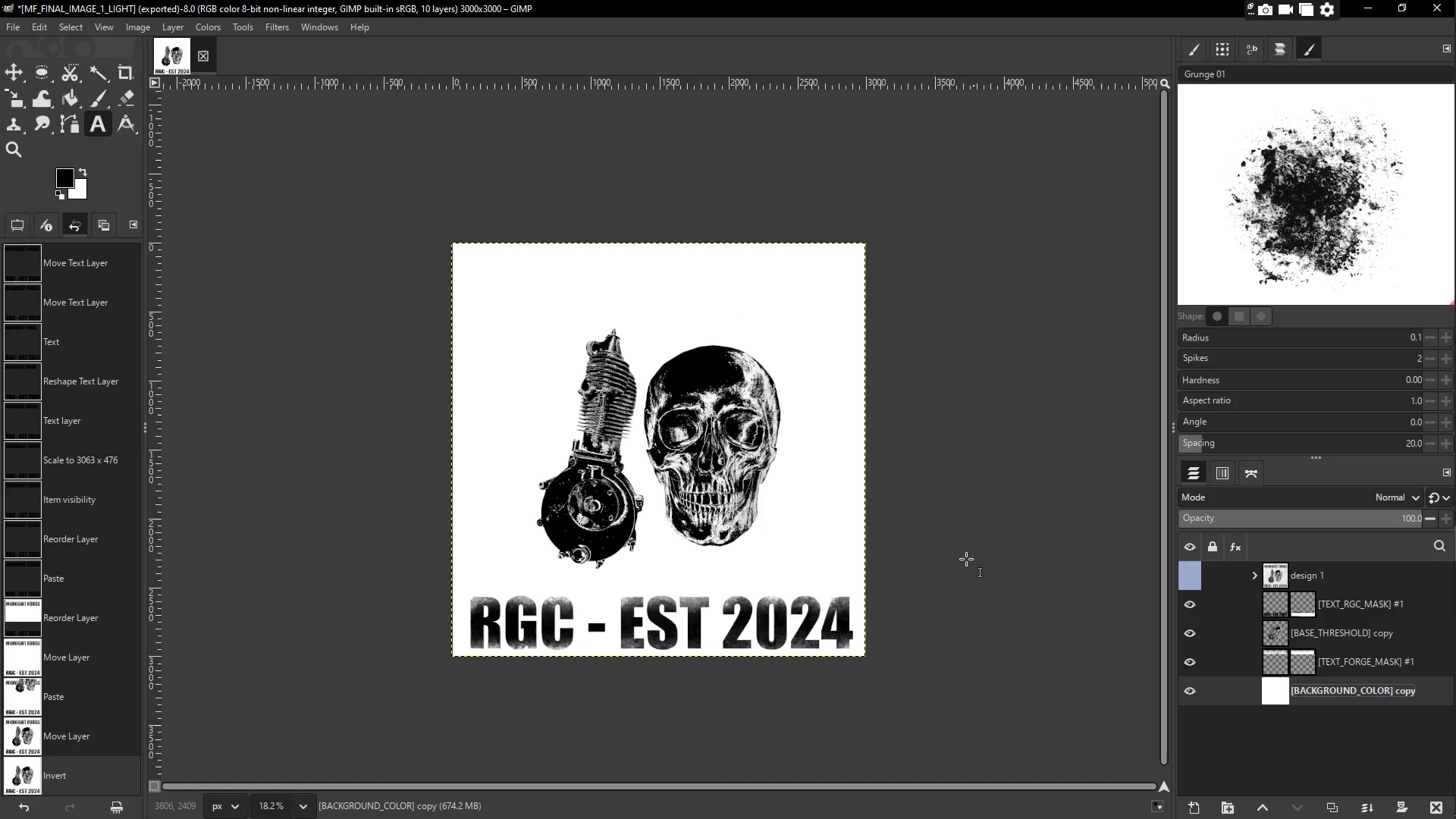 
key(G)
 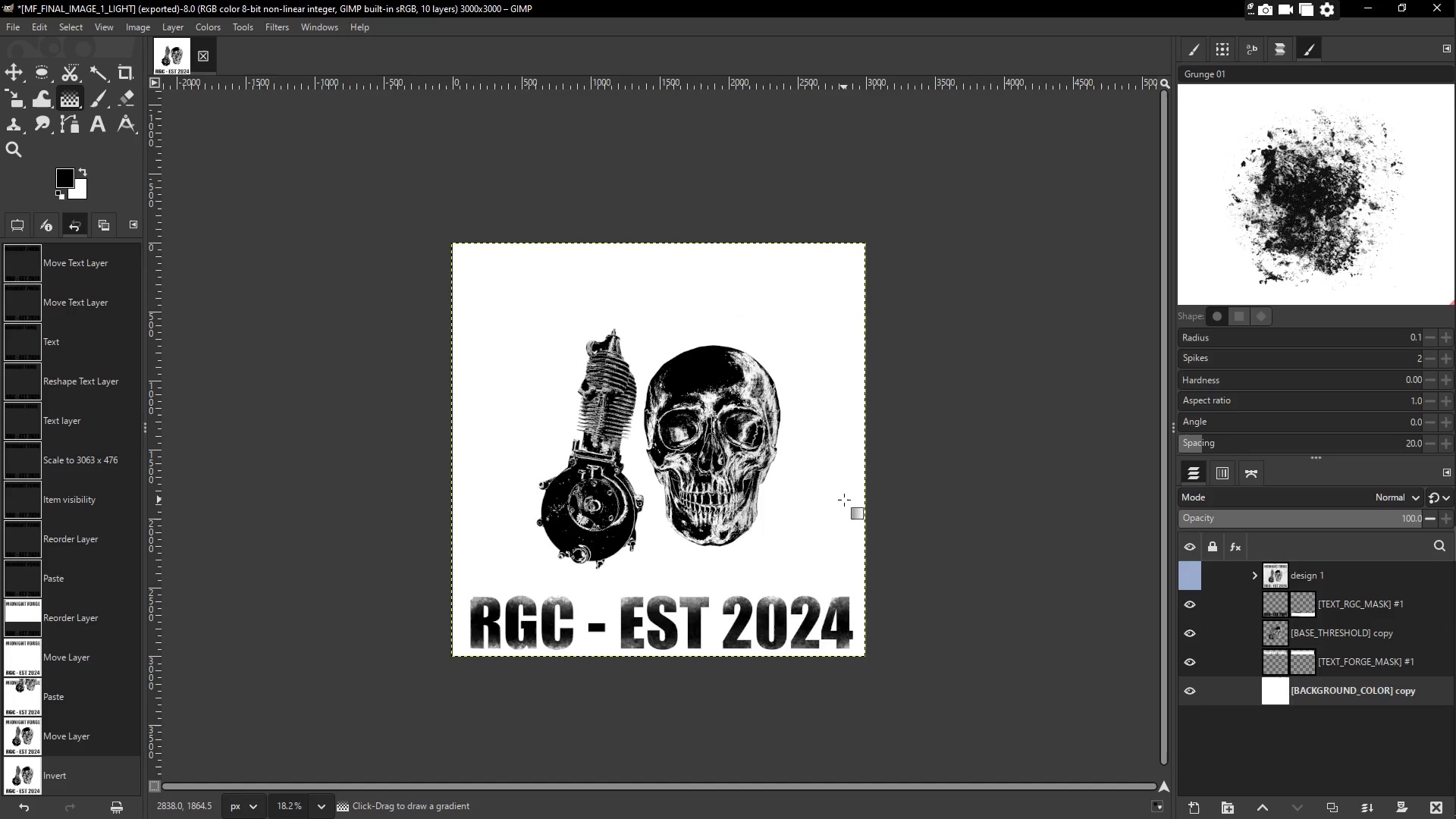 
left_click([844, 500])
 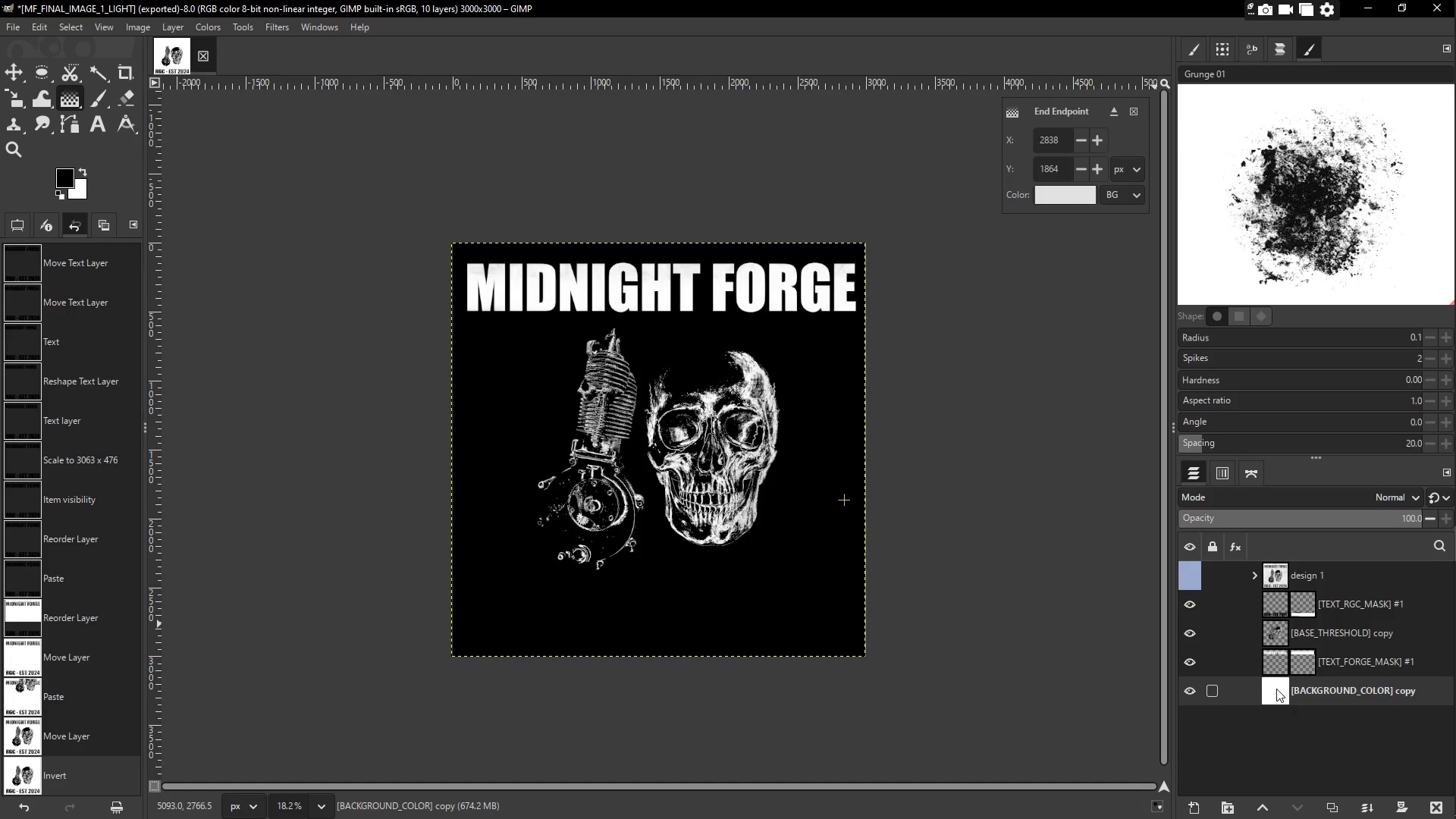 
wait(5.16)
 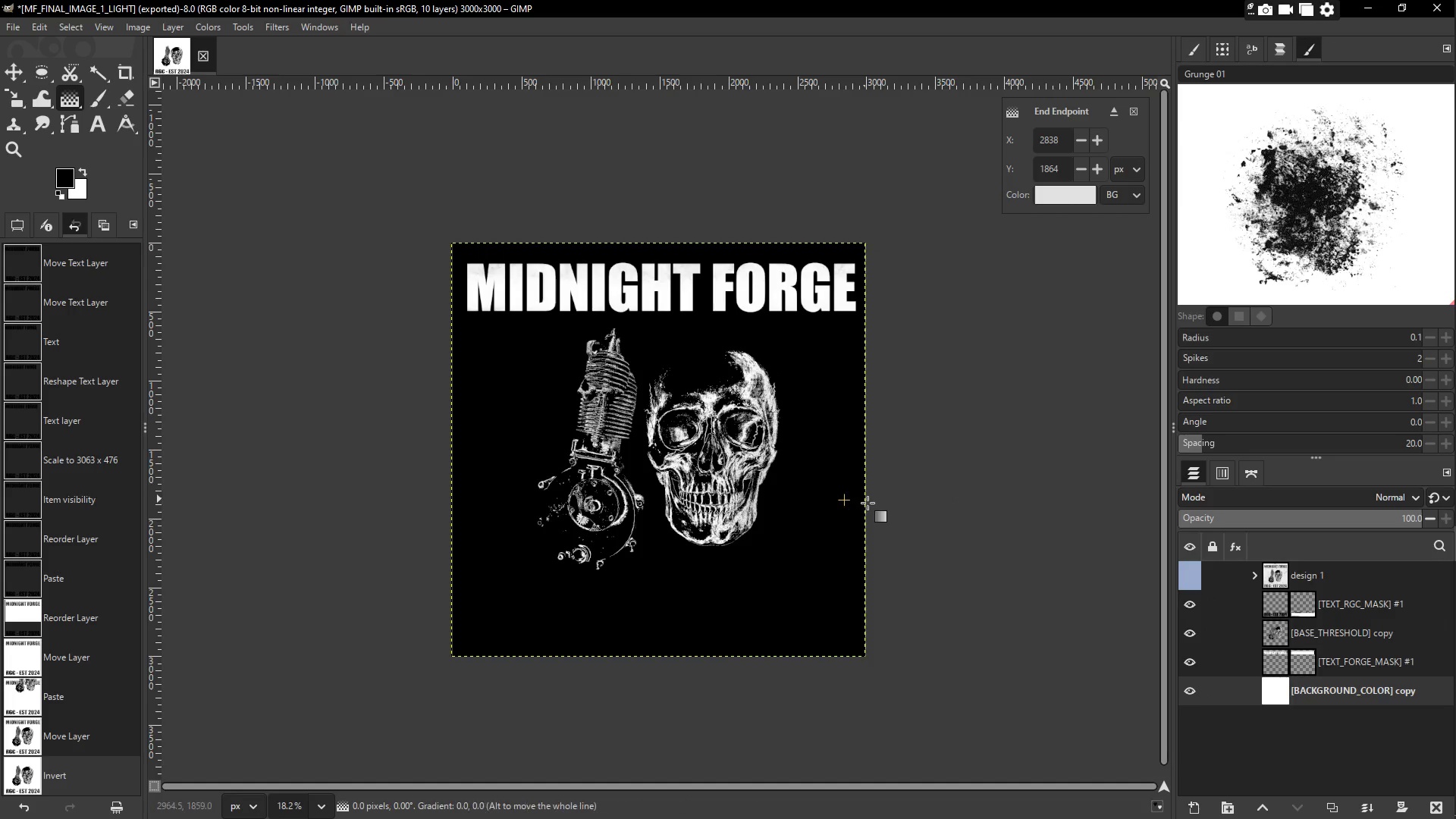 
left_click([1343, 758])
 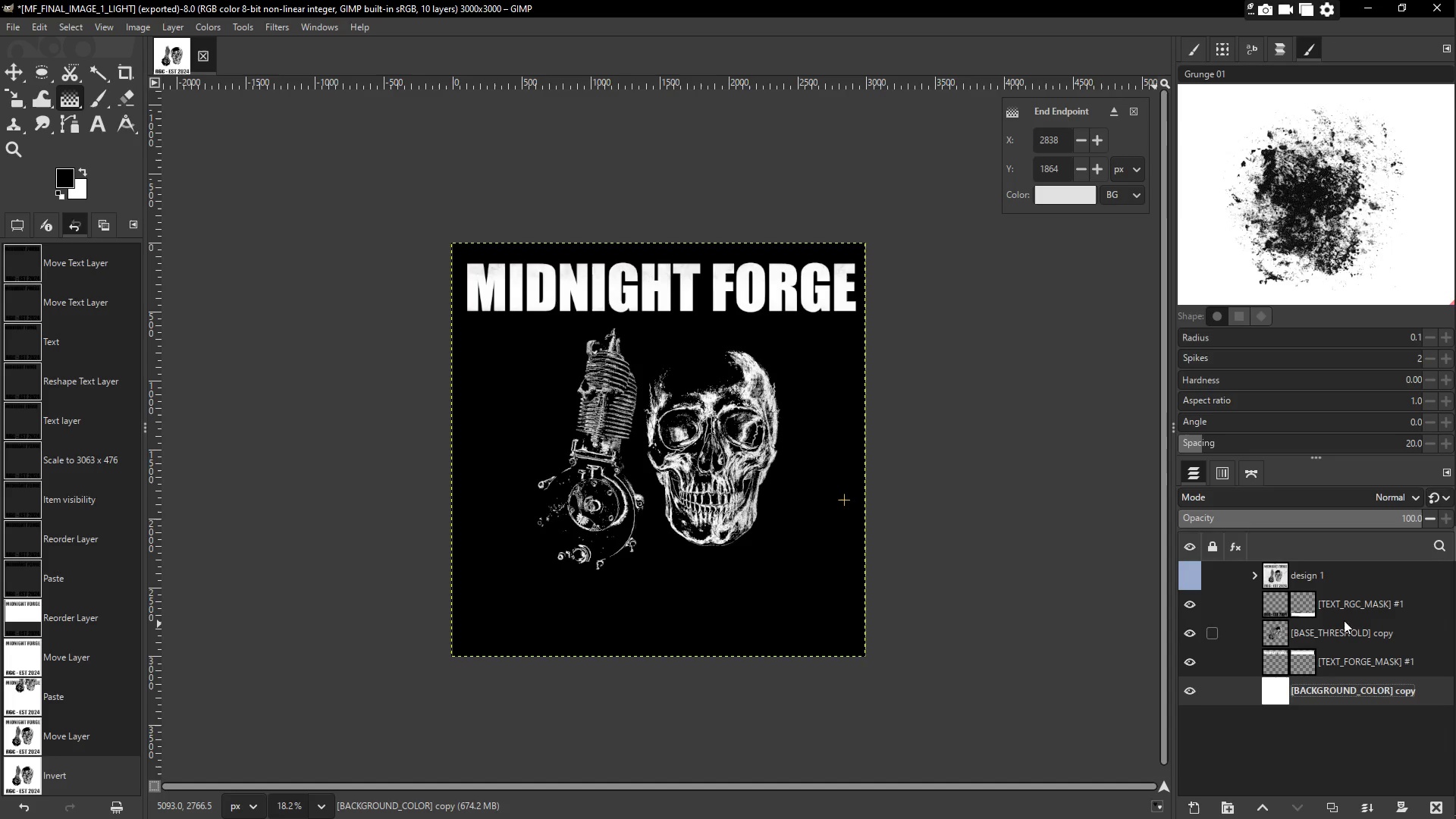 
wait(5.59)
 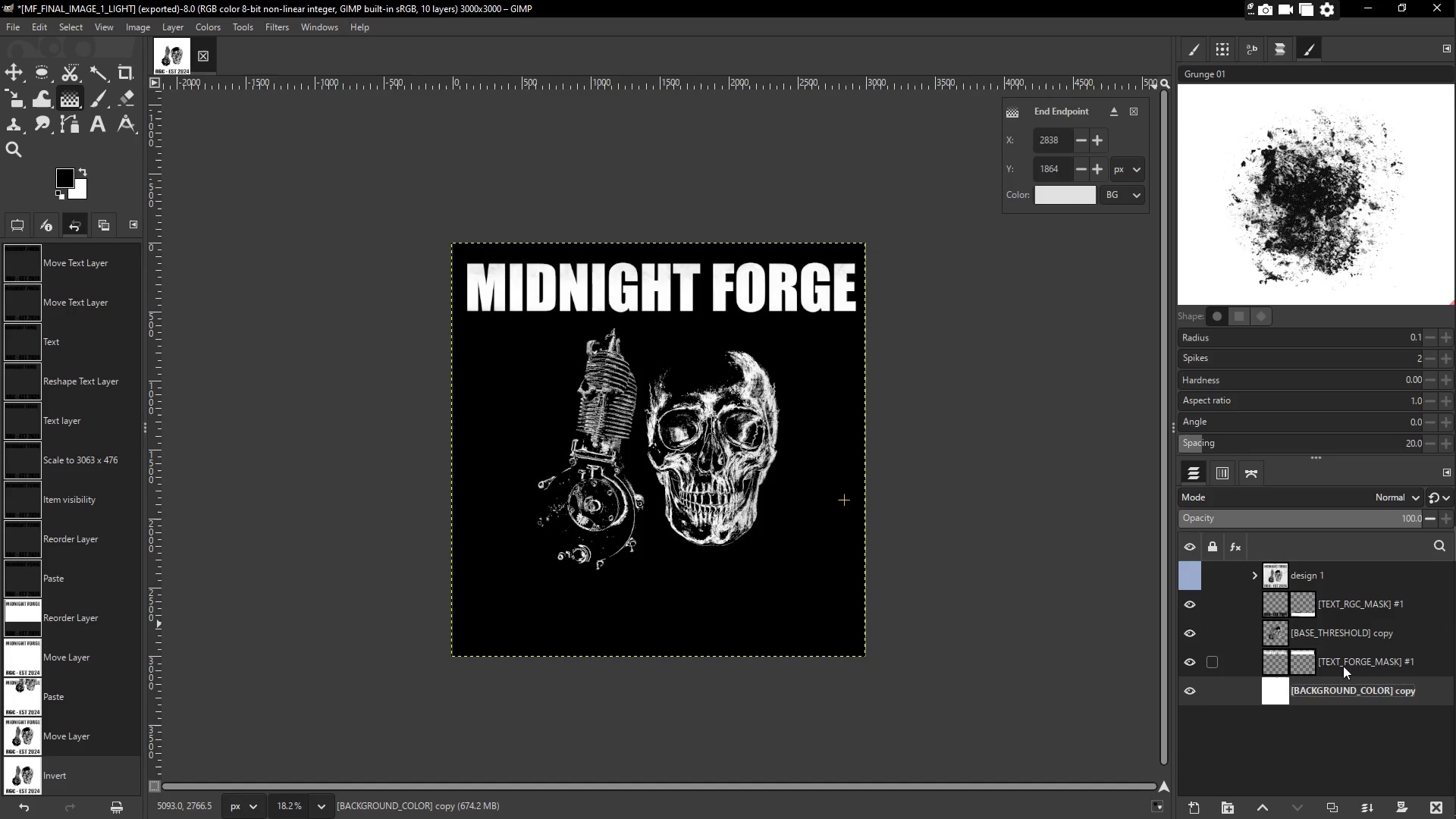 
key(T)
 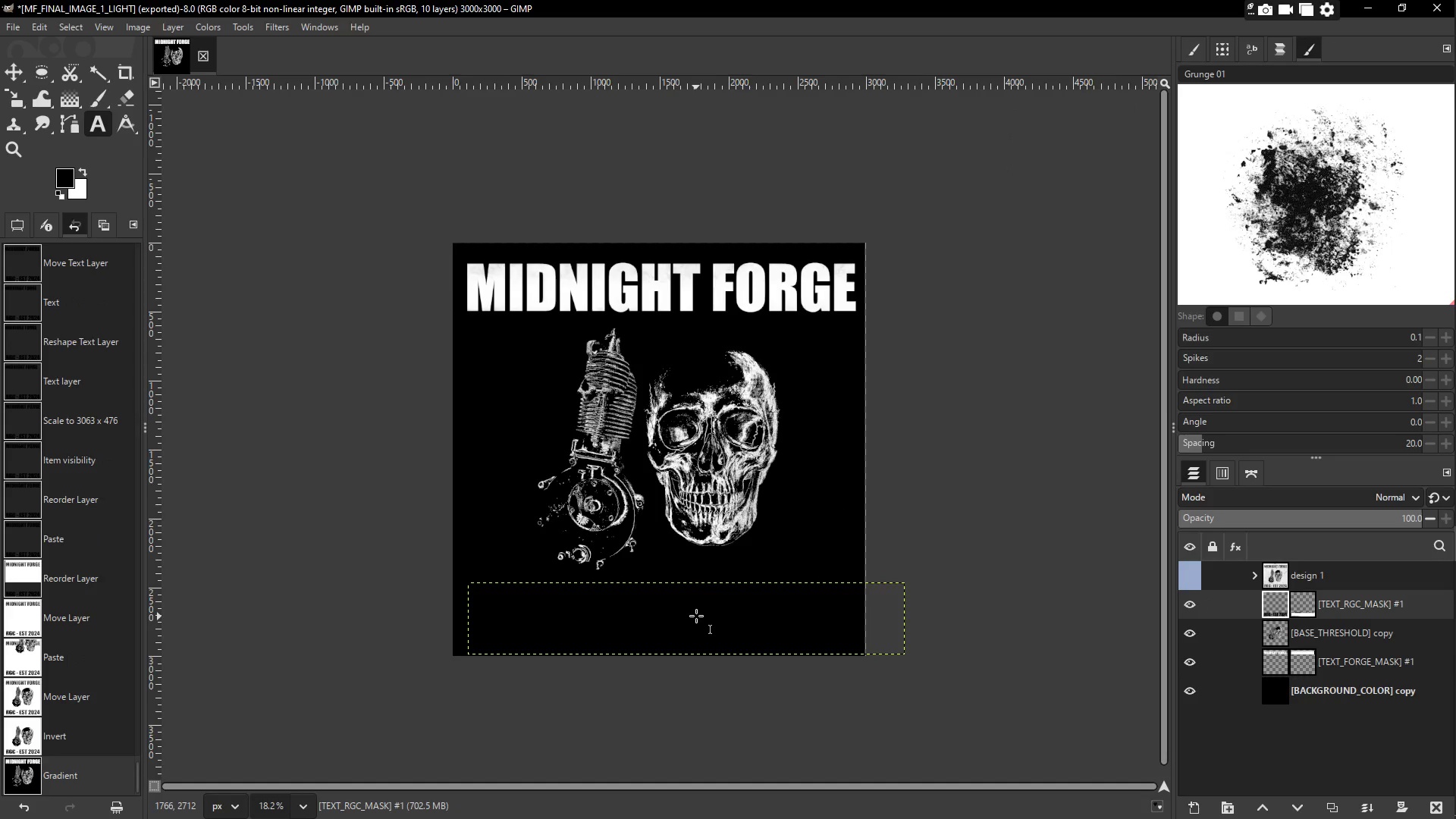 
hold_key(key=ControlLeft, duration=0.41)
 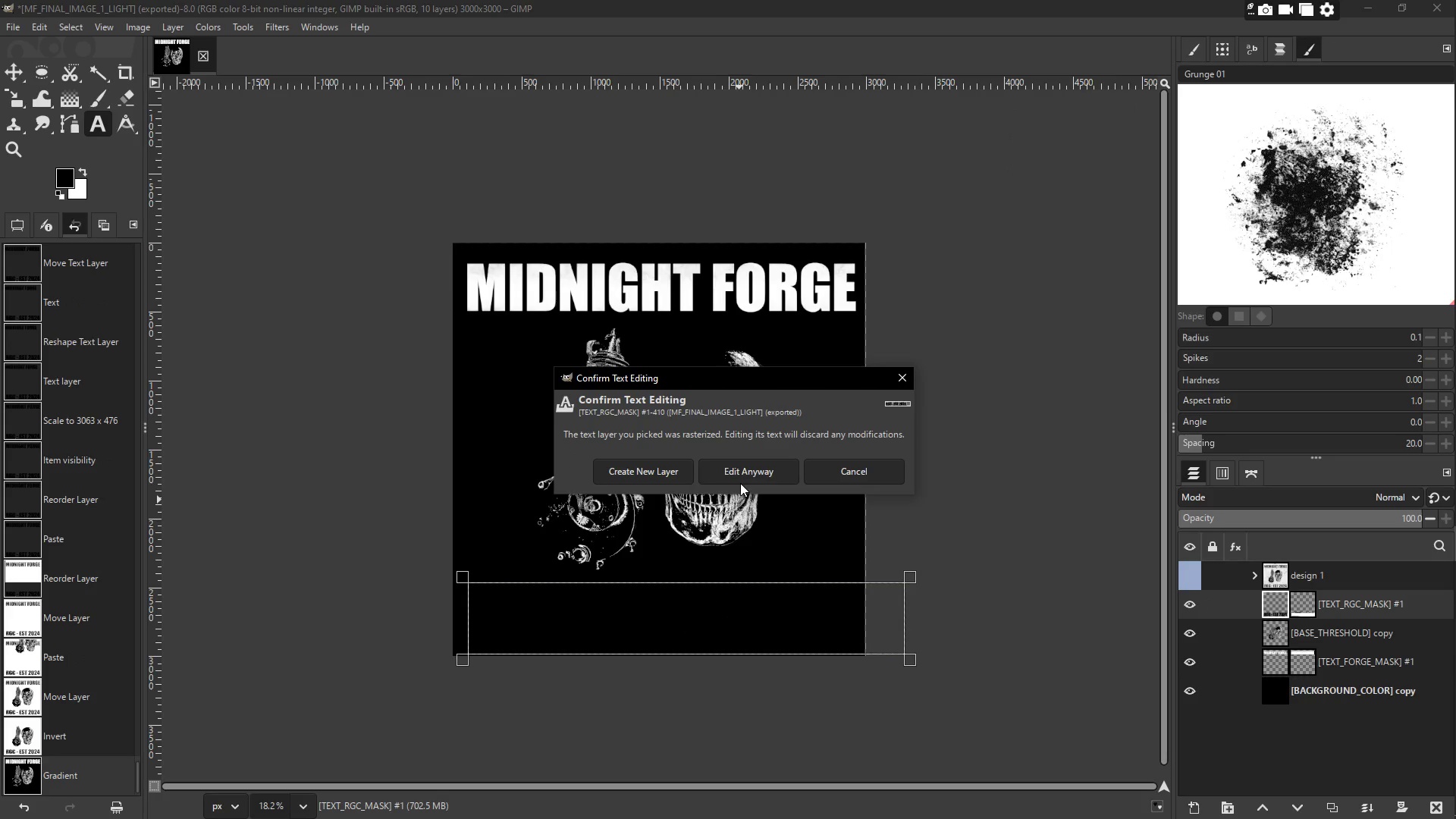 
left_click([743, 469])
 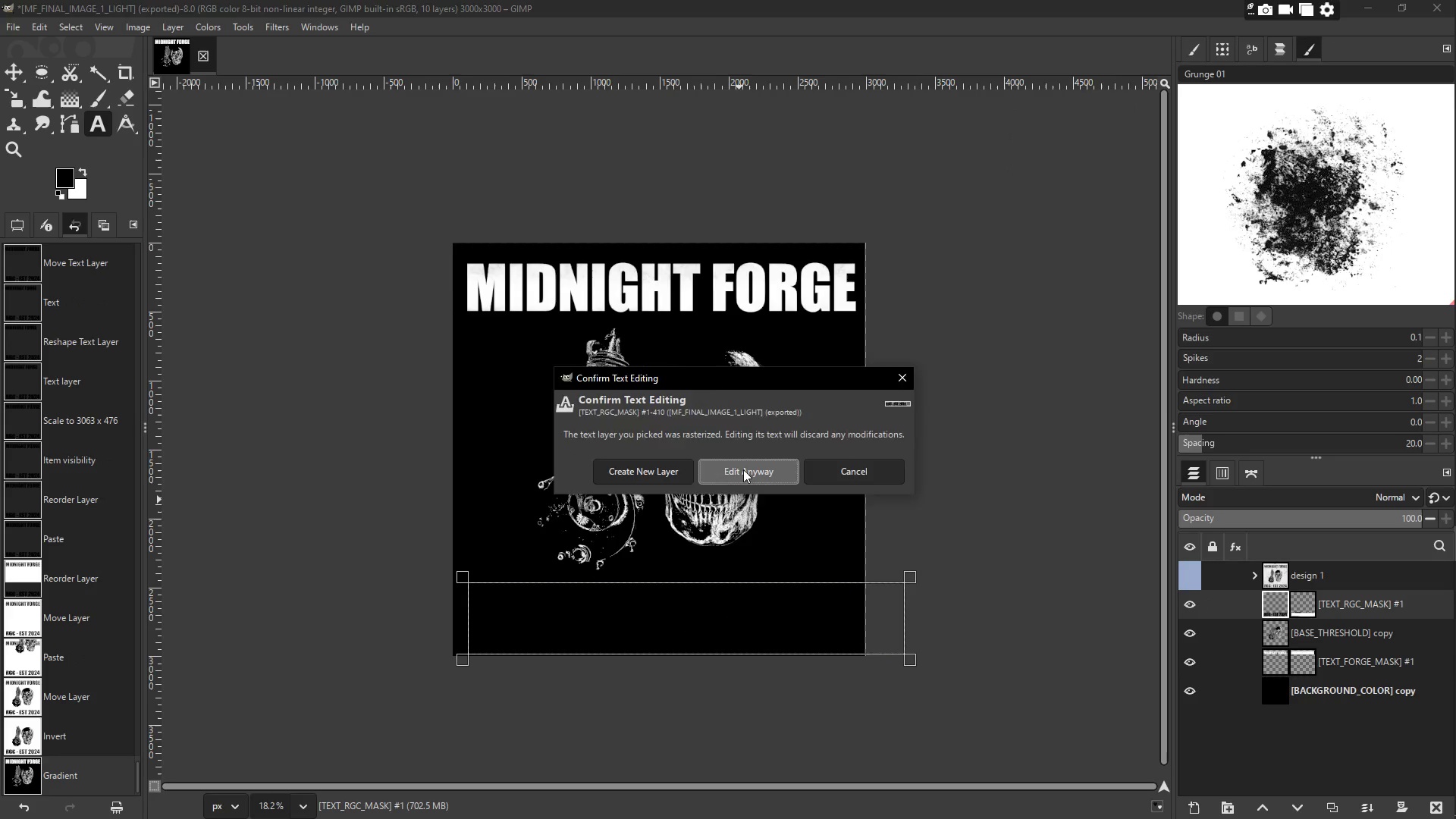 
key(Control+A)
 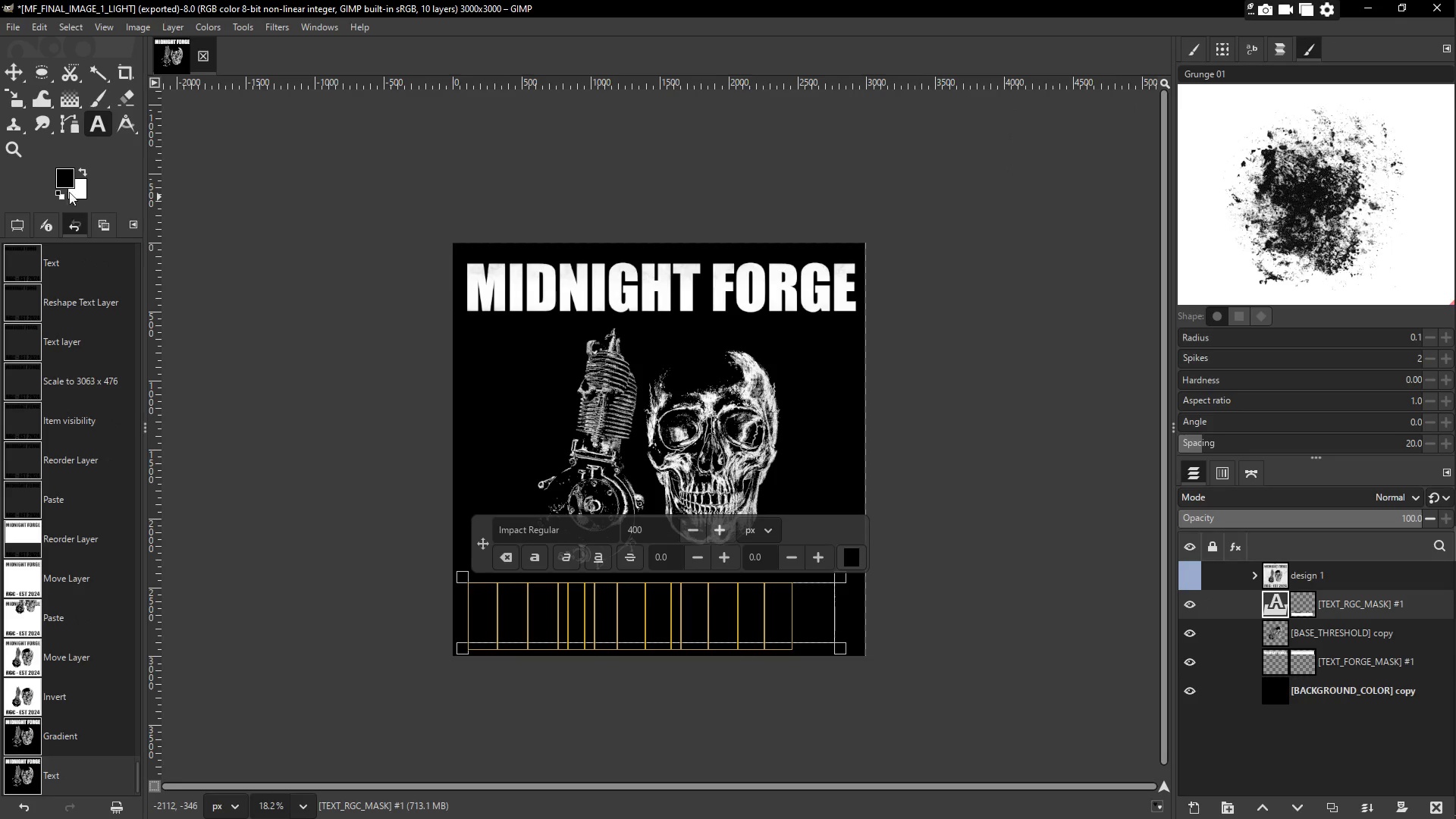 
left_click([63, 179])
 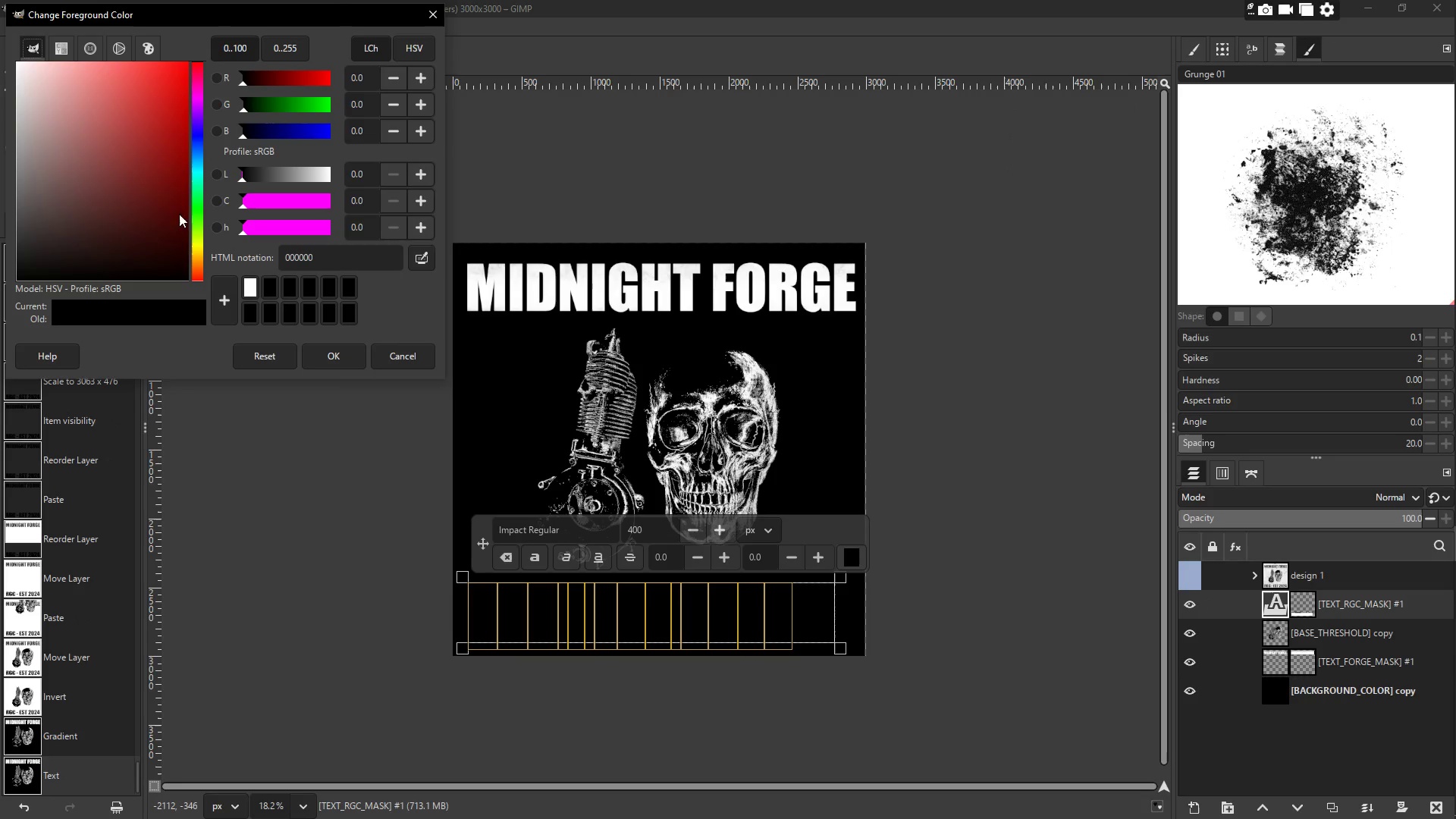 
left_click_drag(start_coordinate=[129, 193], to_coordinate=[0, 80])
 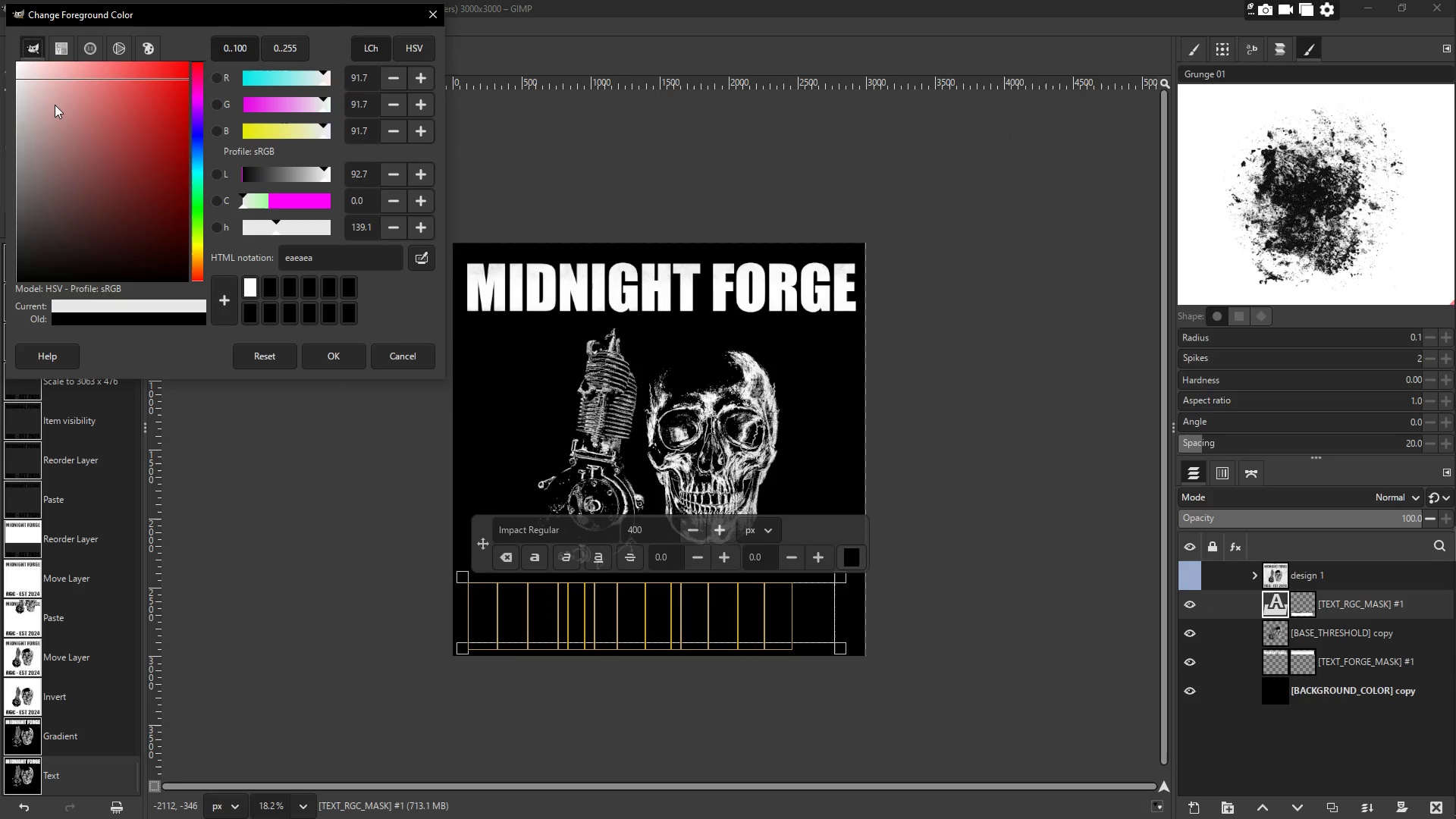 
left_click_drag(start_coordinate=[58, 105], to_coordinate=[0, 46])
 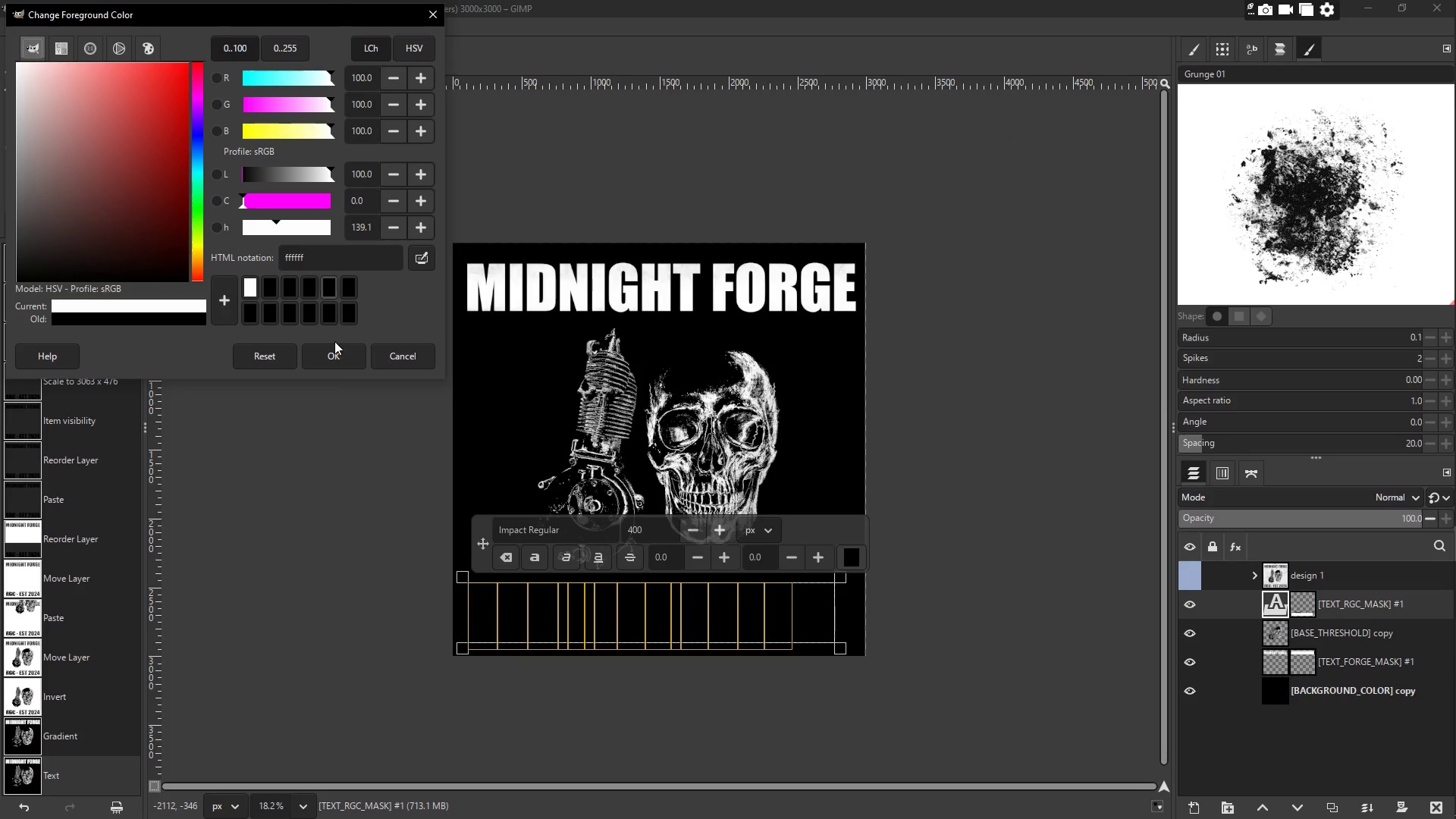 
left_click([337, 364])
 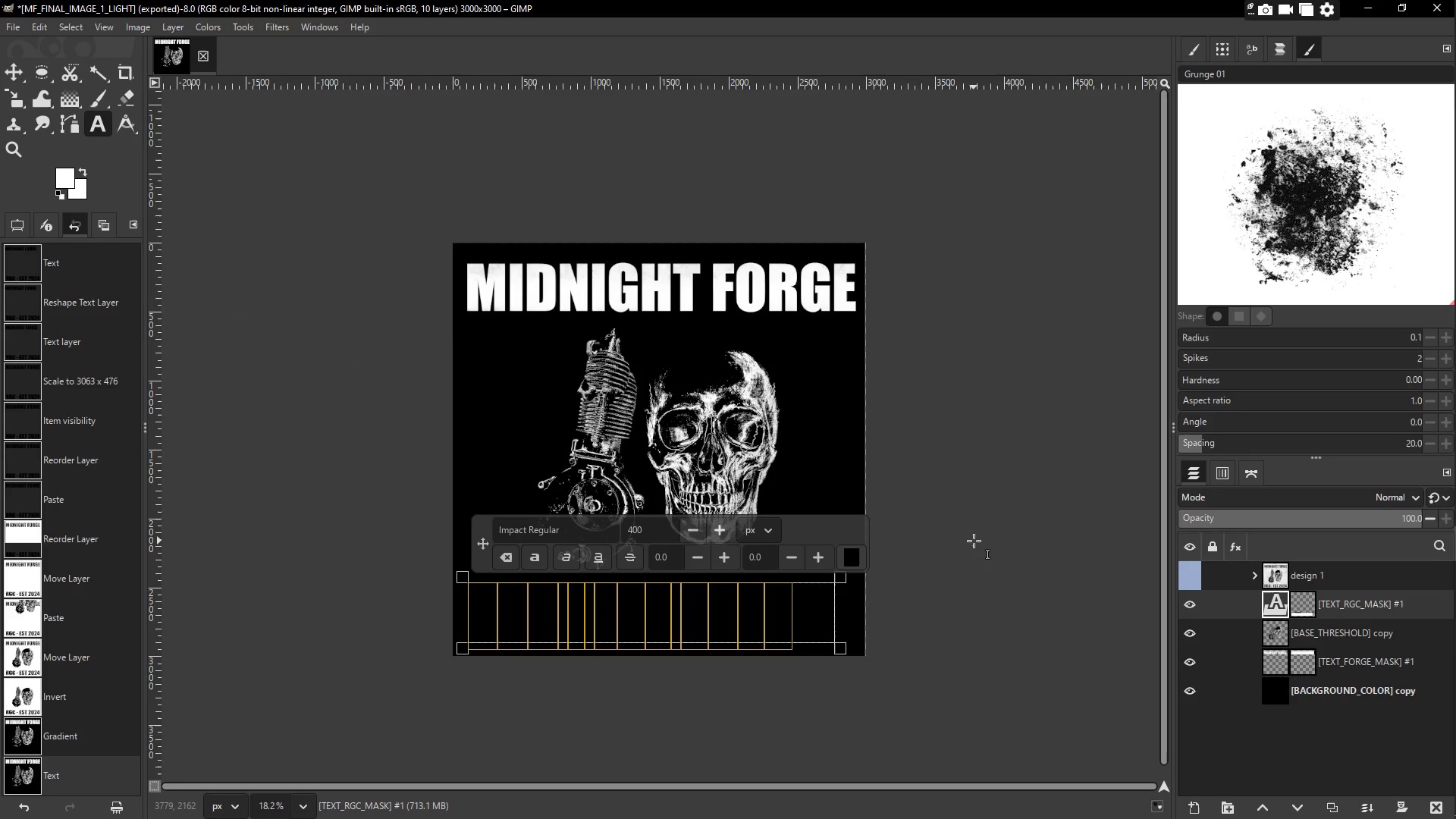 
key(Enter)
 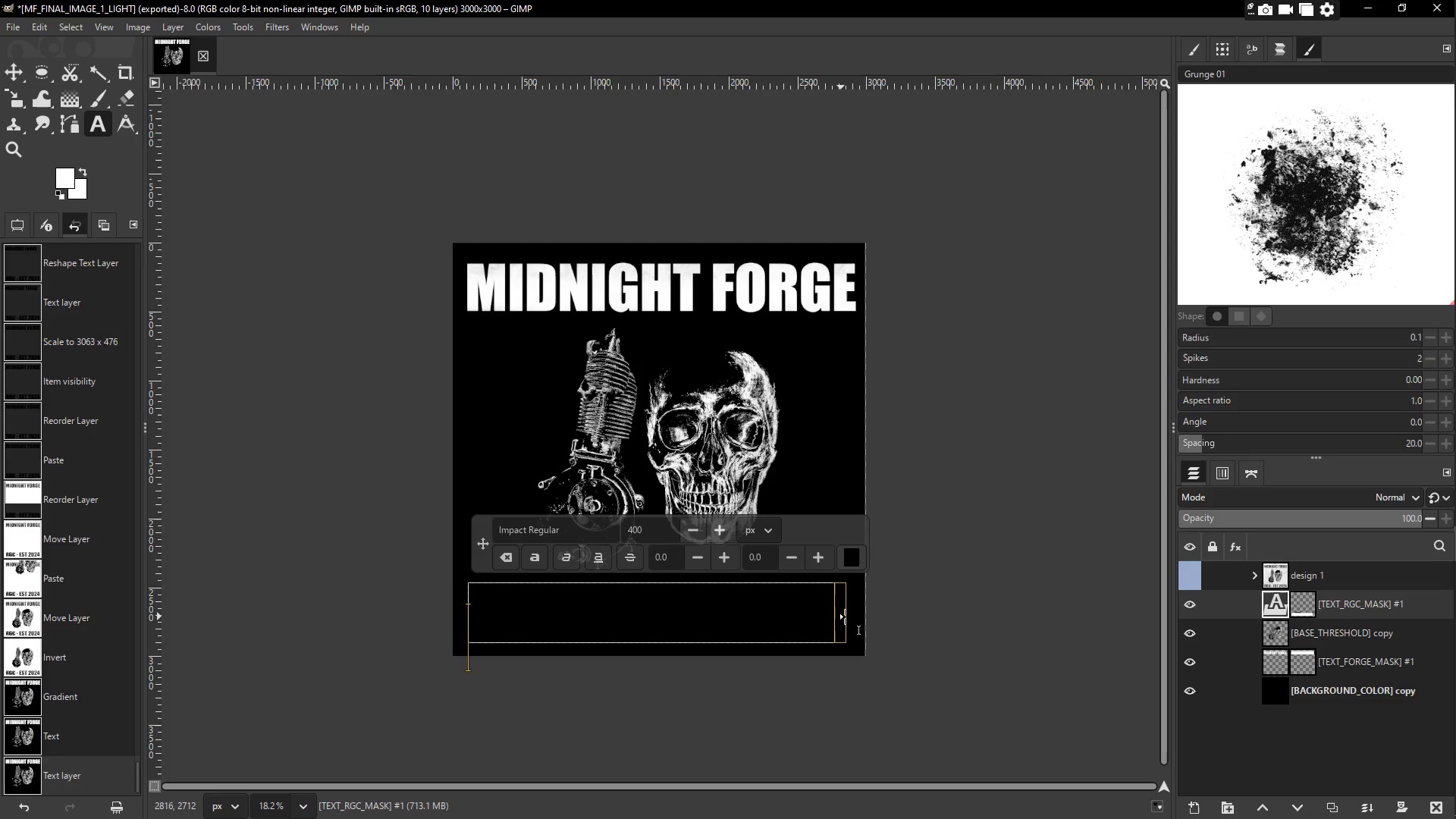 
left_click([943, 593])
 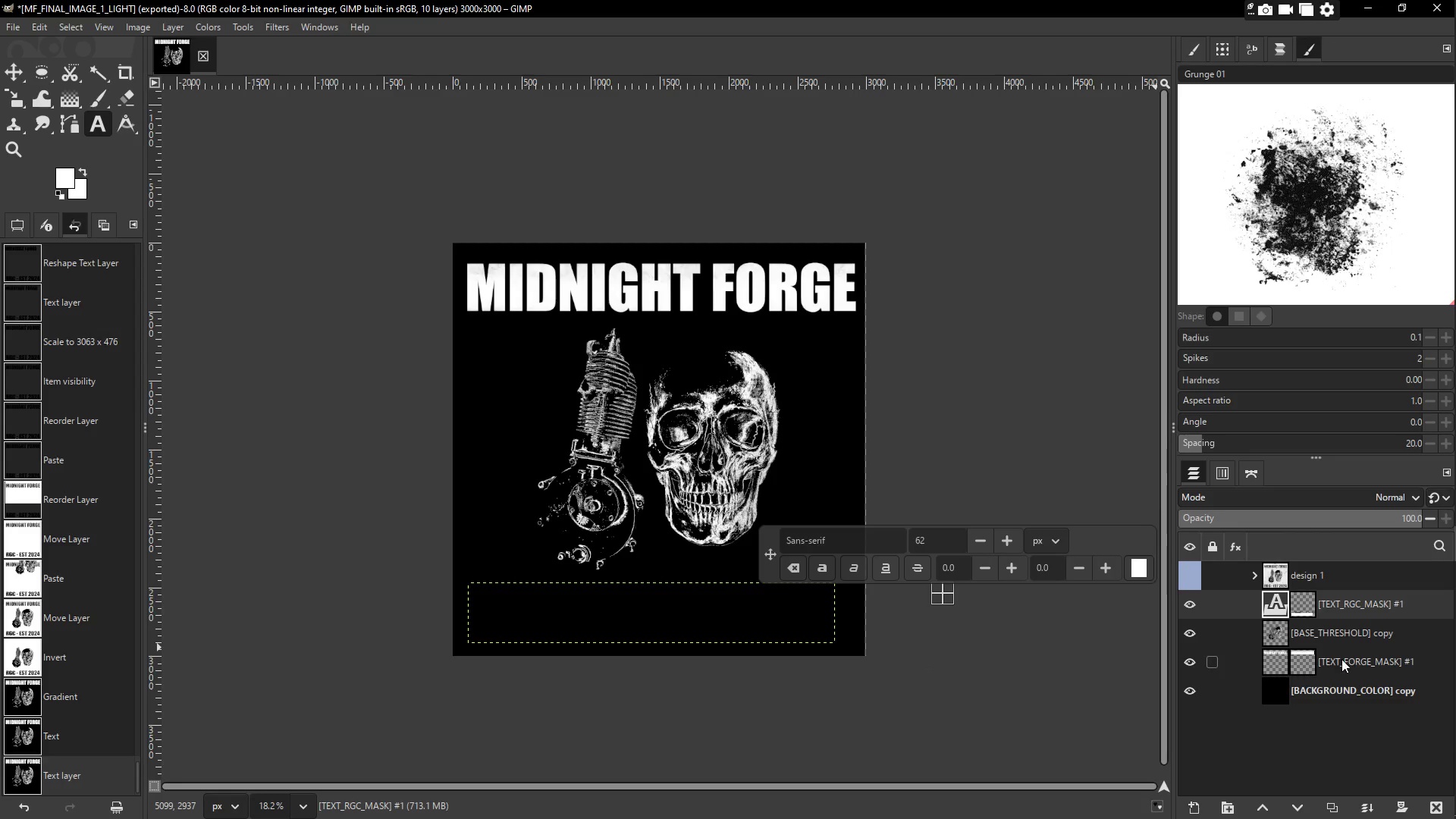 
left_click([1351, 604])
 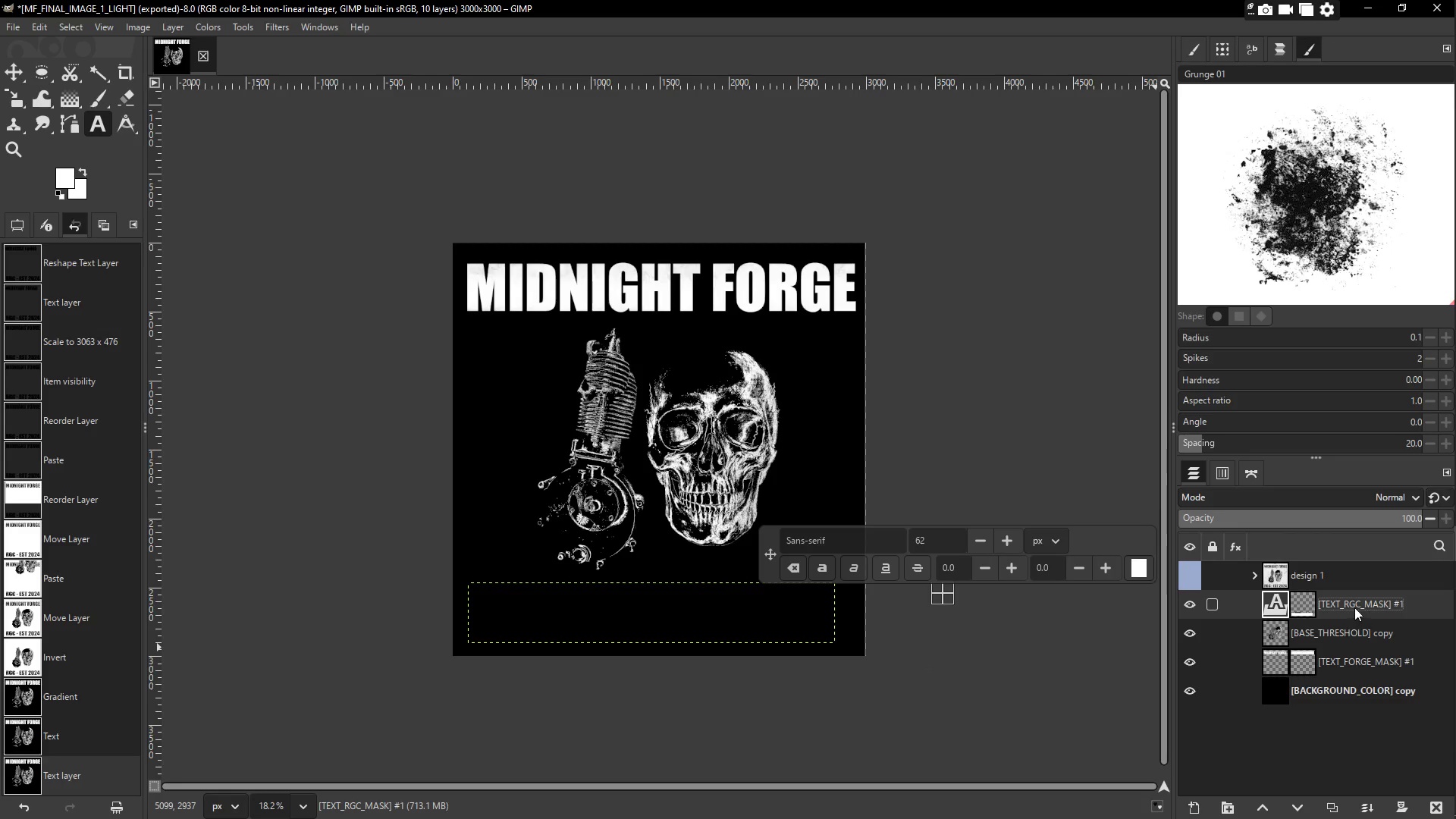 
scroll: coordinate [1358, 639], scroll_direction: none, amount: 0.0
 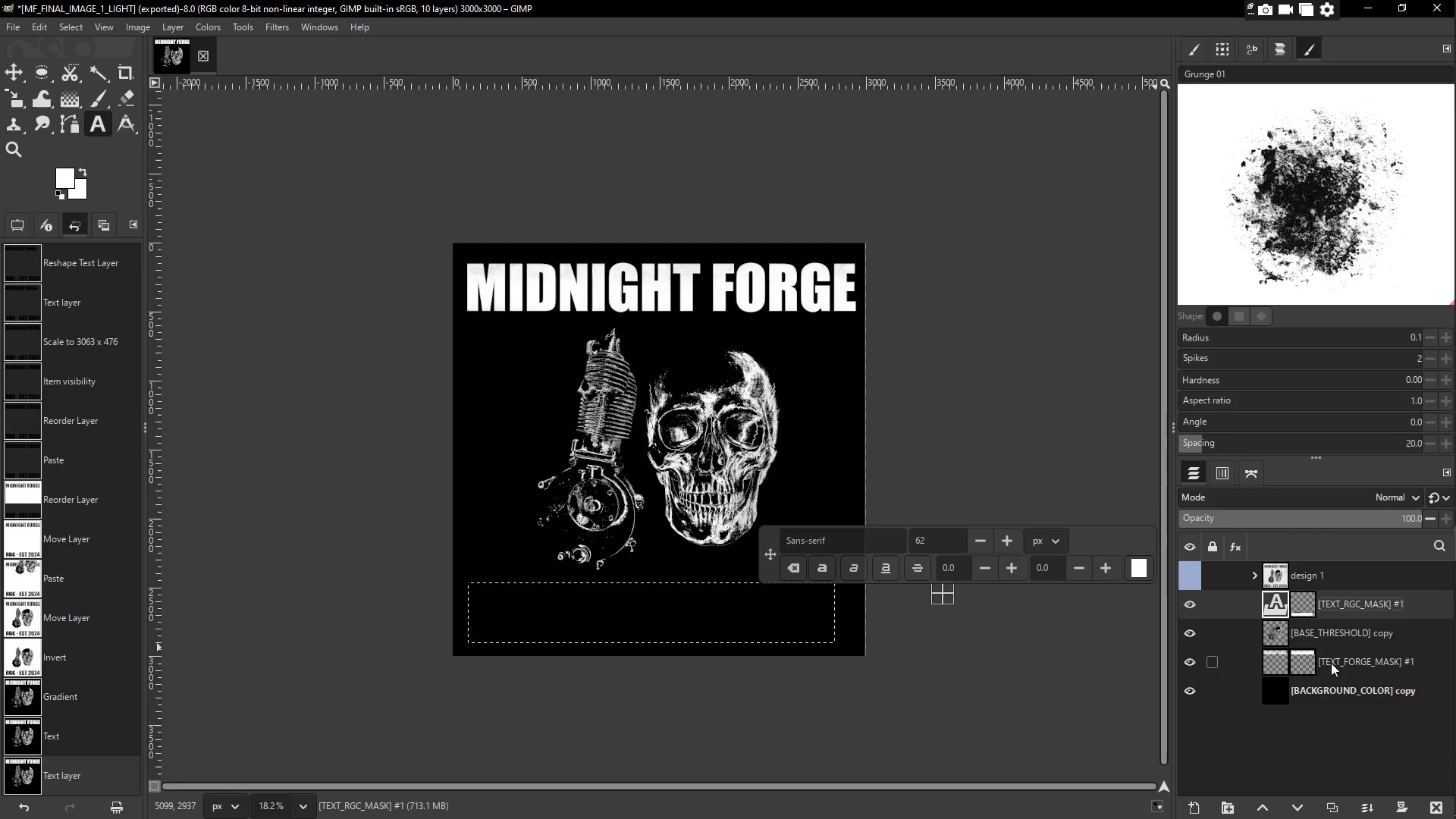 
left_click([1354, 665])
 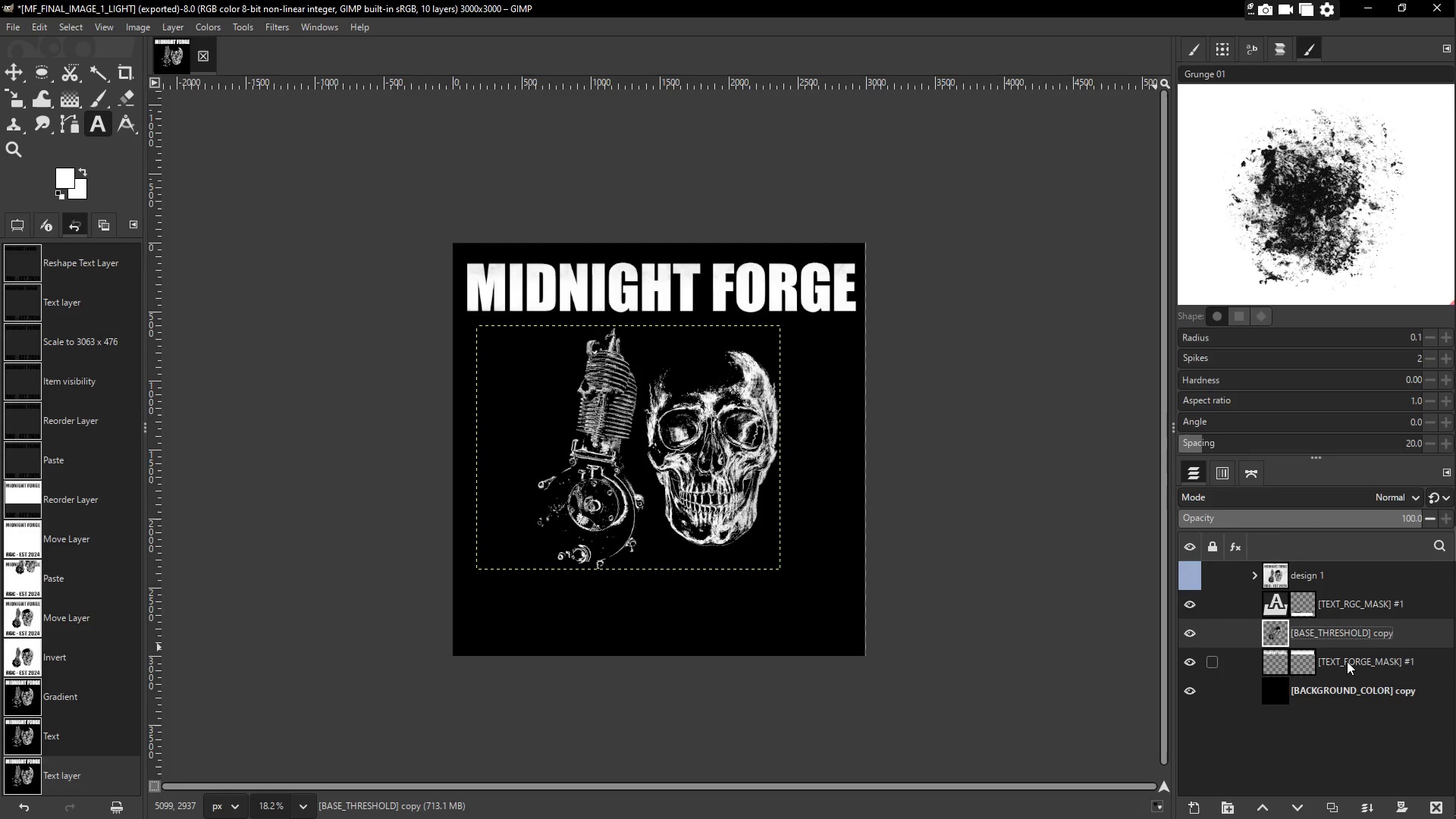 
left_click([1347, 665])
 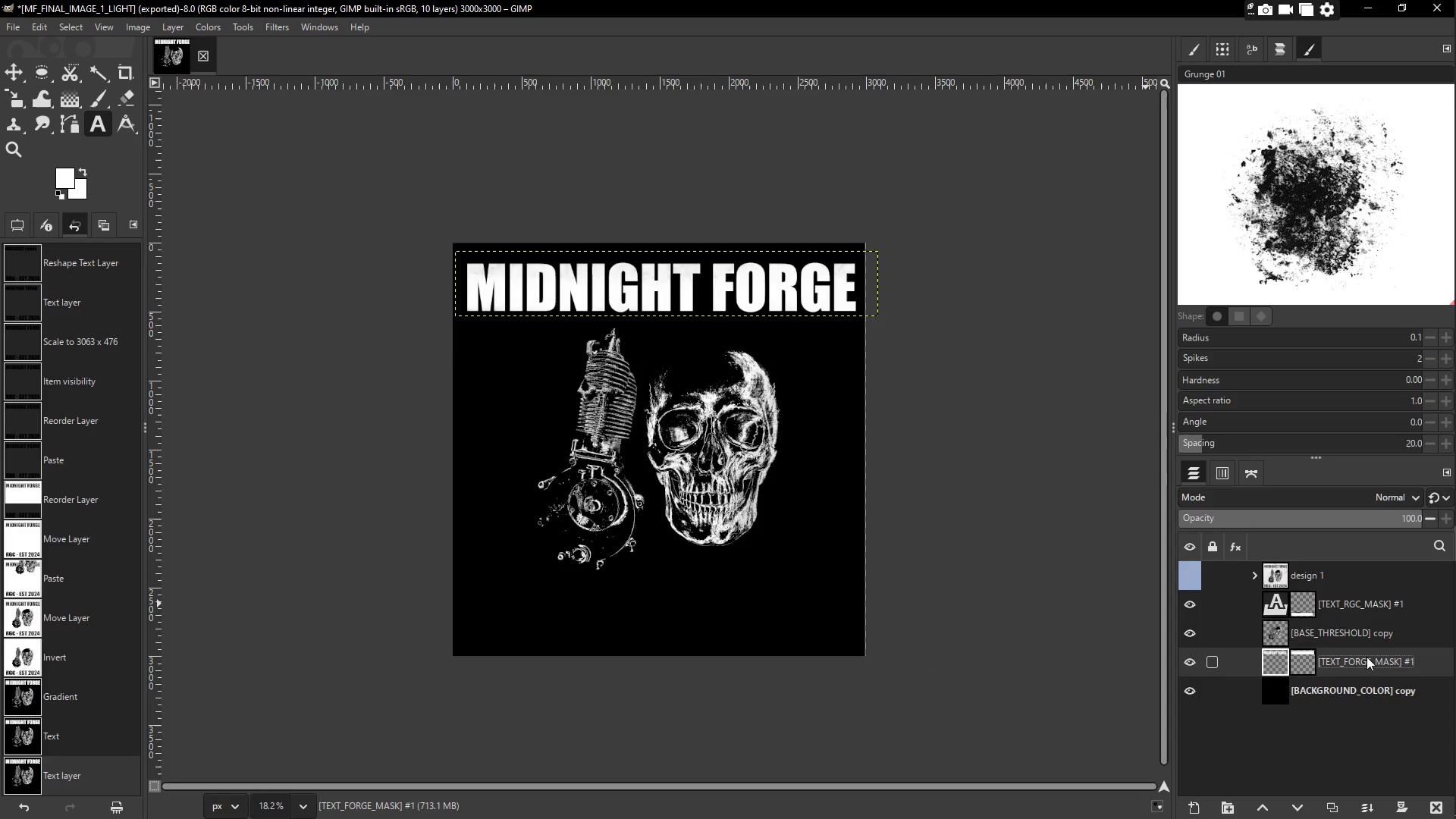 
left_click([1367, 695])
 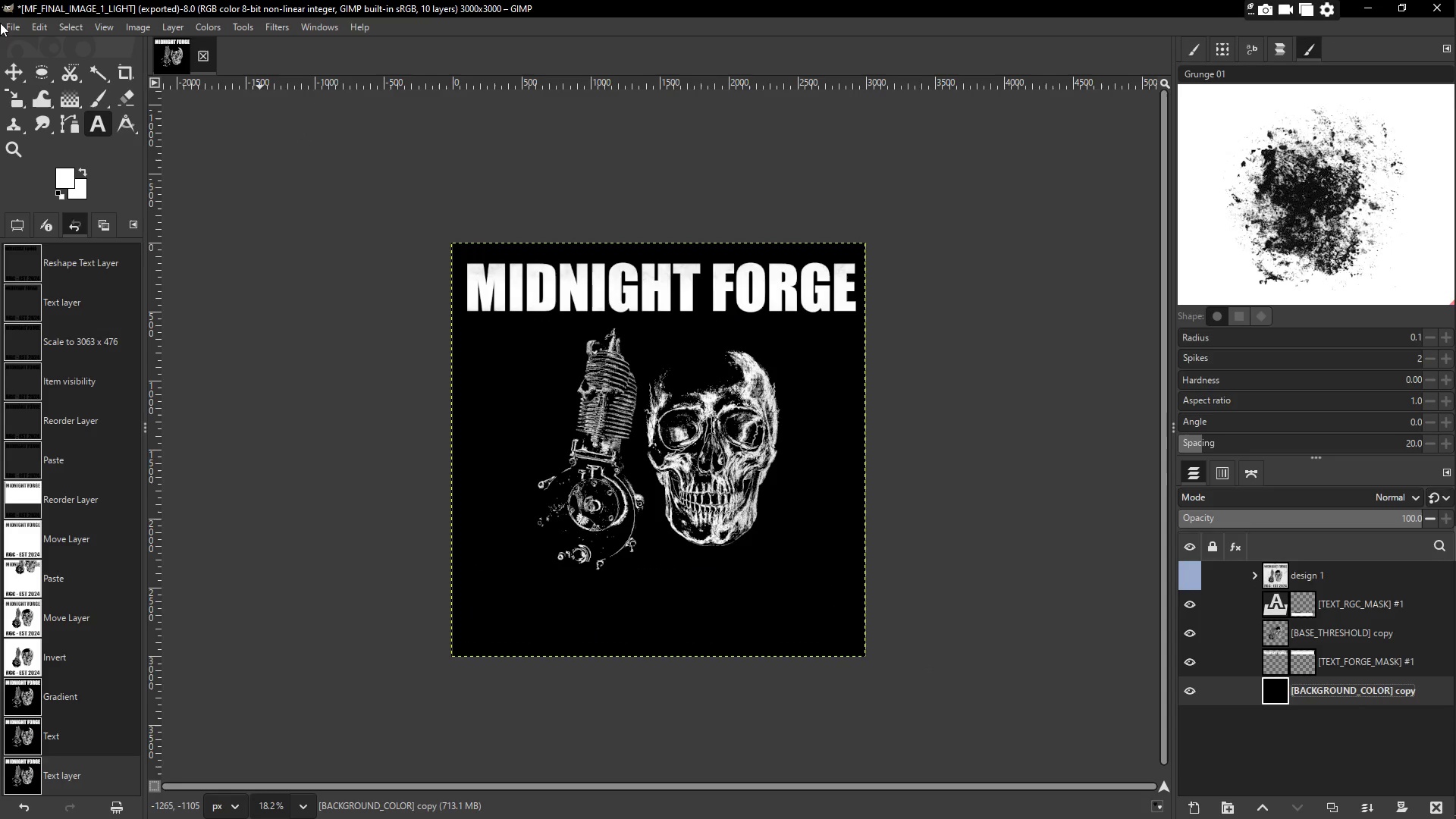 
left_click([5, 28])
 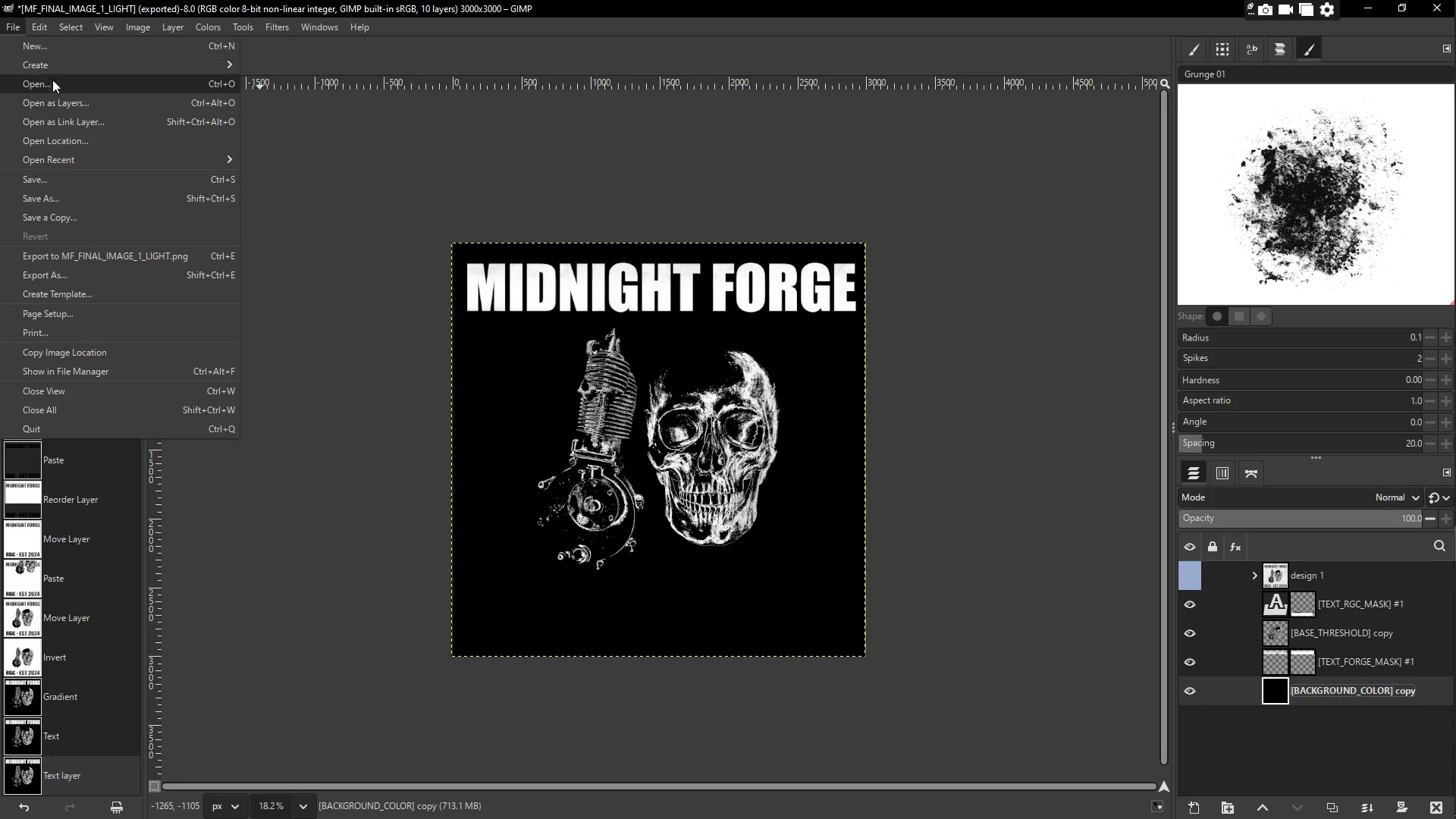 
left_click([72, 101])
 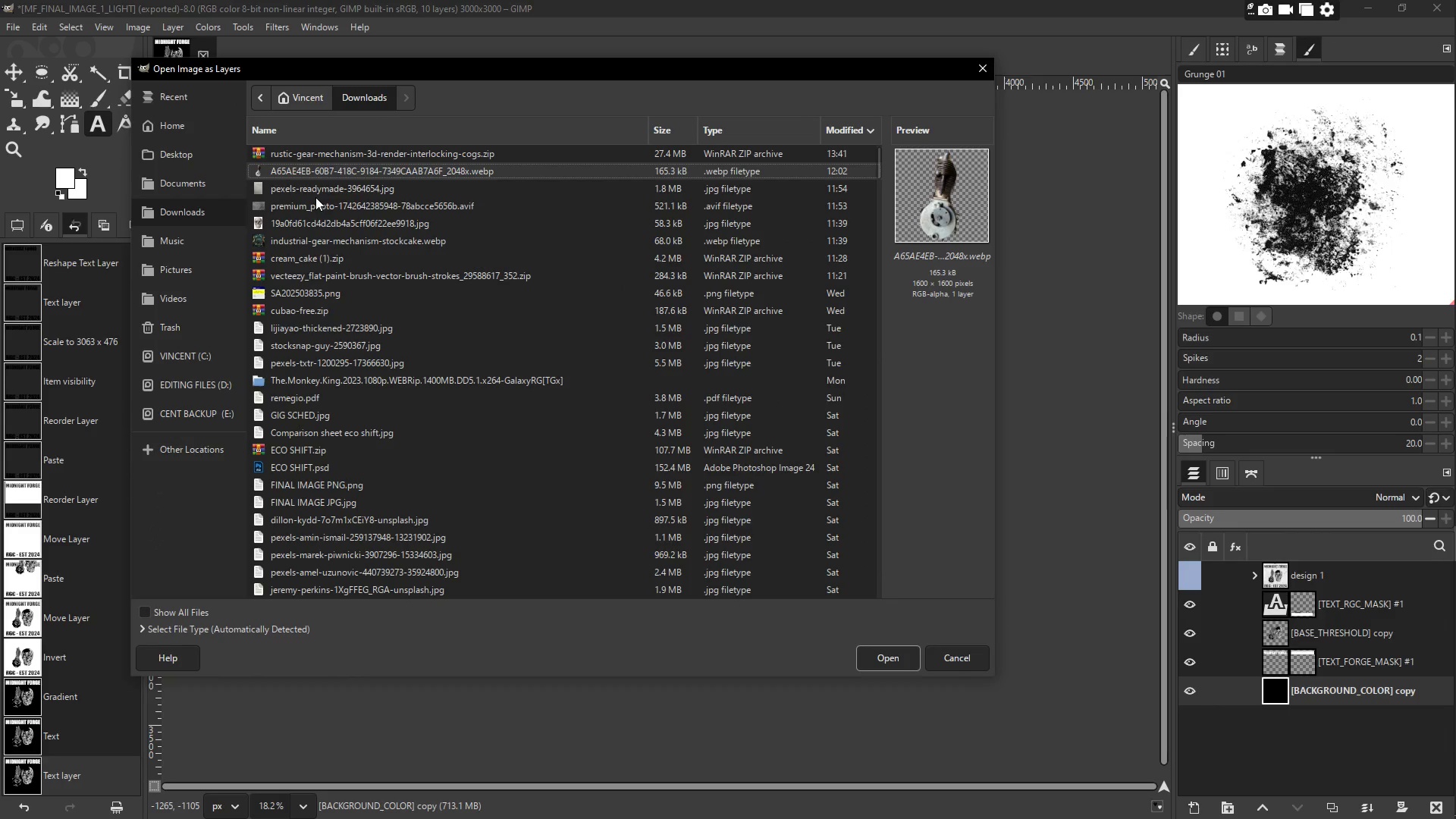 
double_click([348, 201])
 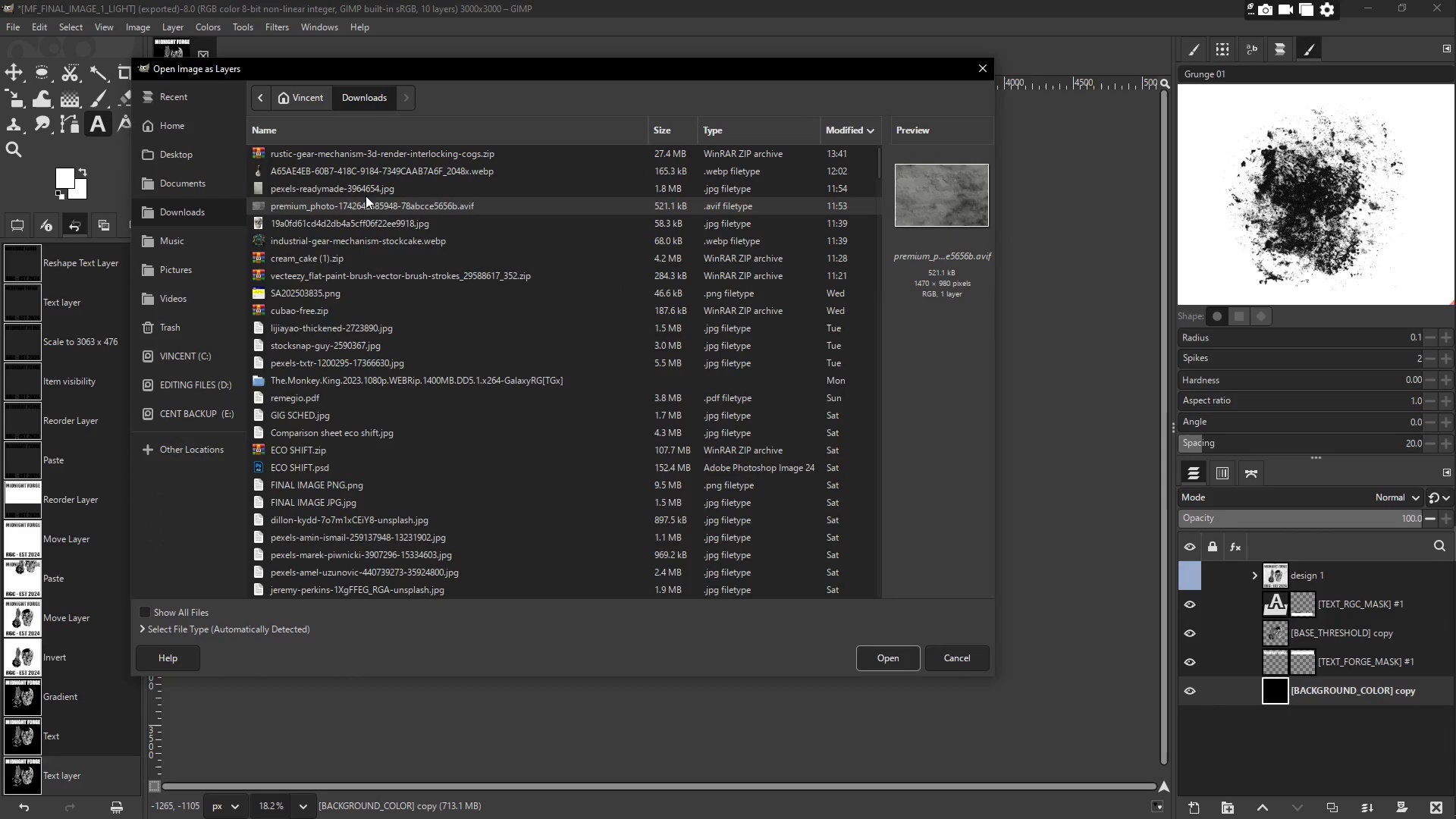 
left_click([364, 185])
 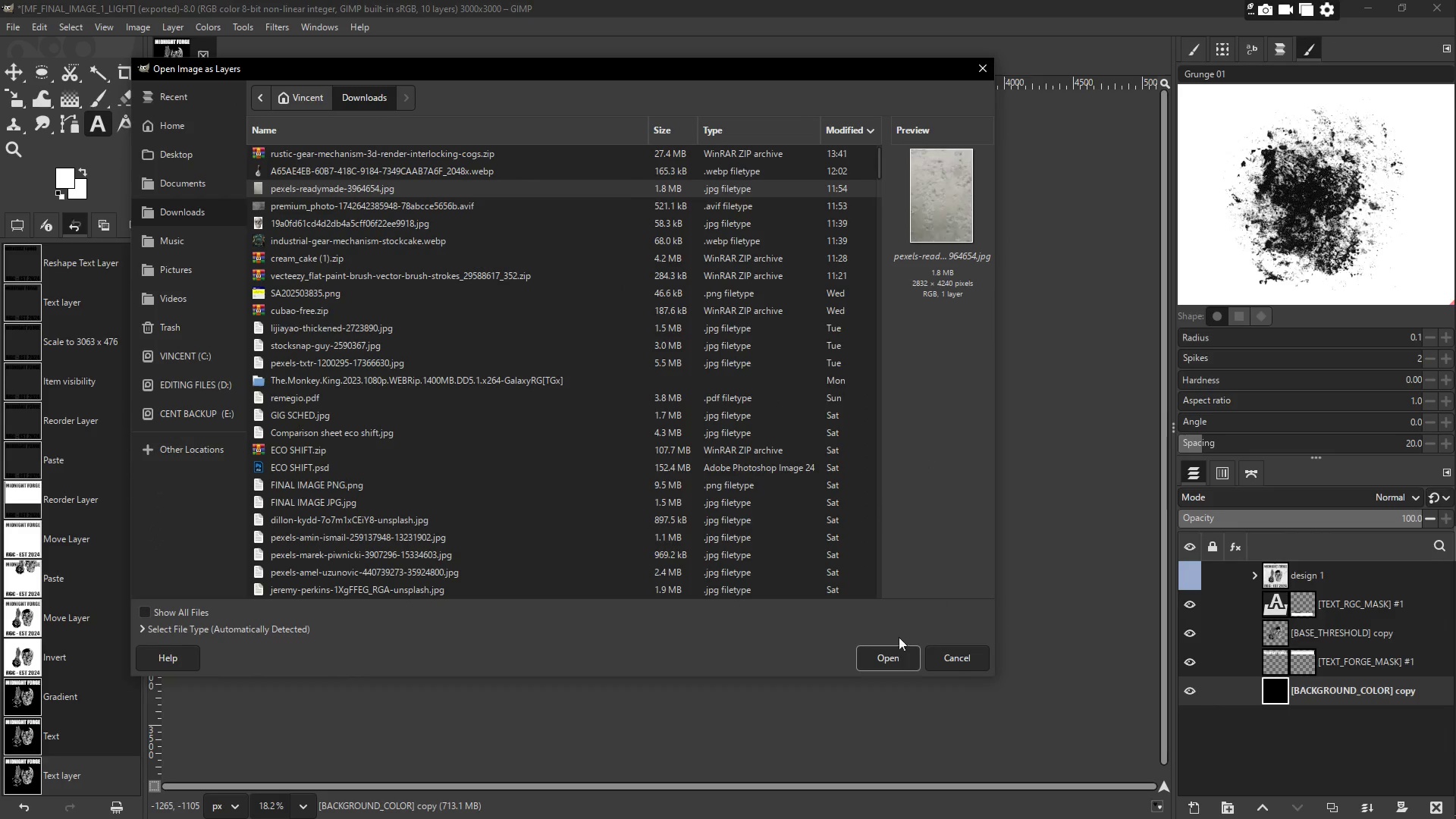 
left_click([896, 657])
 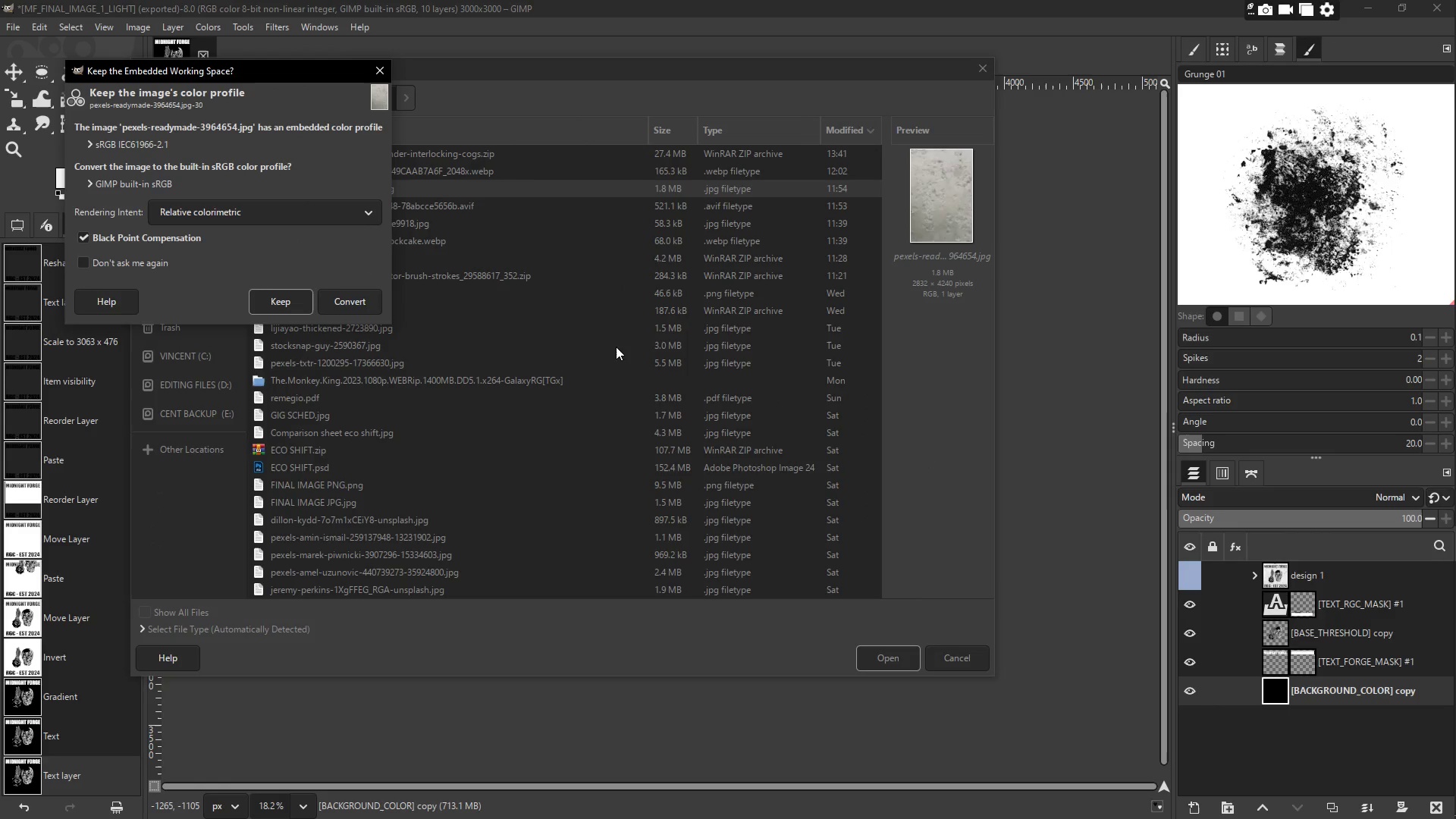 
left_click([271, 310])
 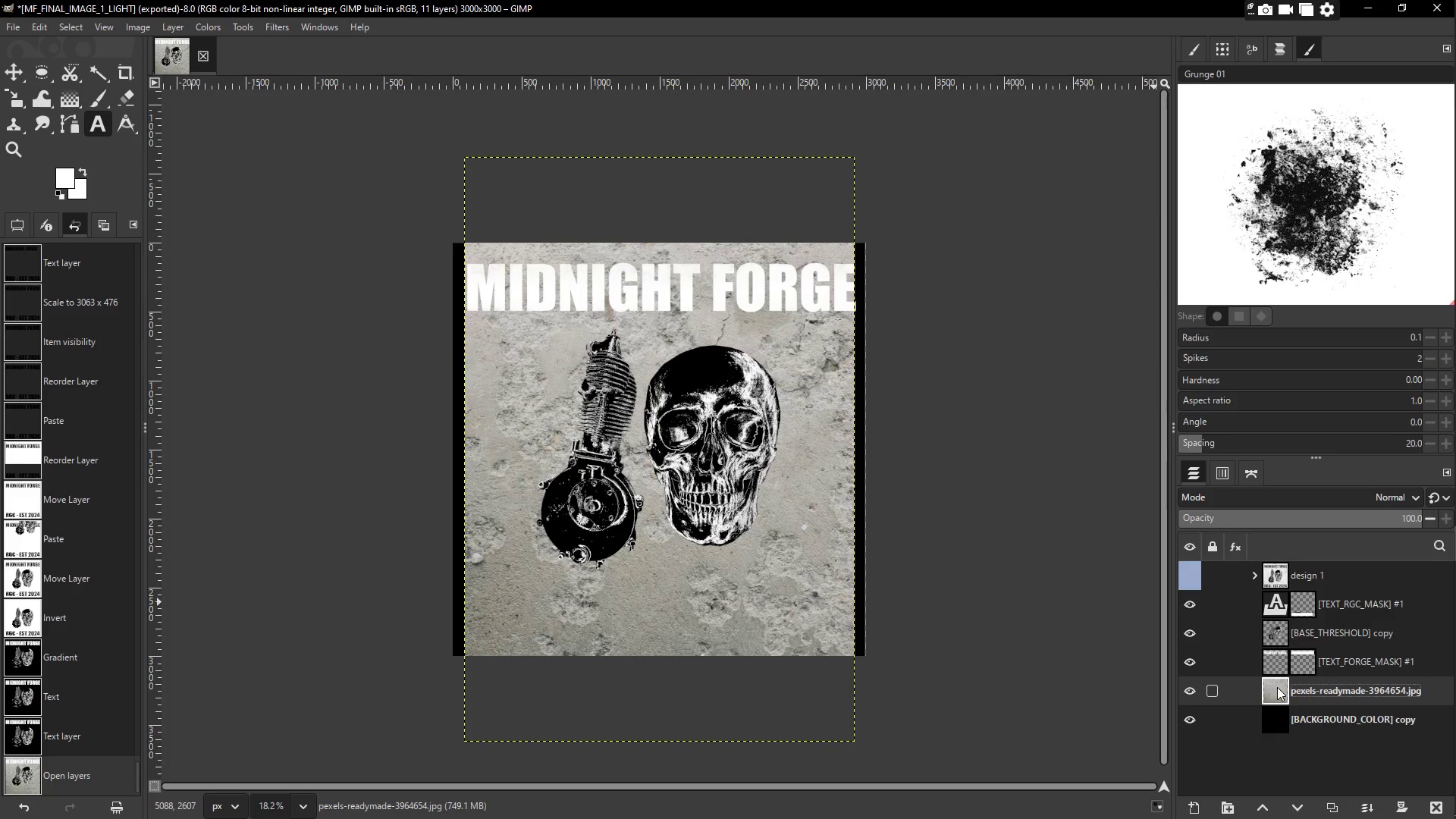 
right_click([813, 392])
 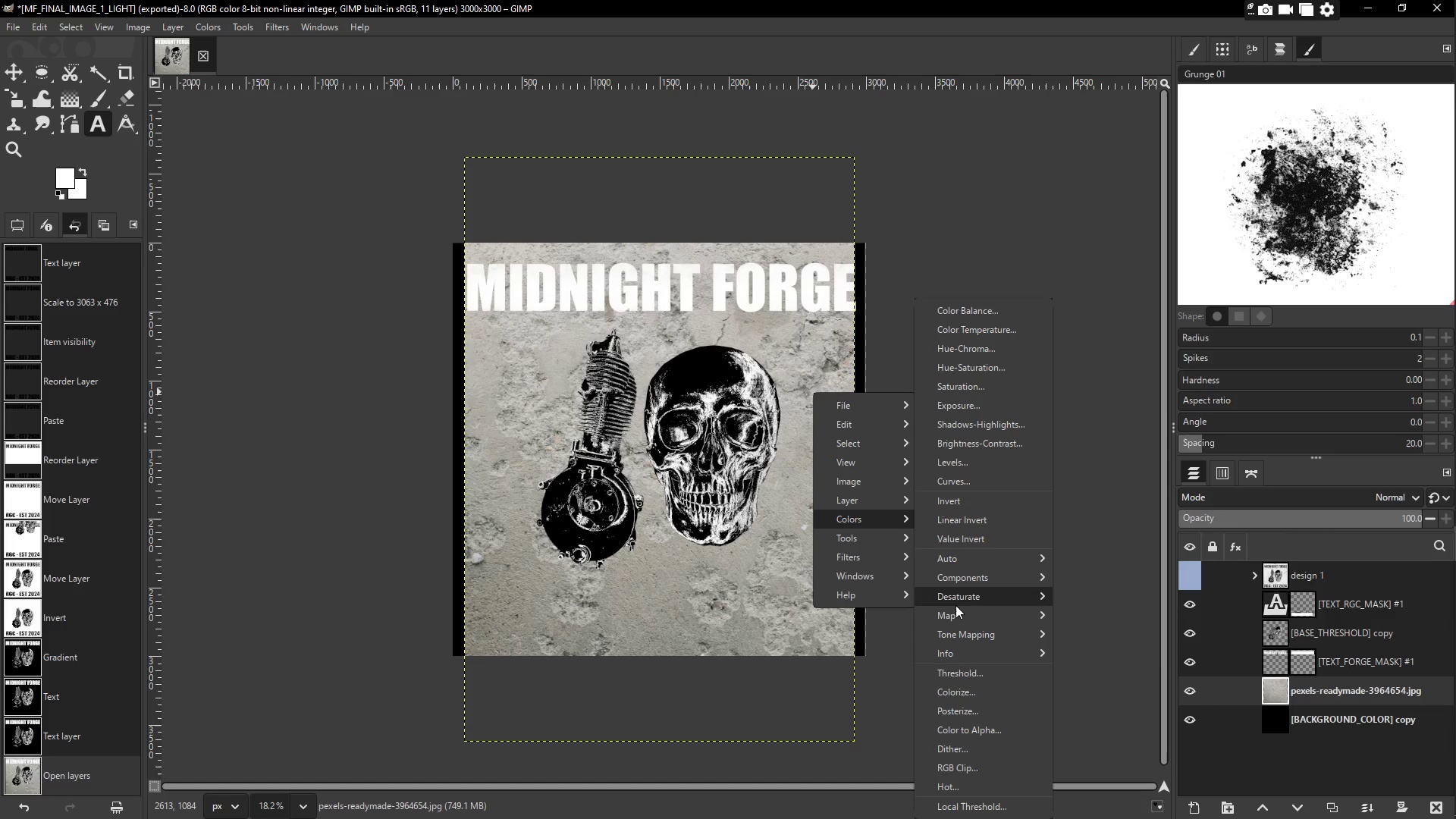 
left_click([1098, 601])
 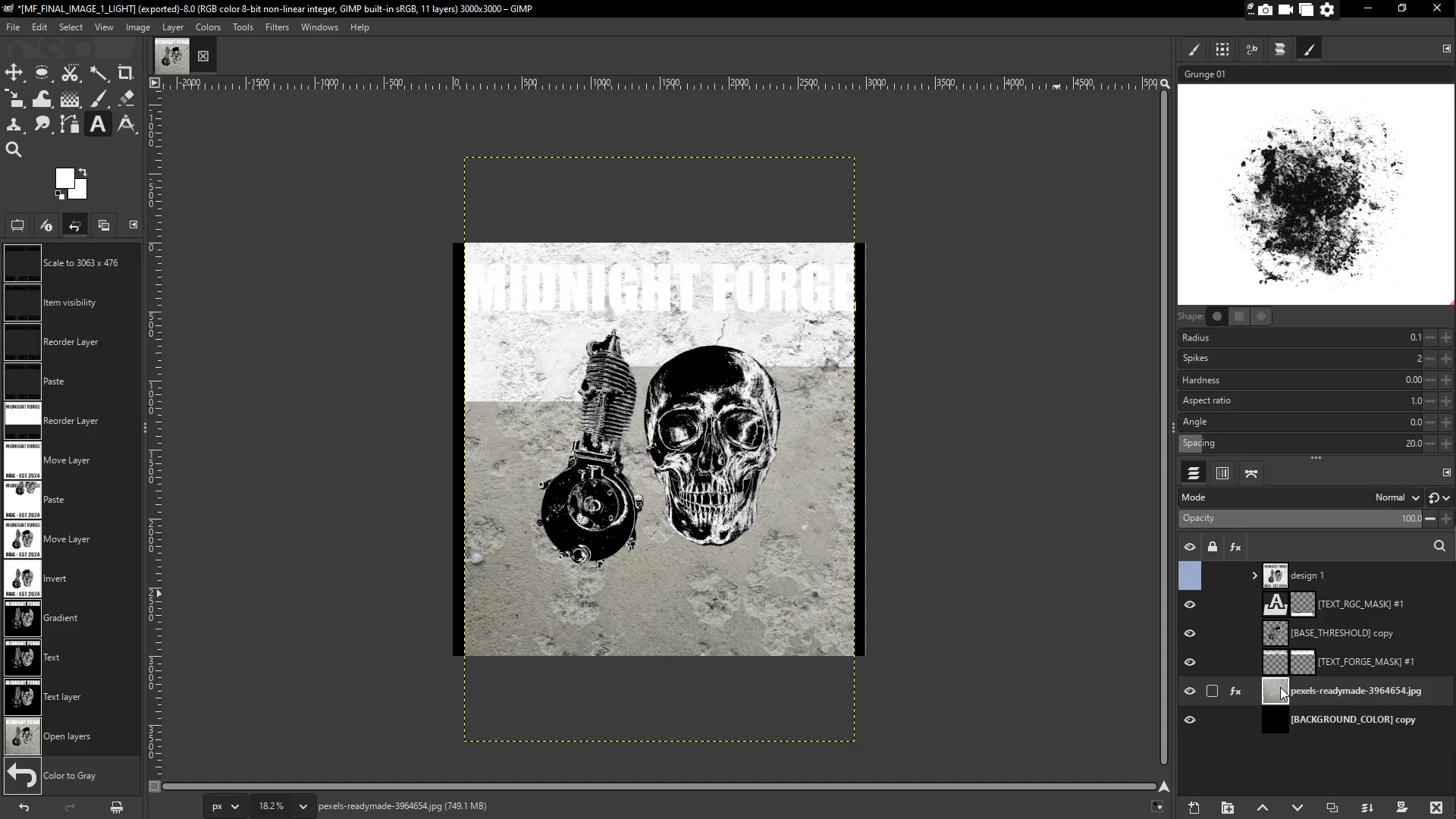 
wait(11.45)
 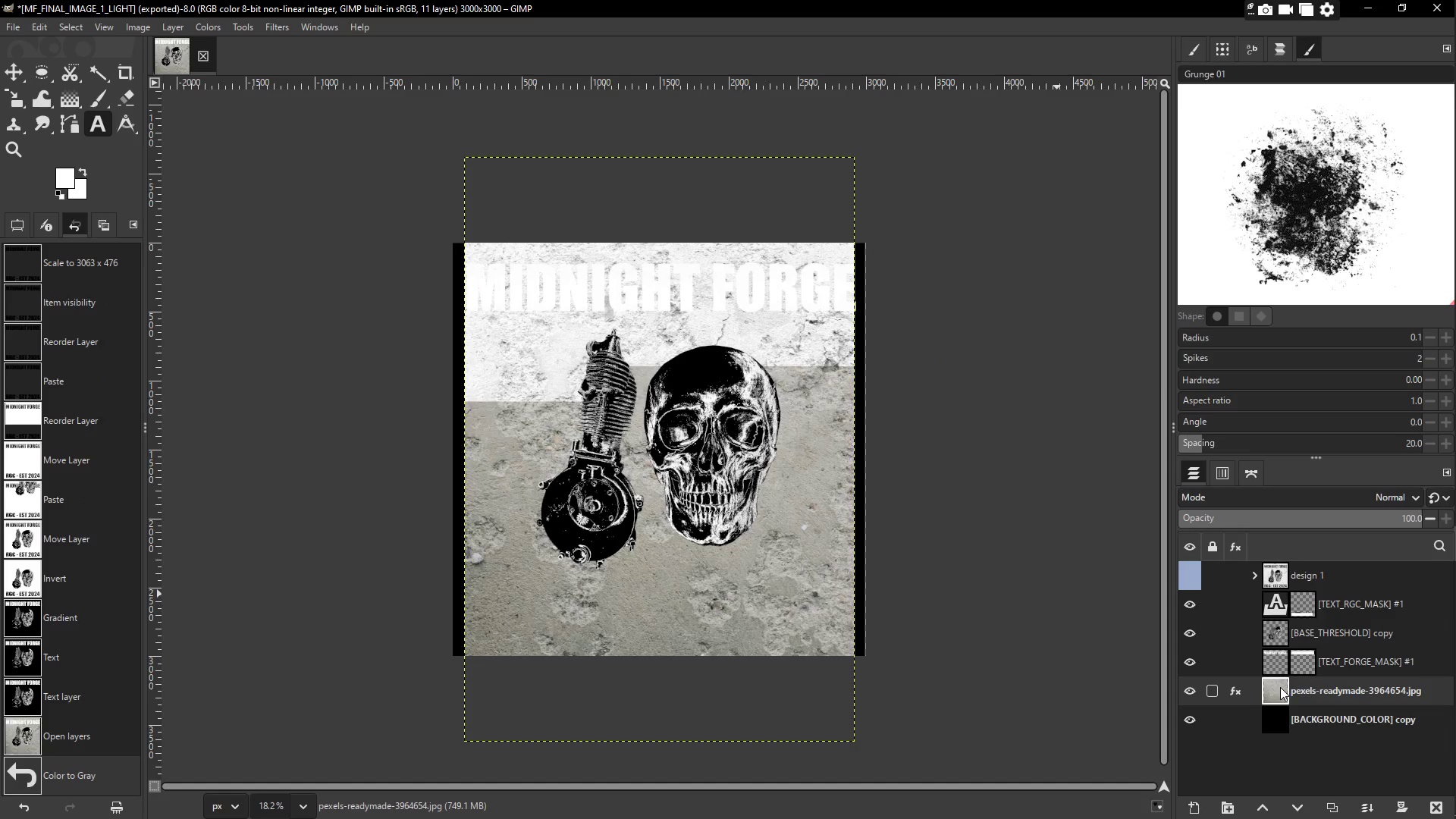 
right_click([794, 504])
 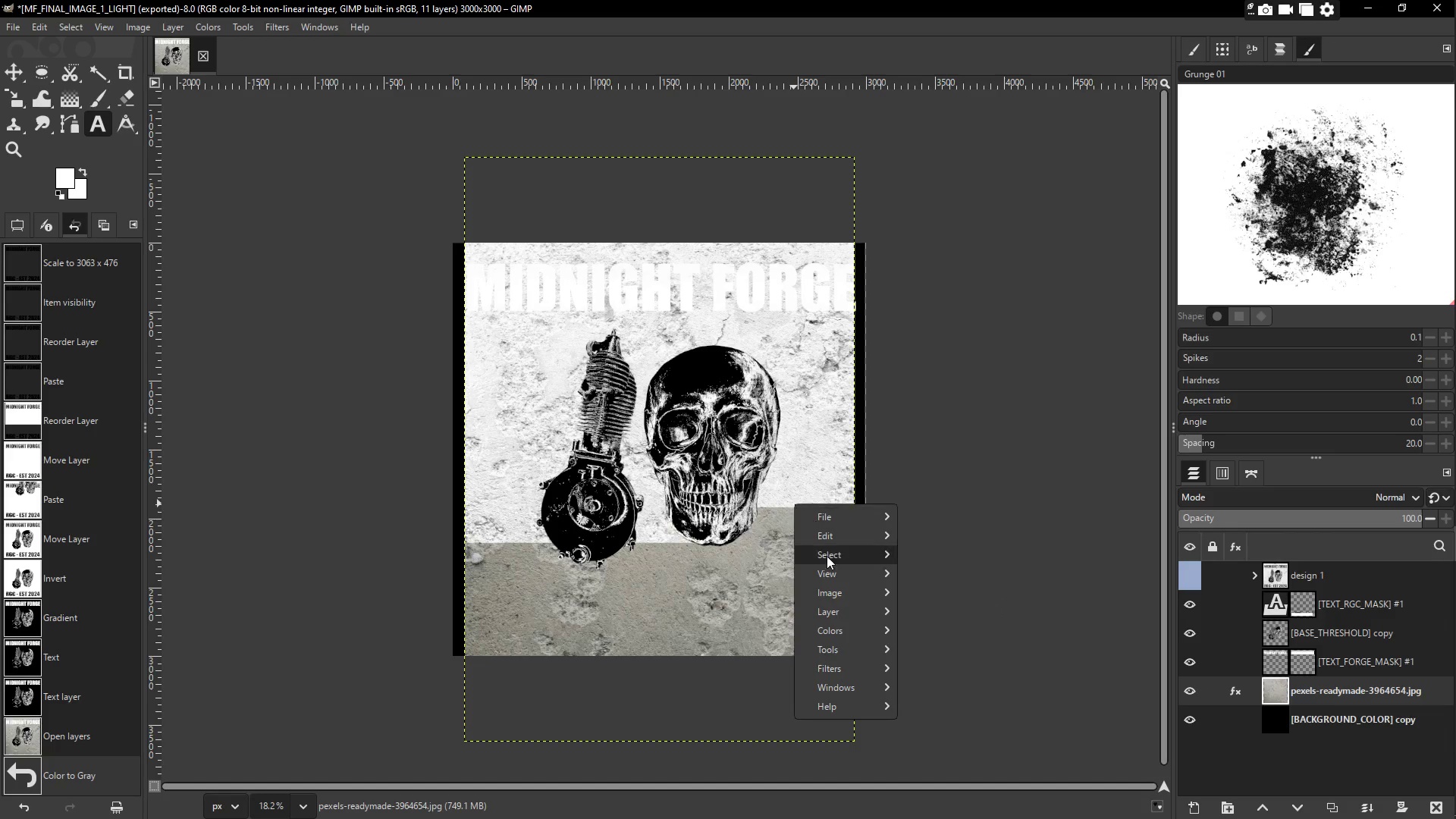 
mouse_move([866, 612])
 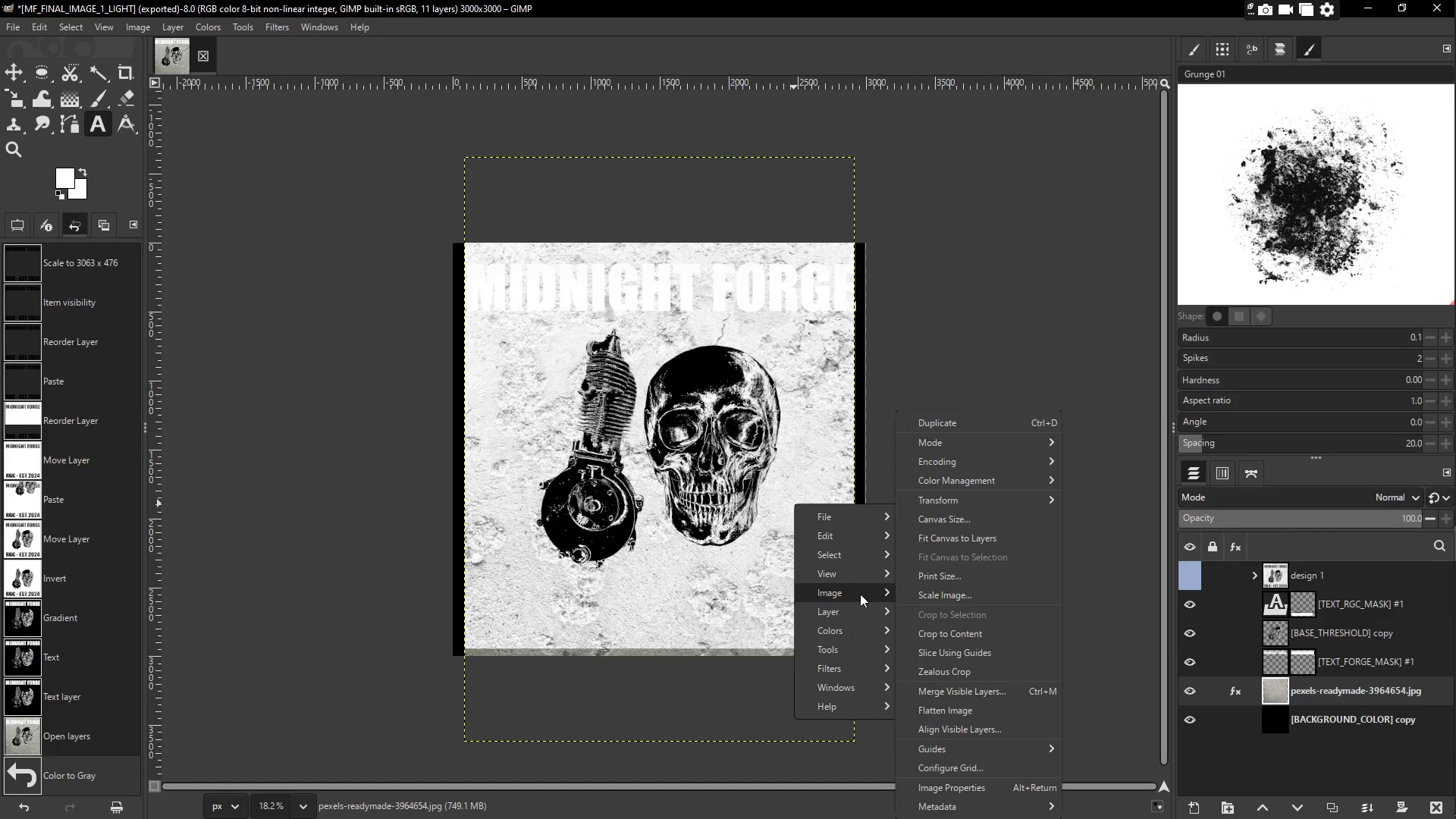 
left_click([860, 609])
 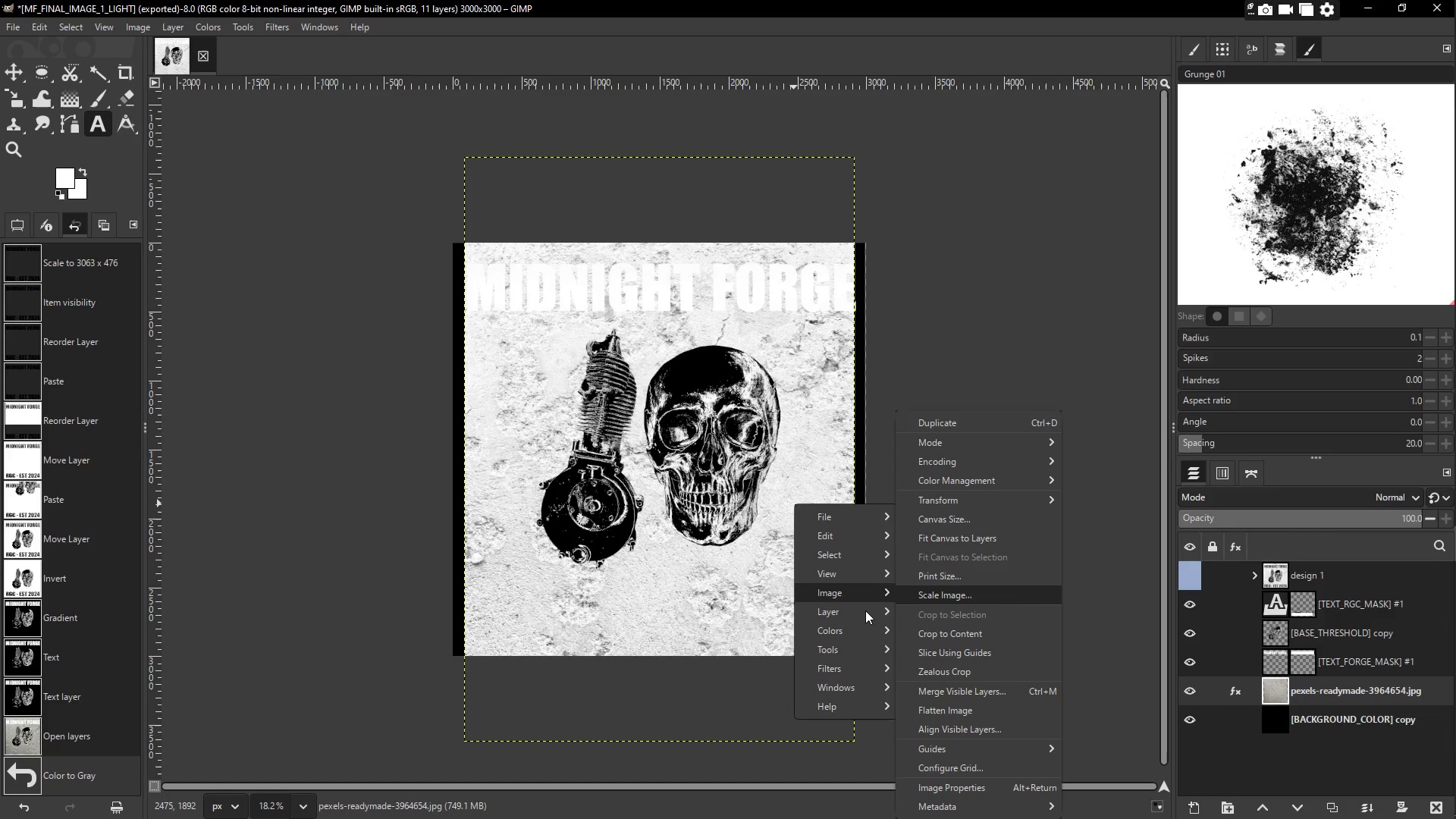 
left_click([865, 610])
 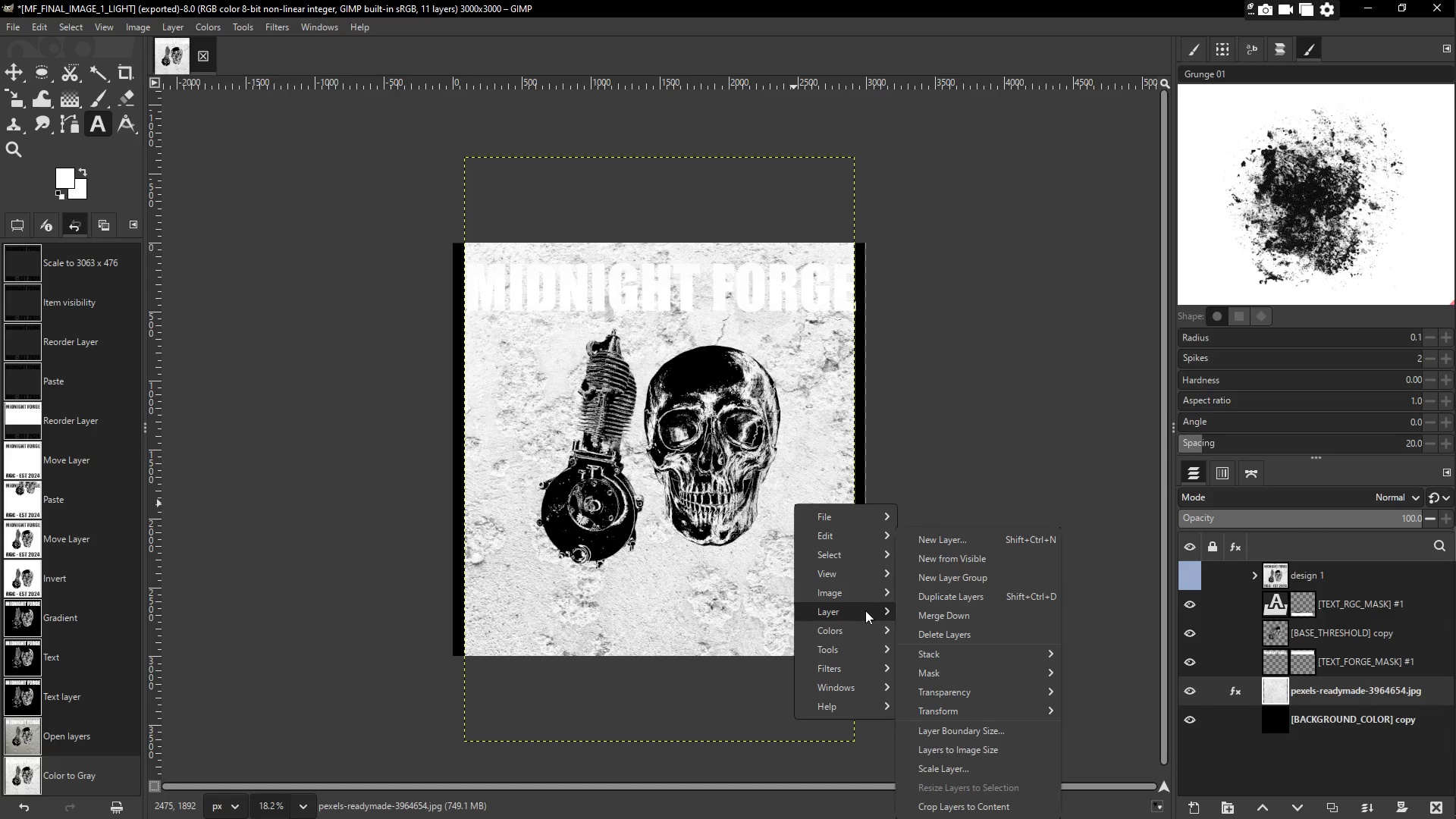 
left_click([864, 628])
 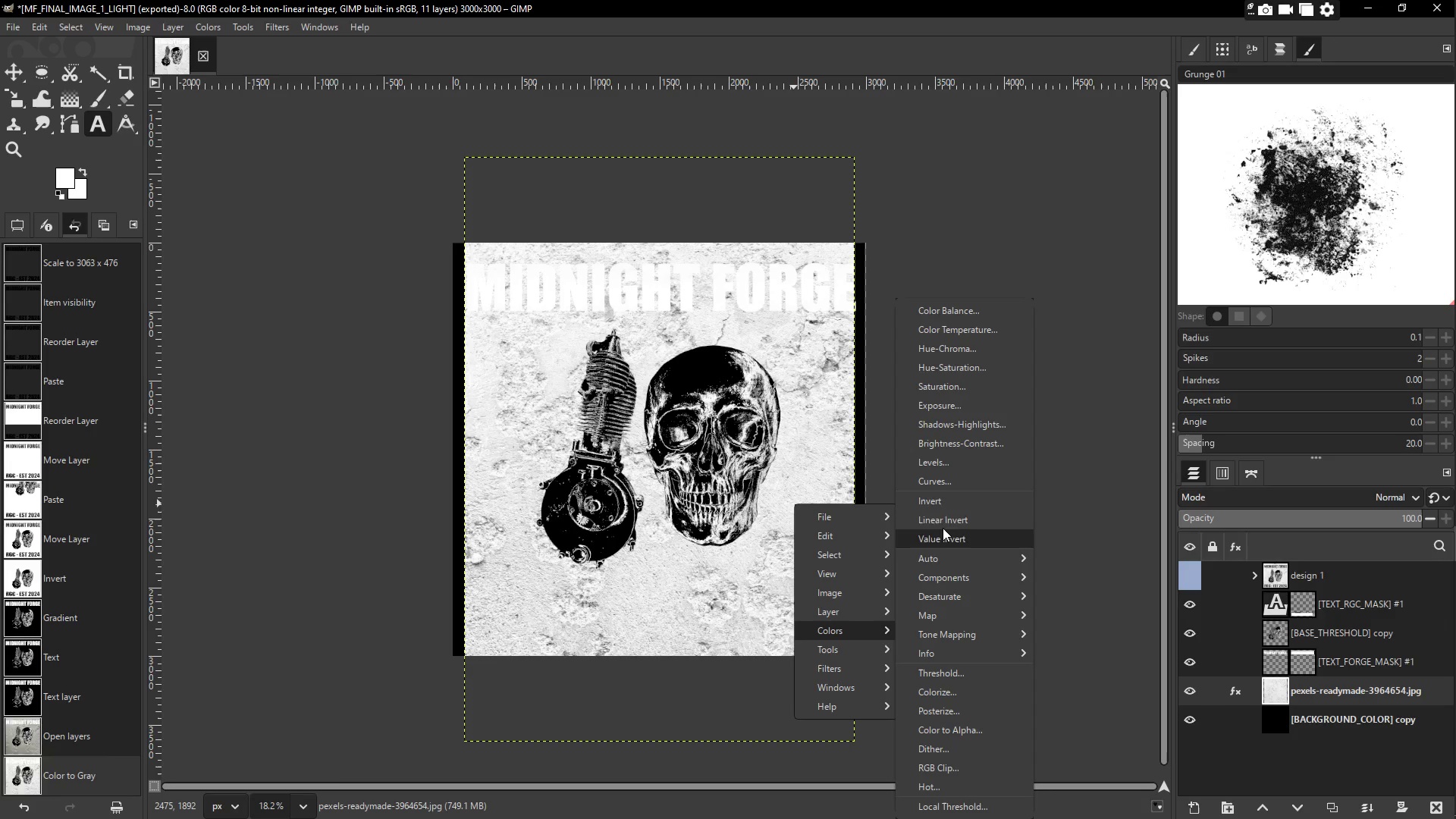 
left_click([941, 460])
 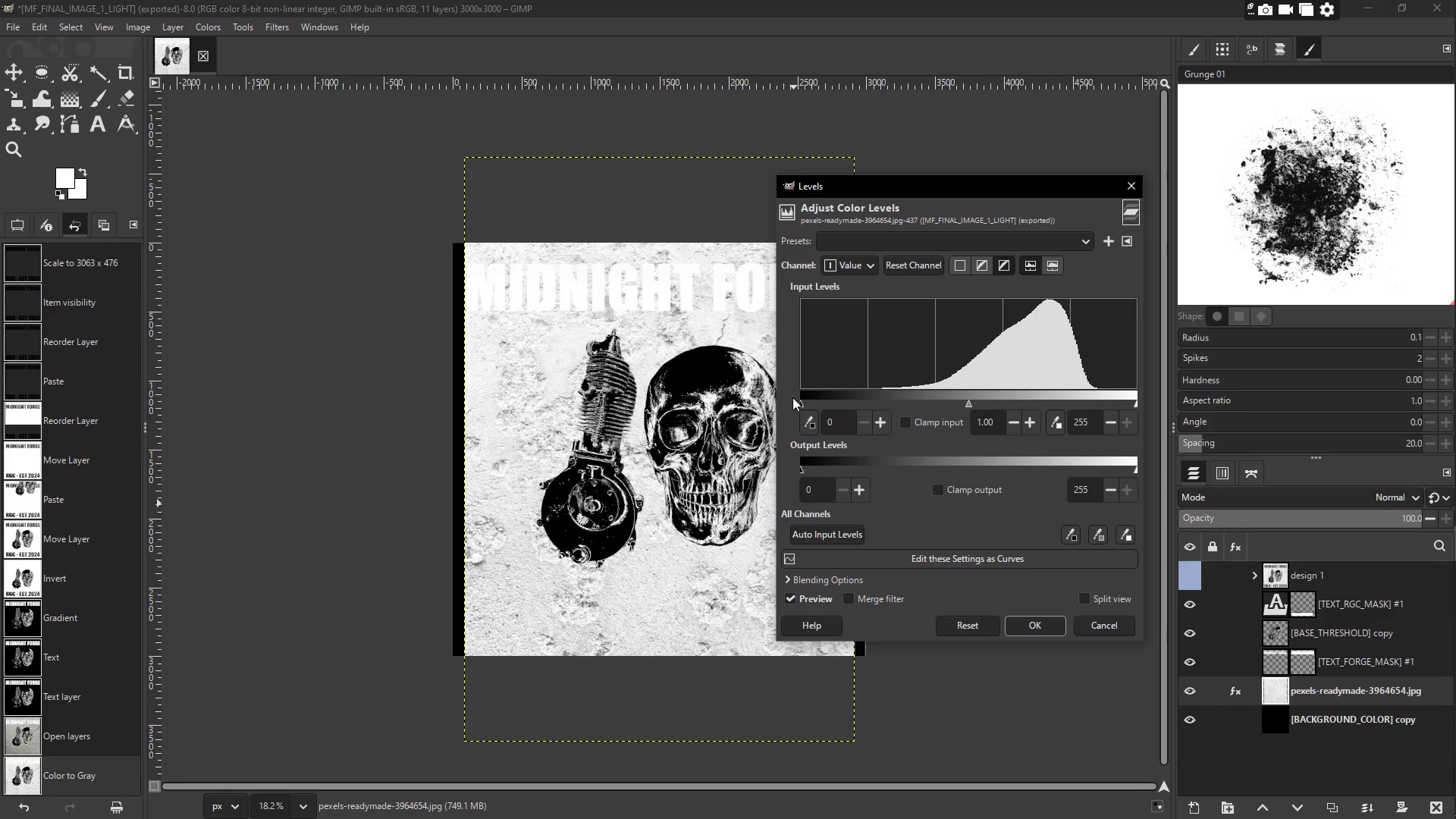 
left_click_drag(start_coordinate=[803, 400], to_coordinate=[920, 410])
 